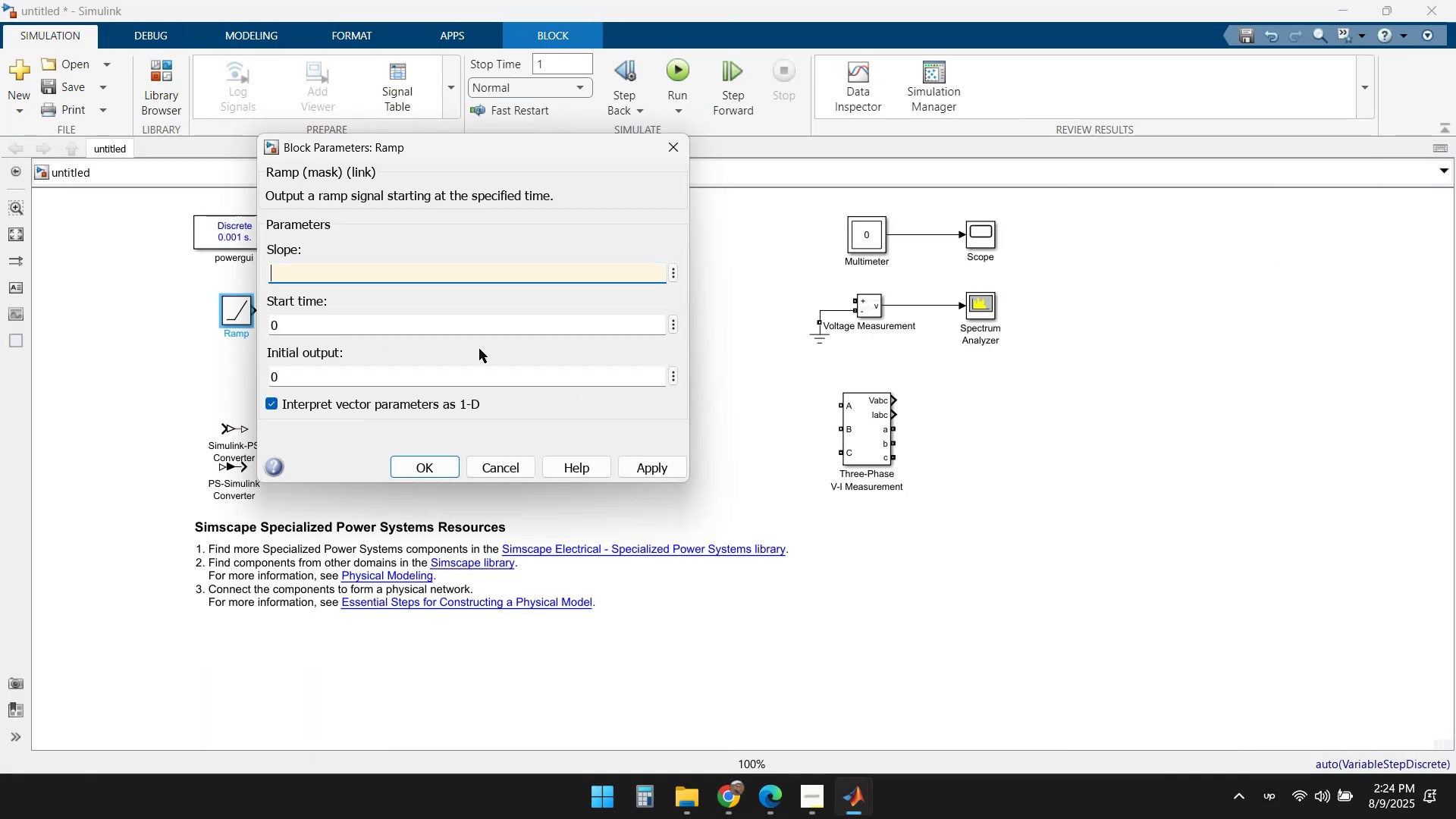 
key(Numpad1)
 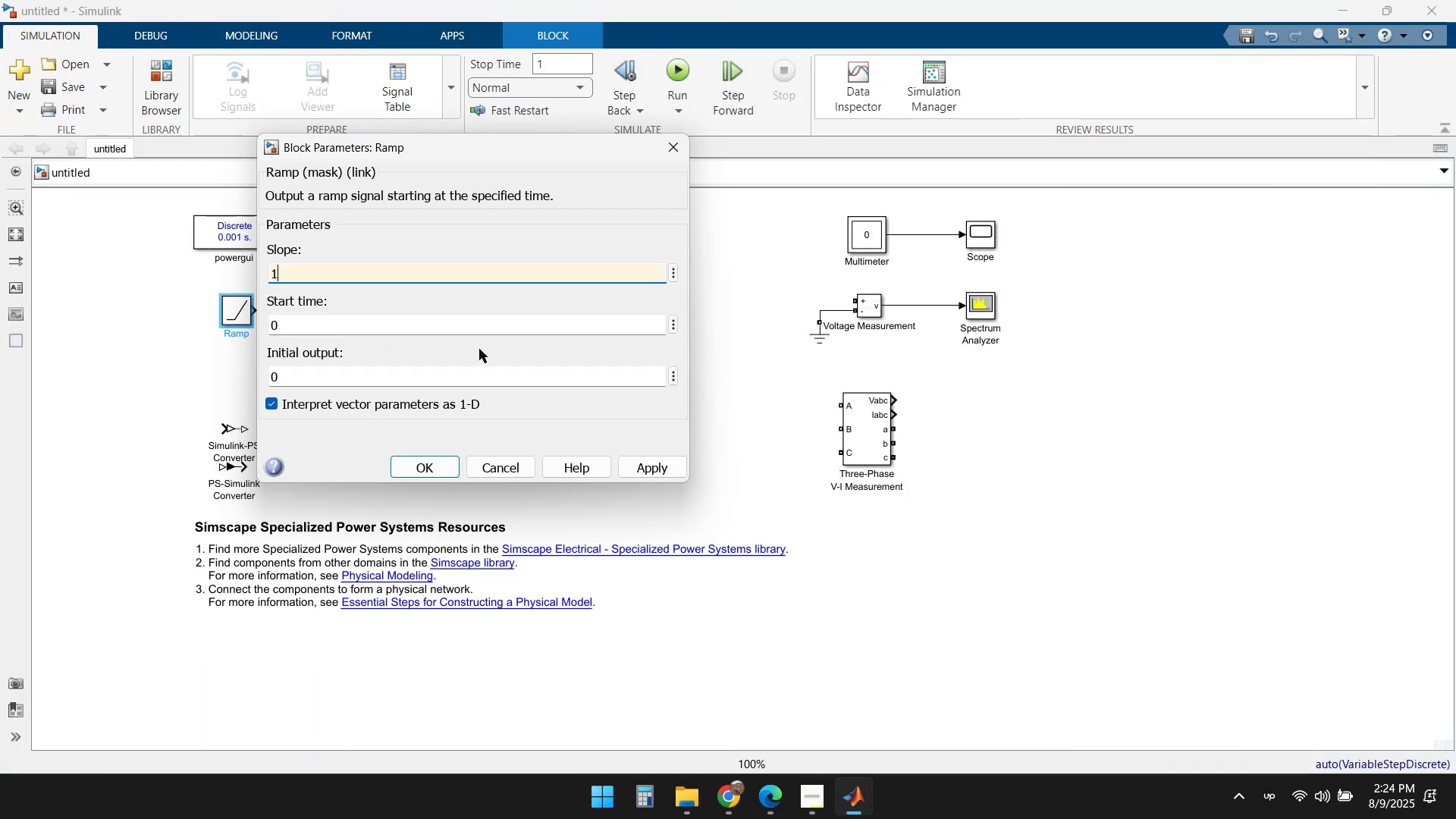 
key(NumpadDivide)
 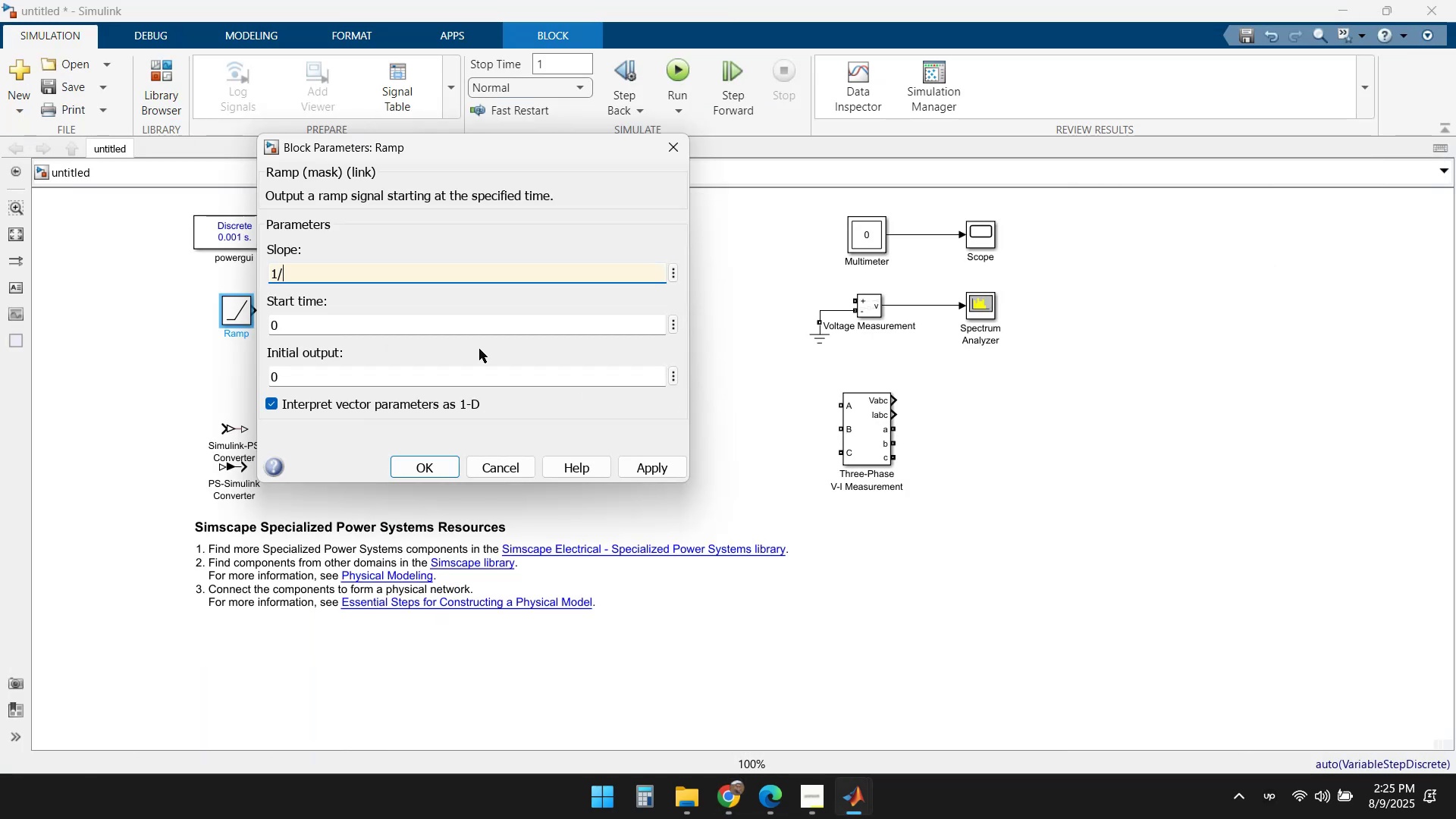 
key(Numpad4)
 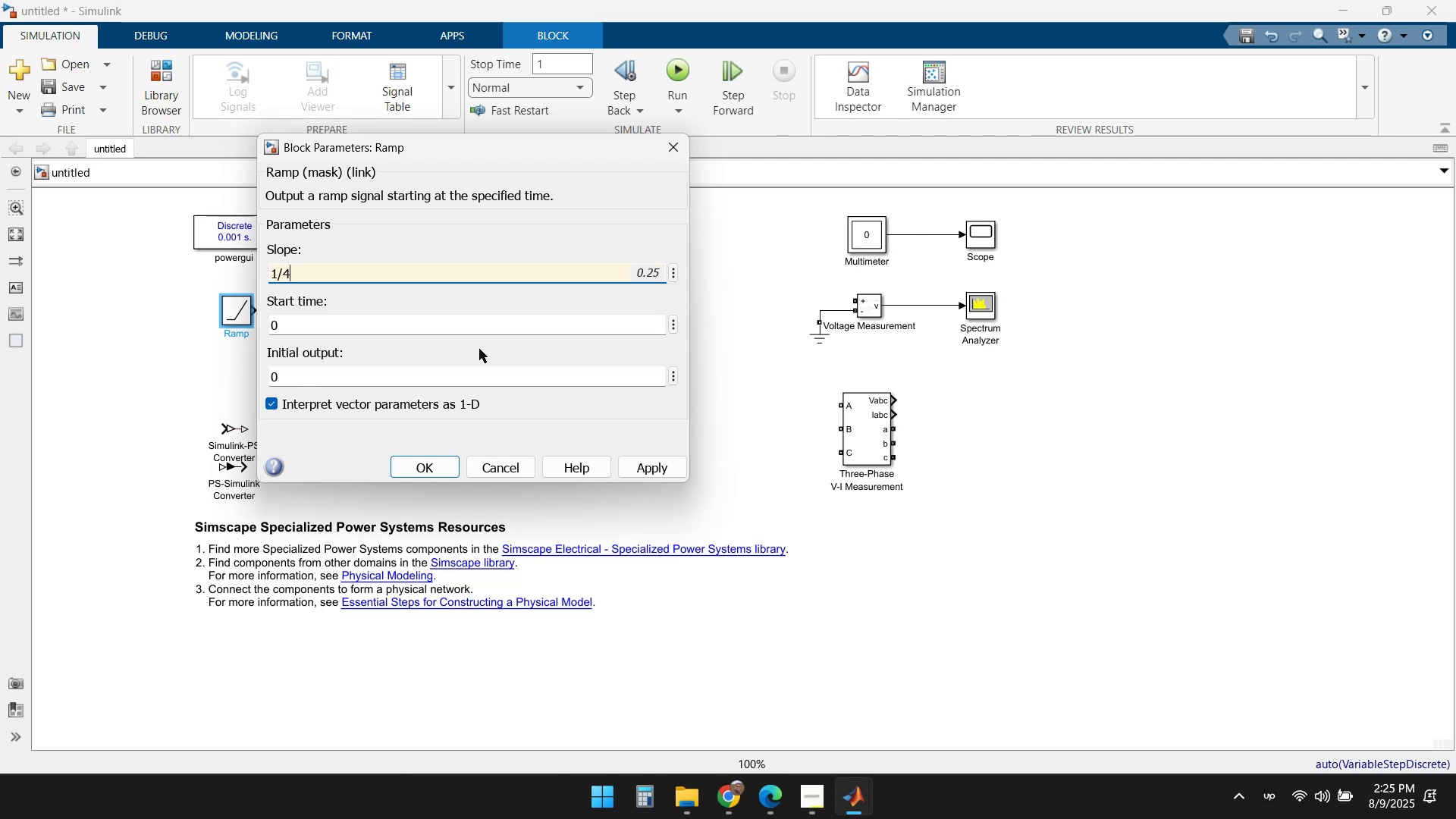 
left_click([397, 341])
 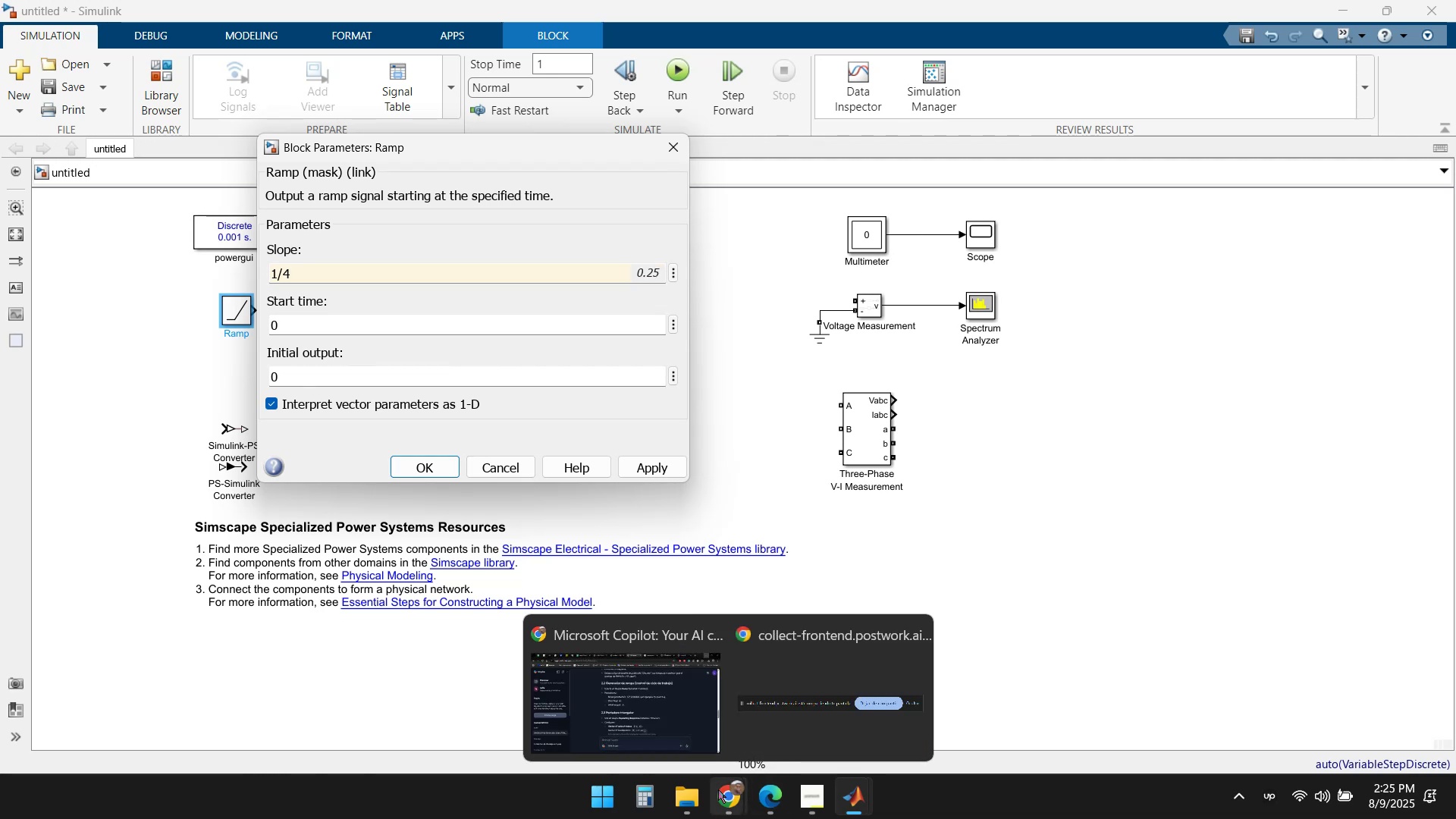 
left_click([642, 717])
 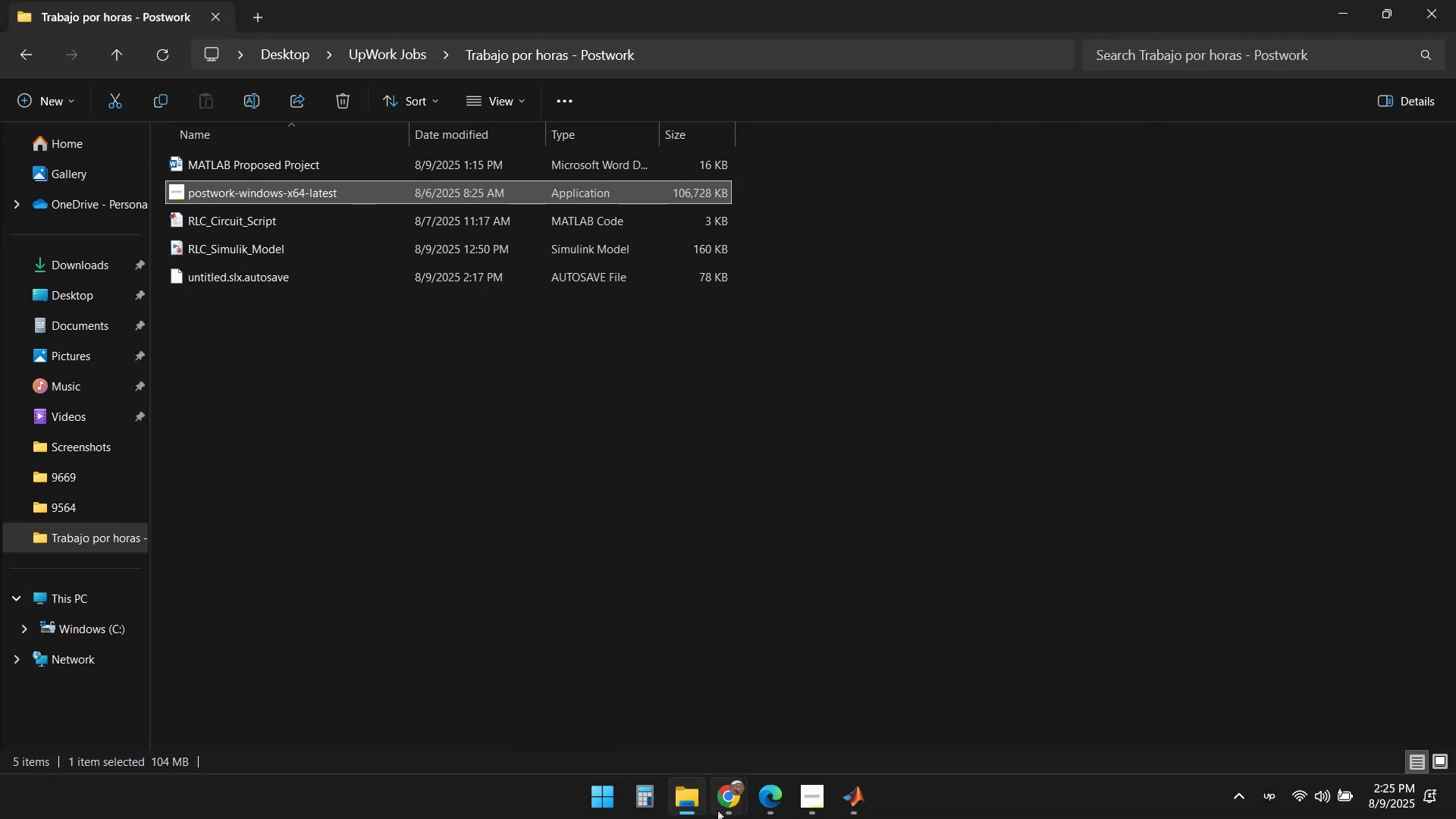 
left_click([740, 810])
 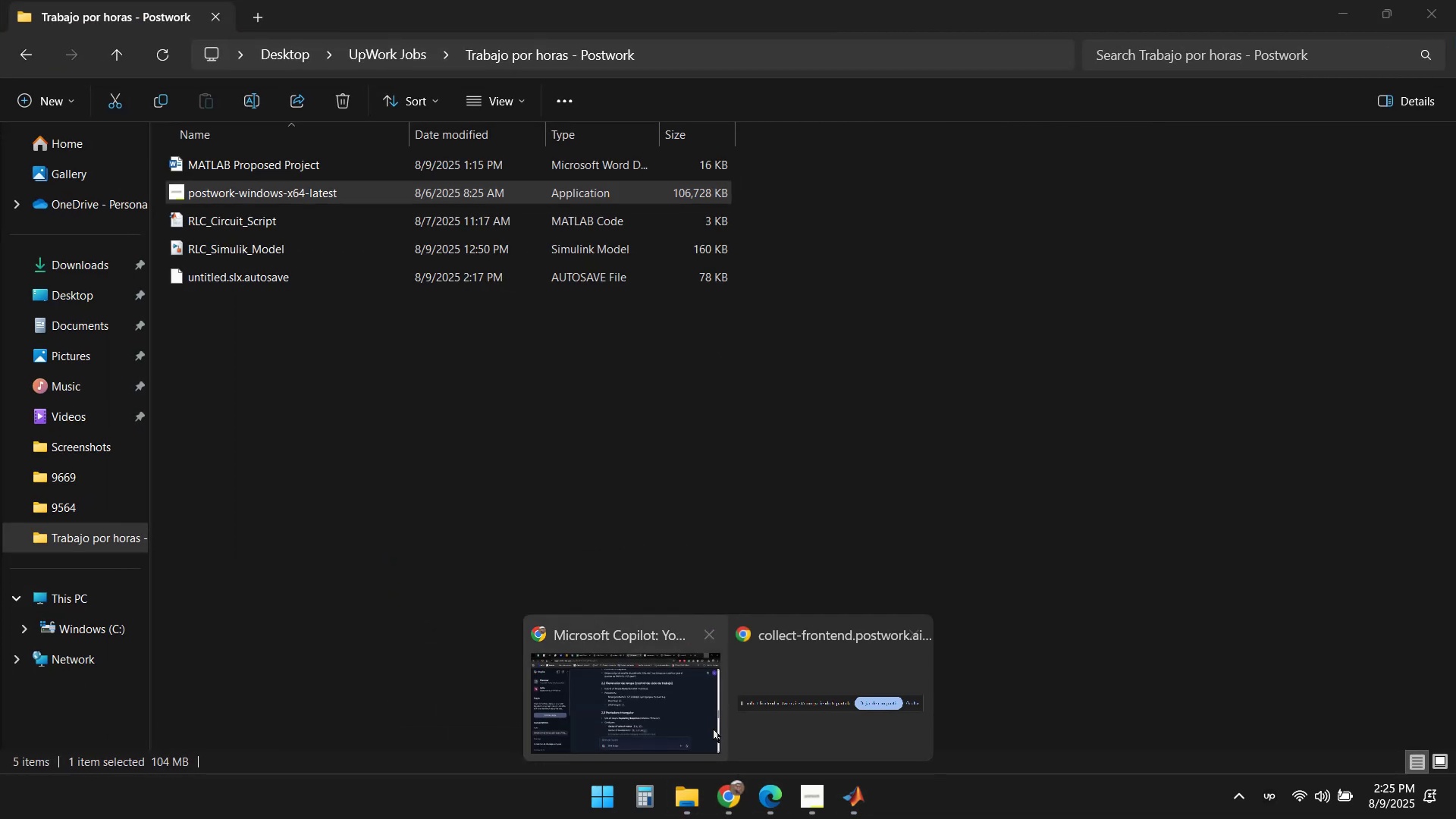 
left_click([664, 699])
 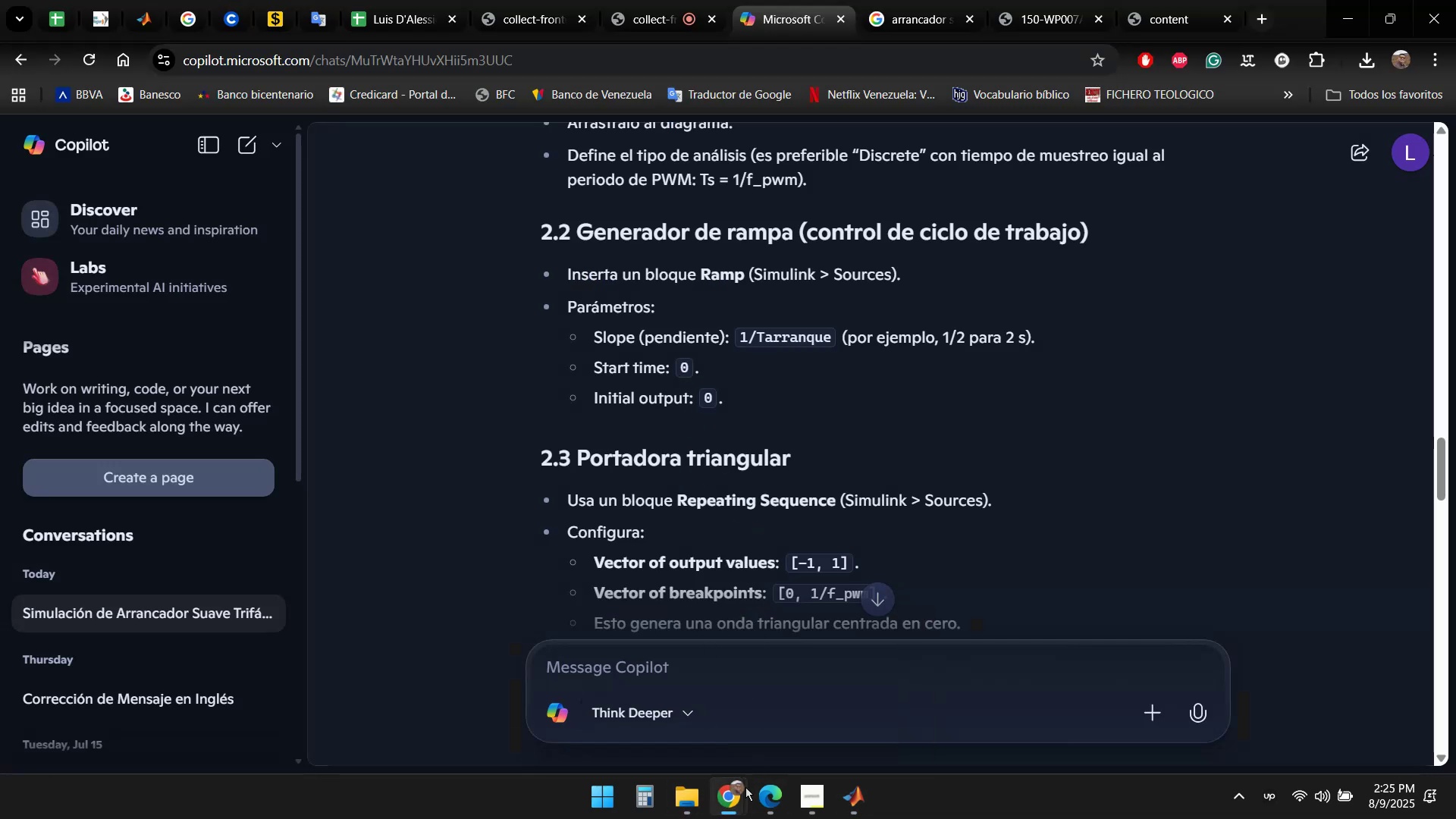 
left_click([855, 810])
 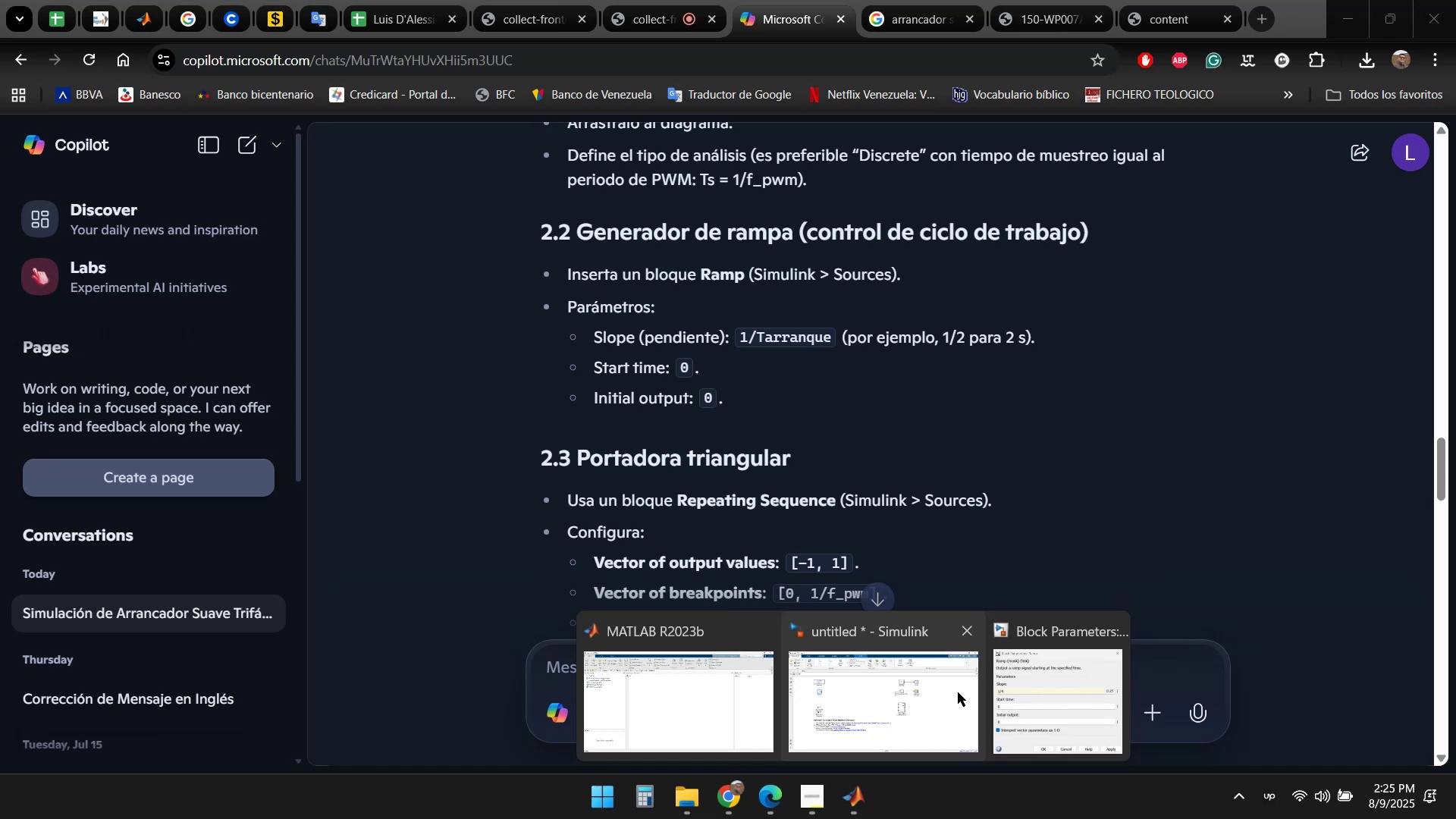 
left_click([1108, 714])
 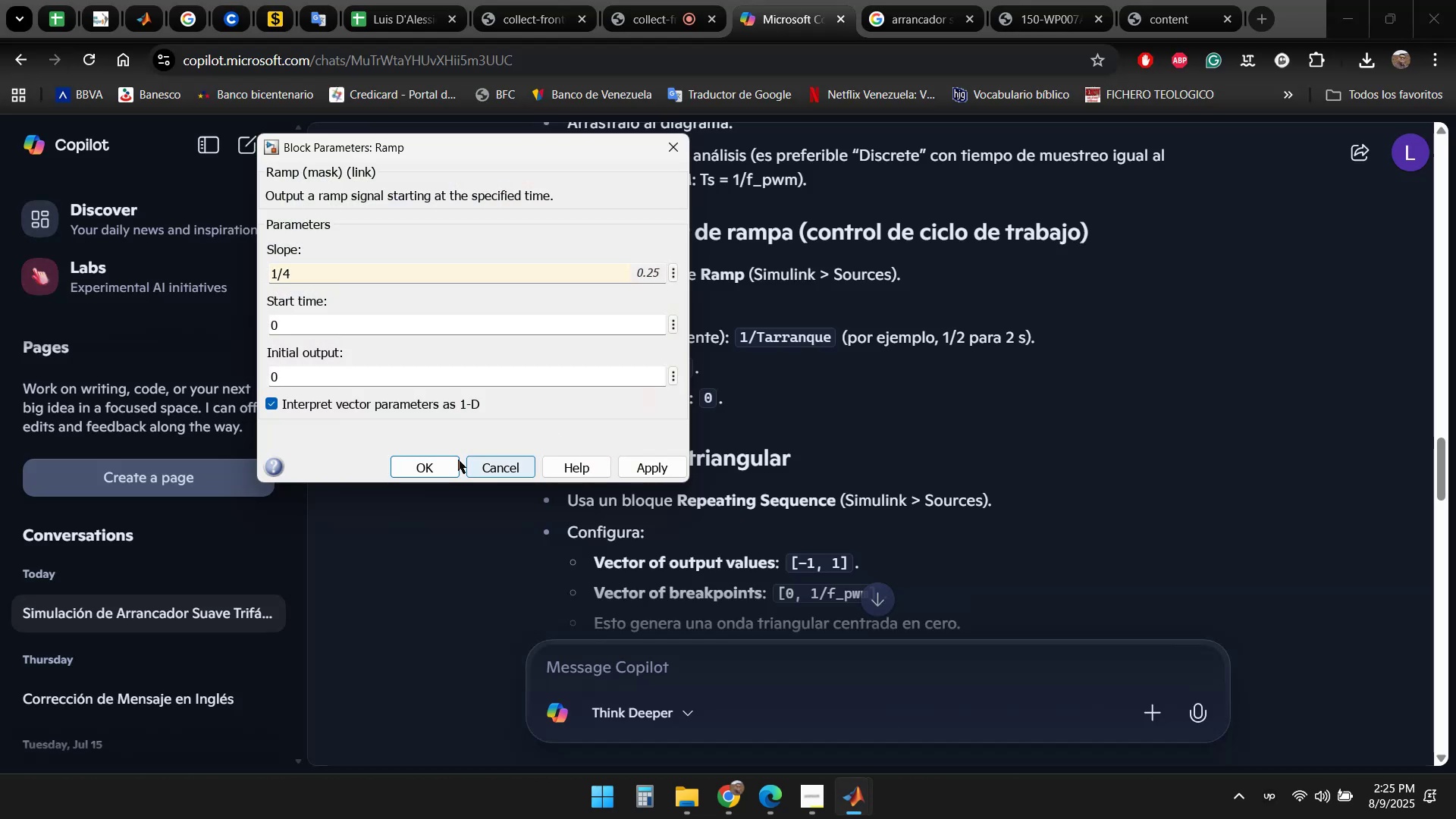 
left_click([422, 465])
 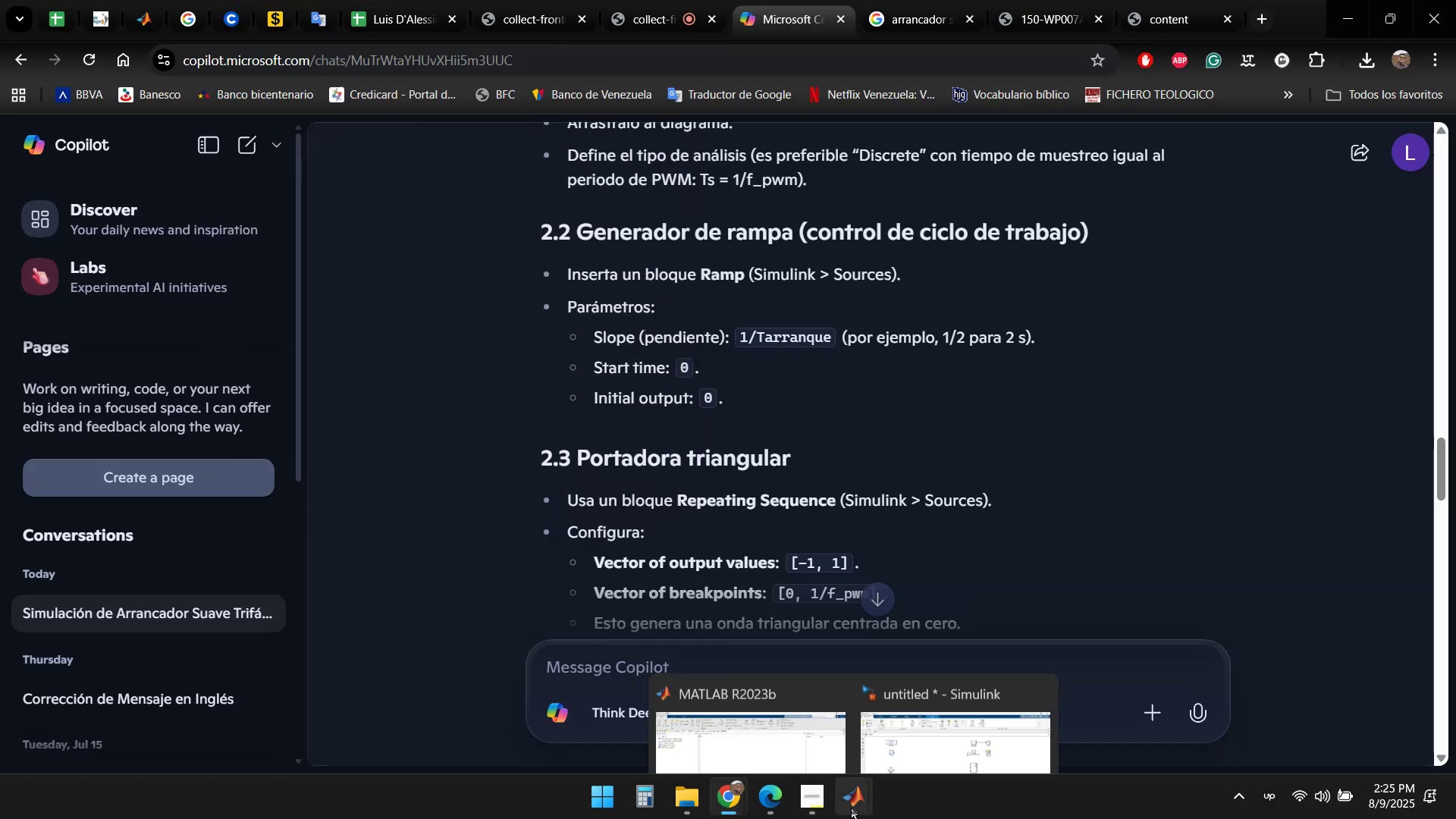 
double_click([950, 712])
 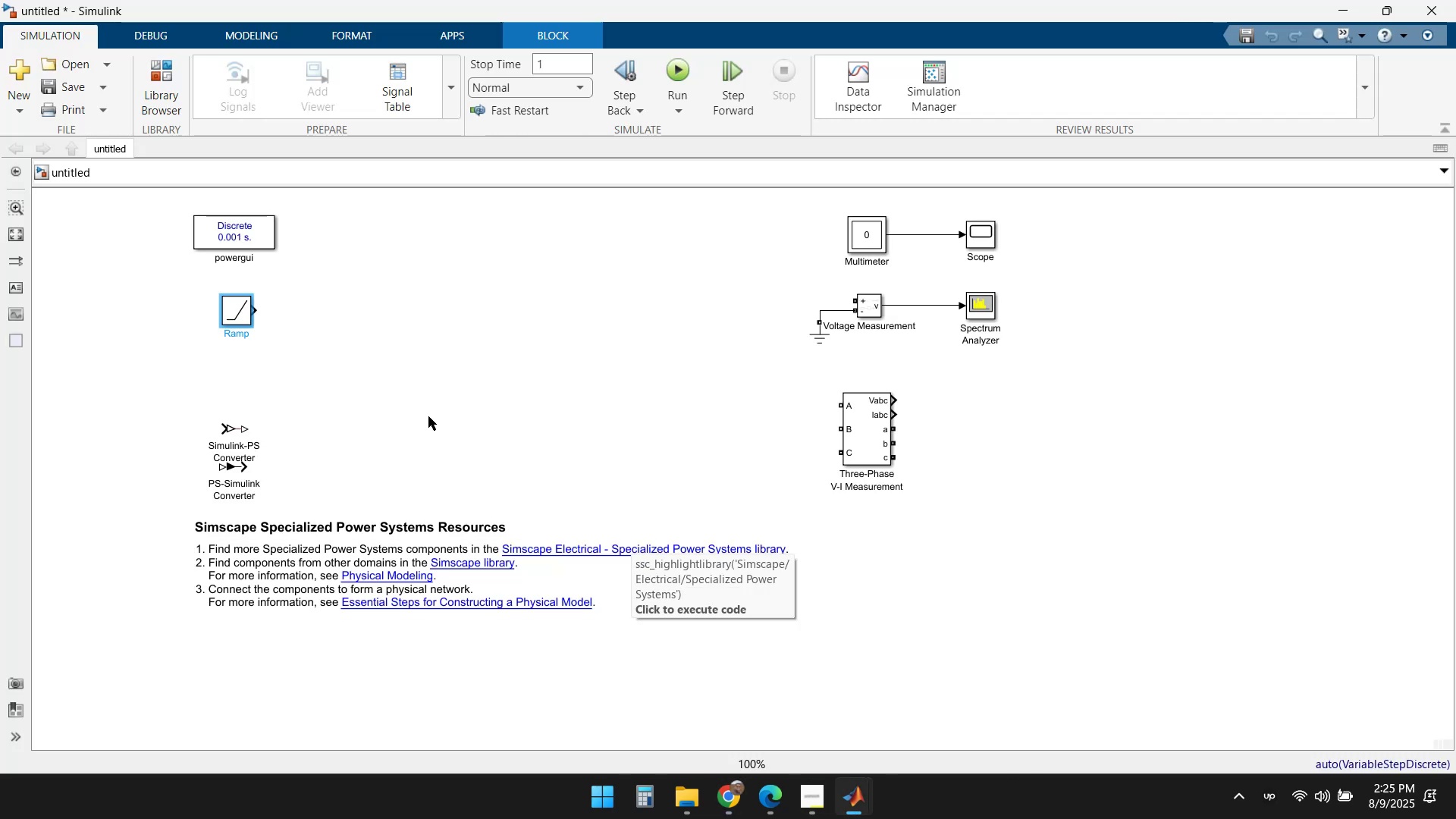 
left_click([344, 352])
 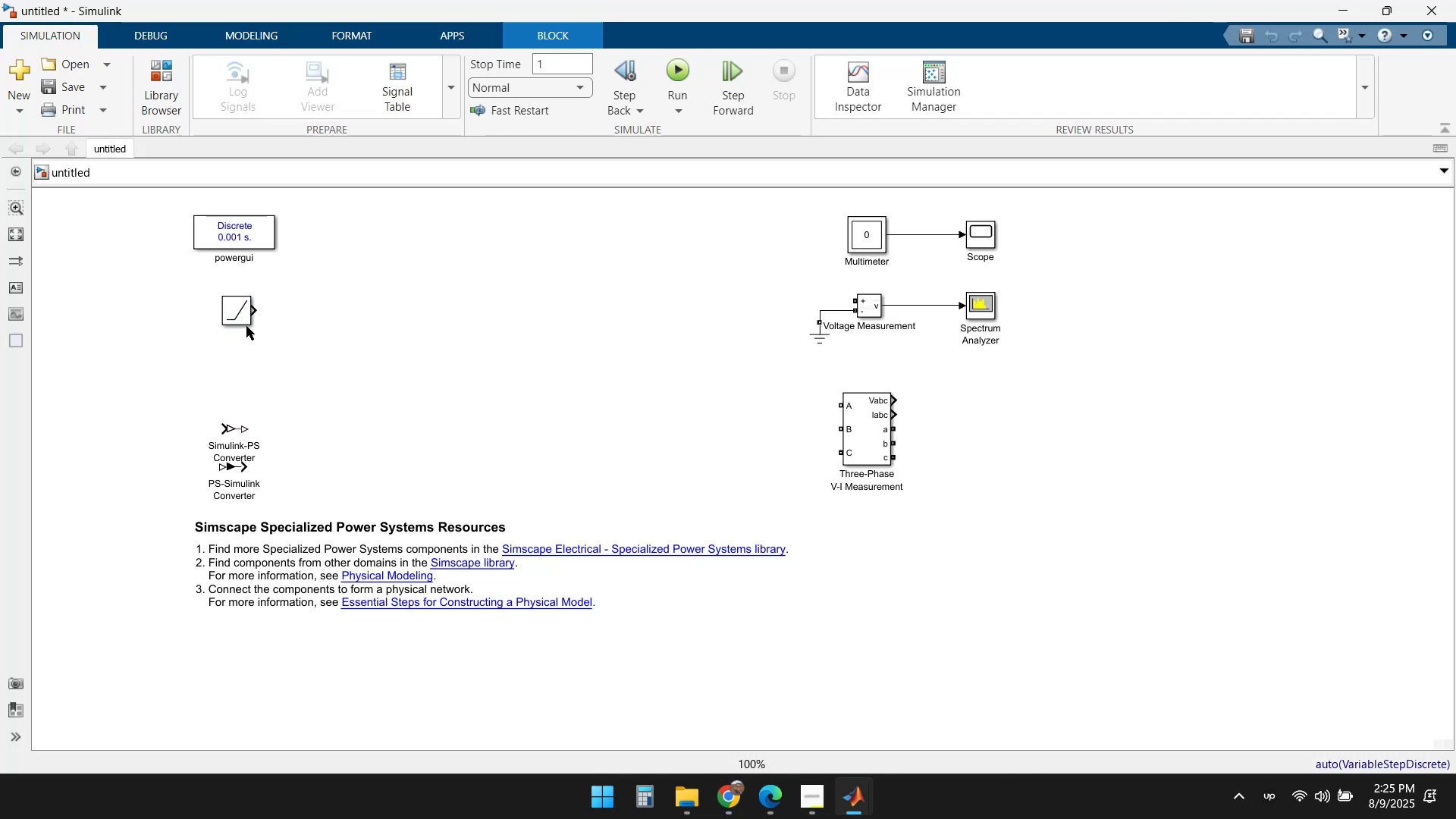 
left_click_drag(start_coordinate=[240, 313], to_coordinate=[230, 306])
 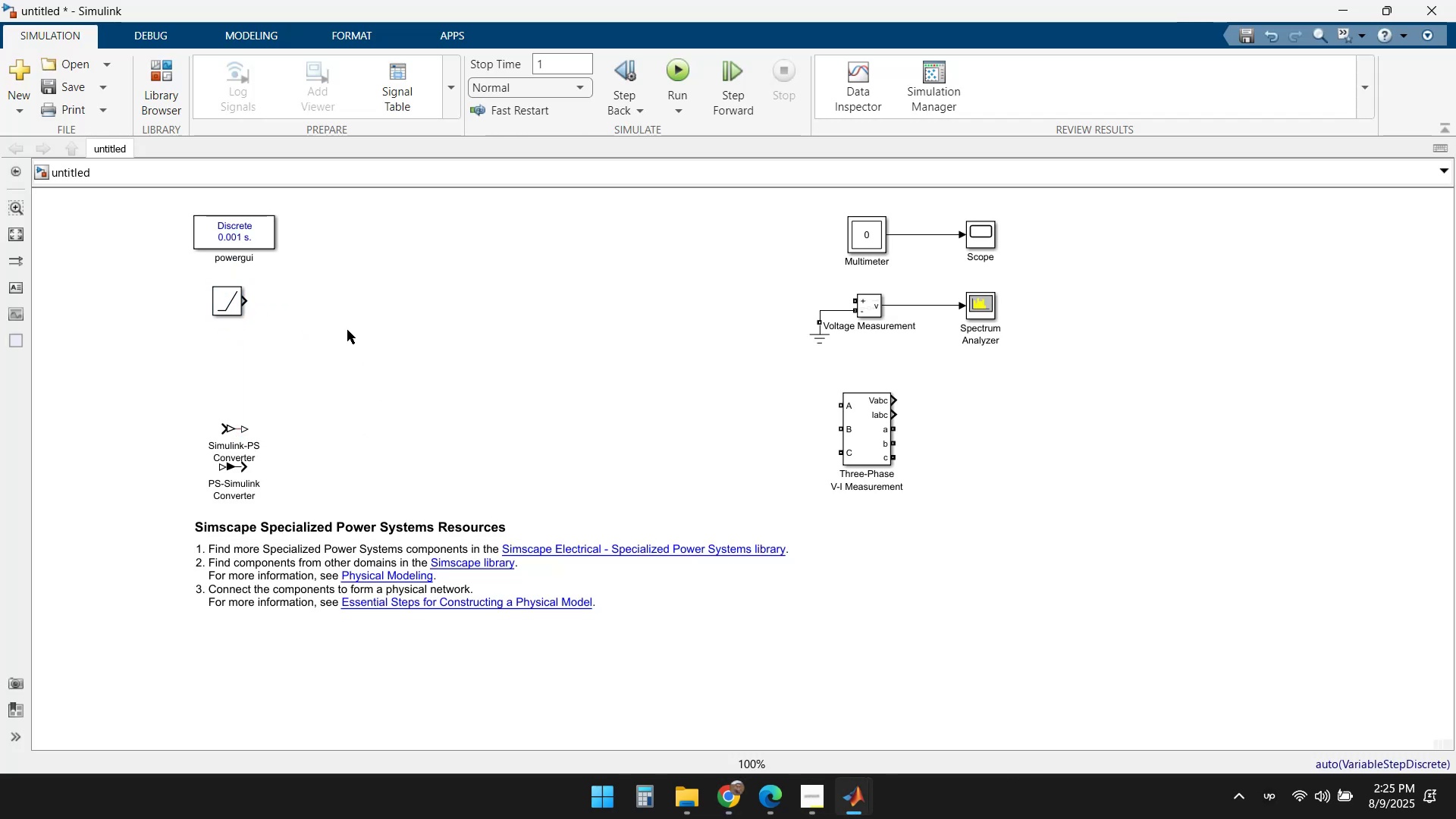 
wait(5.31)
 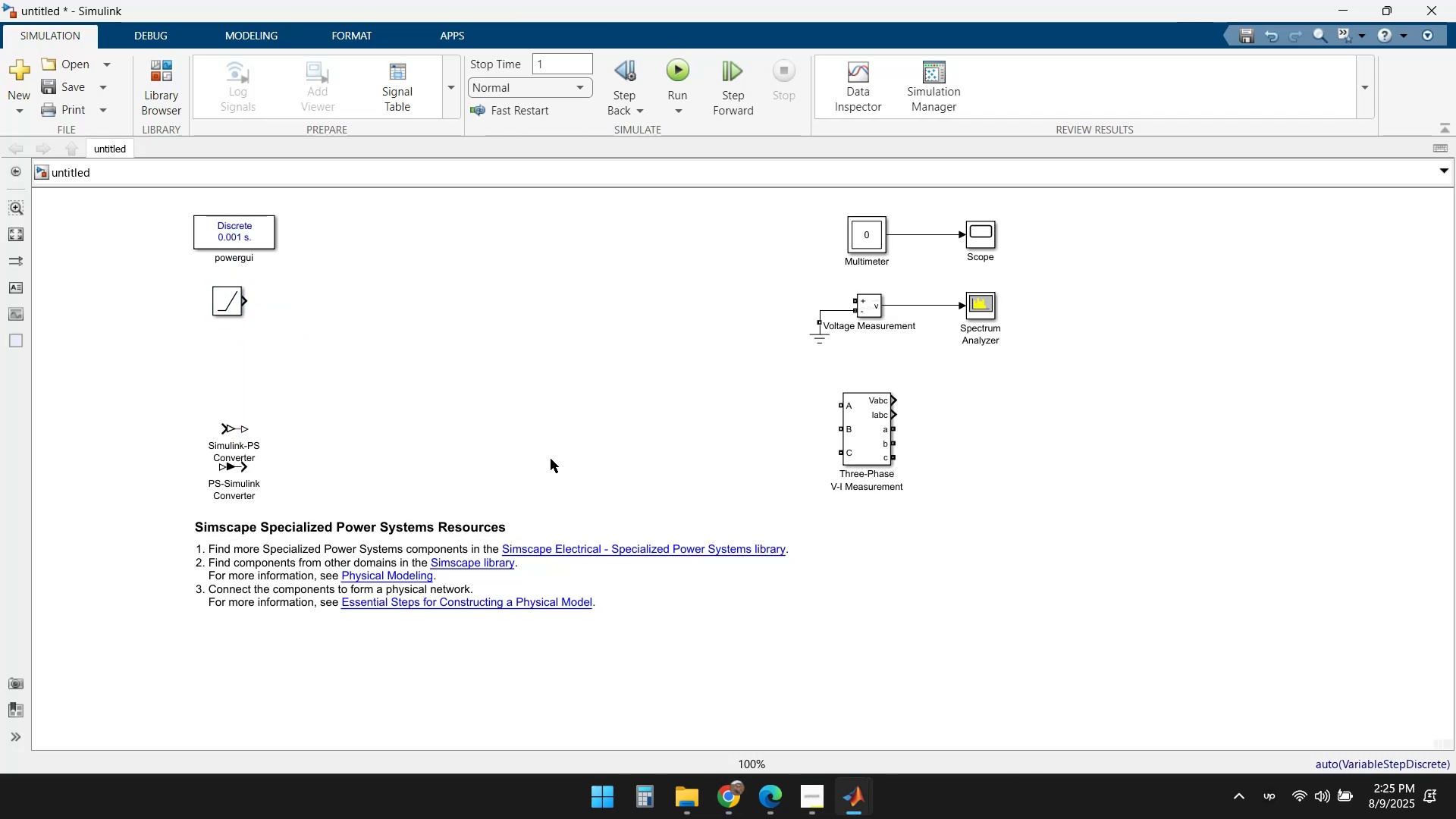 
left_click([107, 95])
 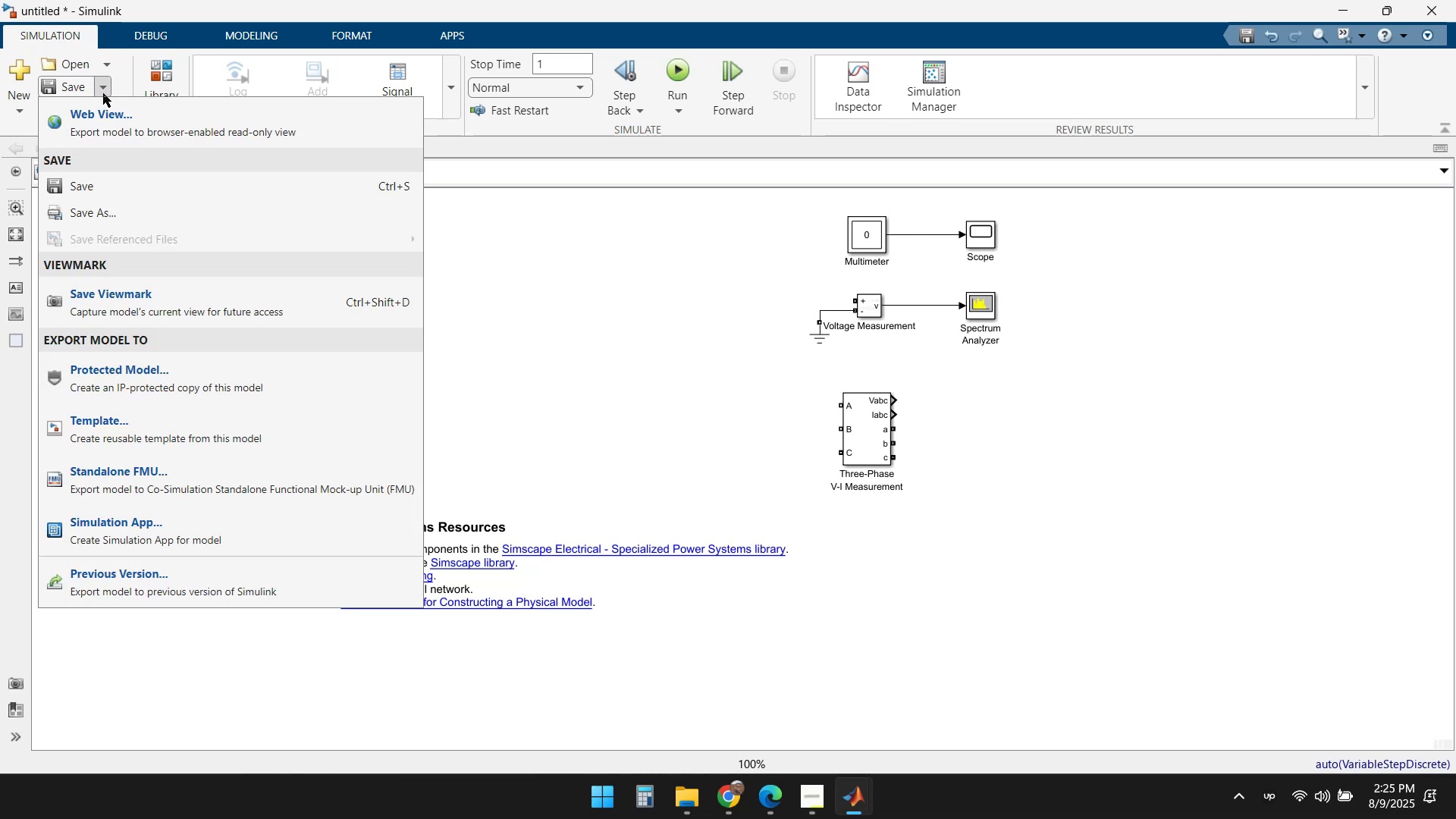 
left_click([103, 90])
 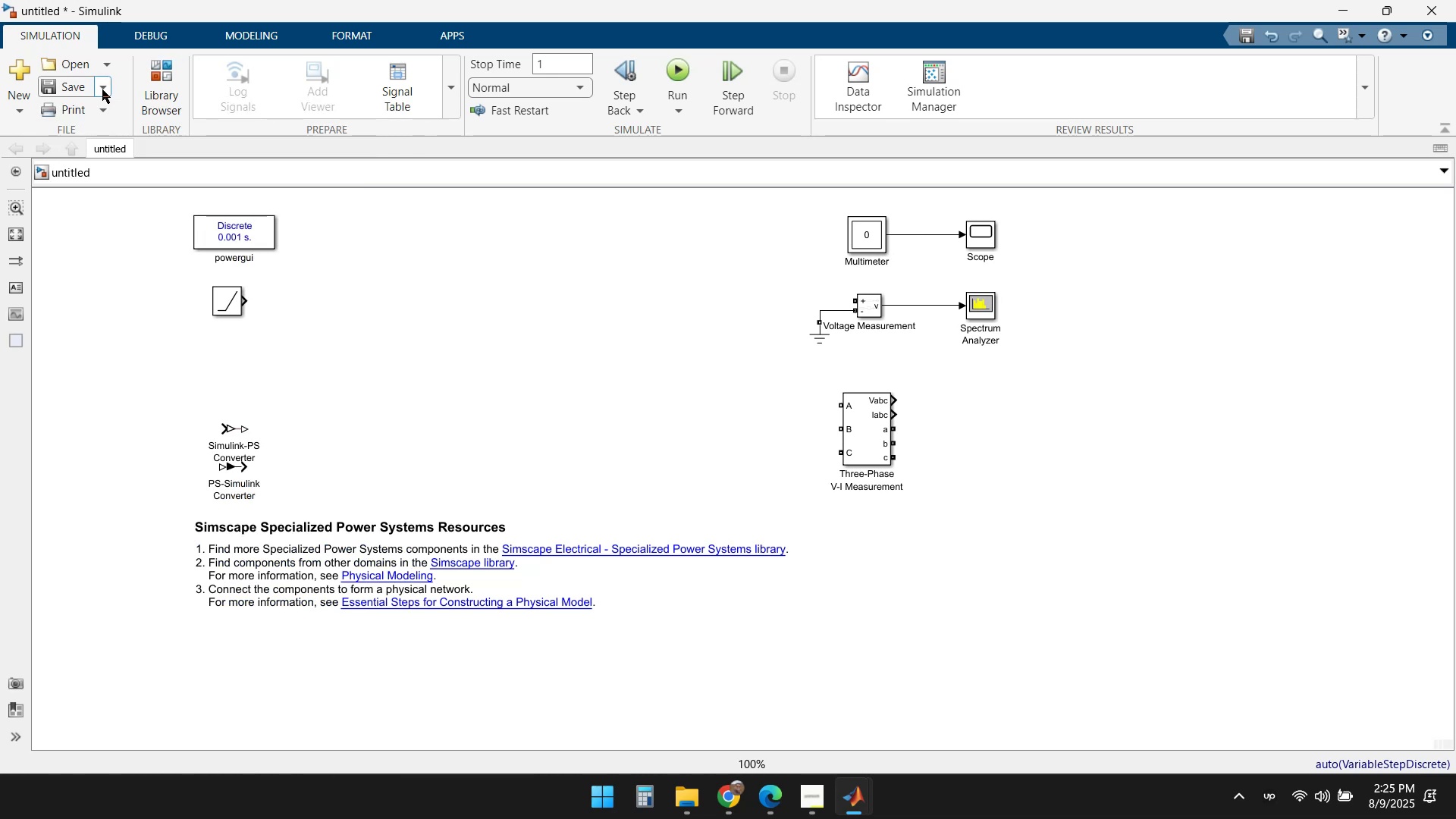 
left_click([102, 89])
 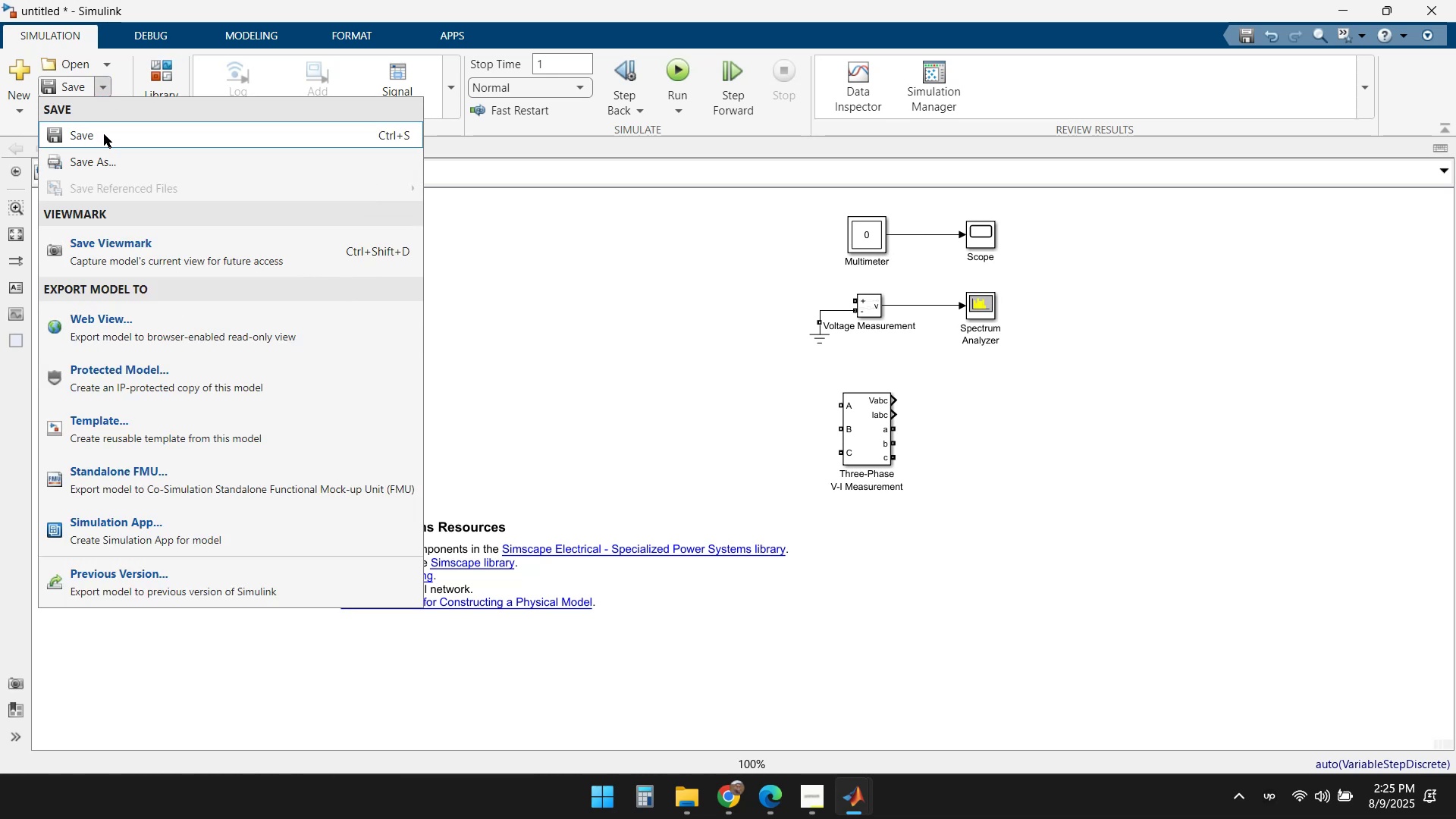 
left_click([104, 134])
 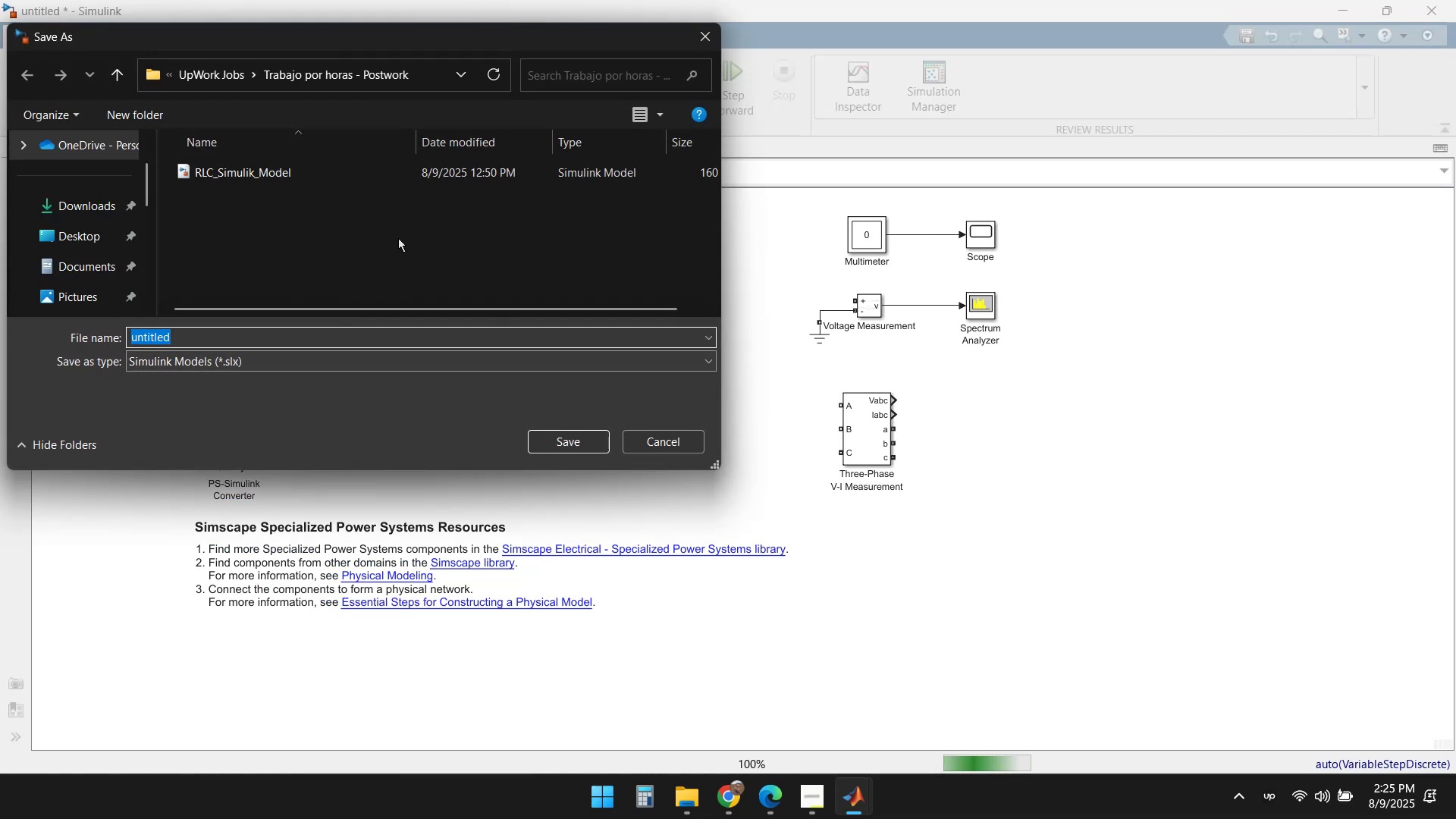 
type(Soft_Starter_PWM)
 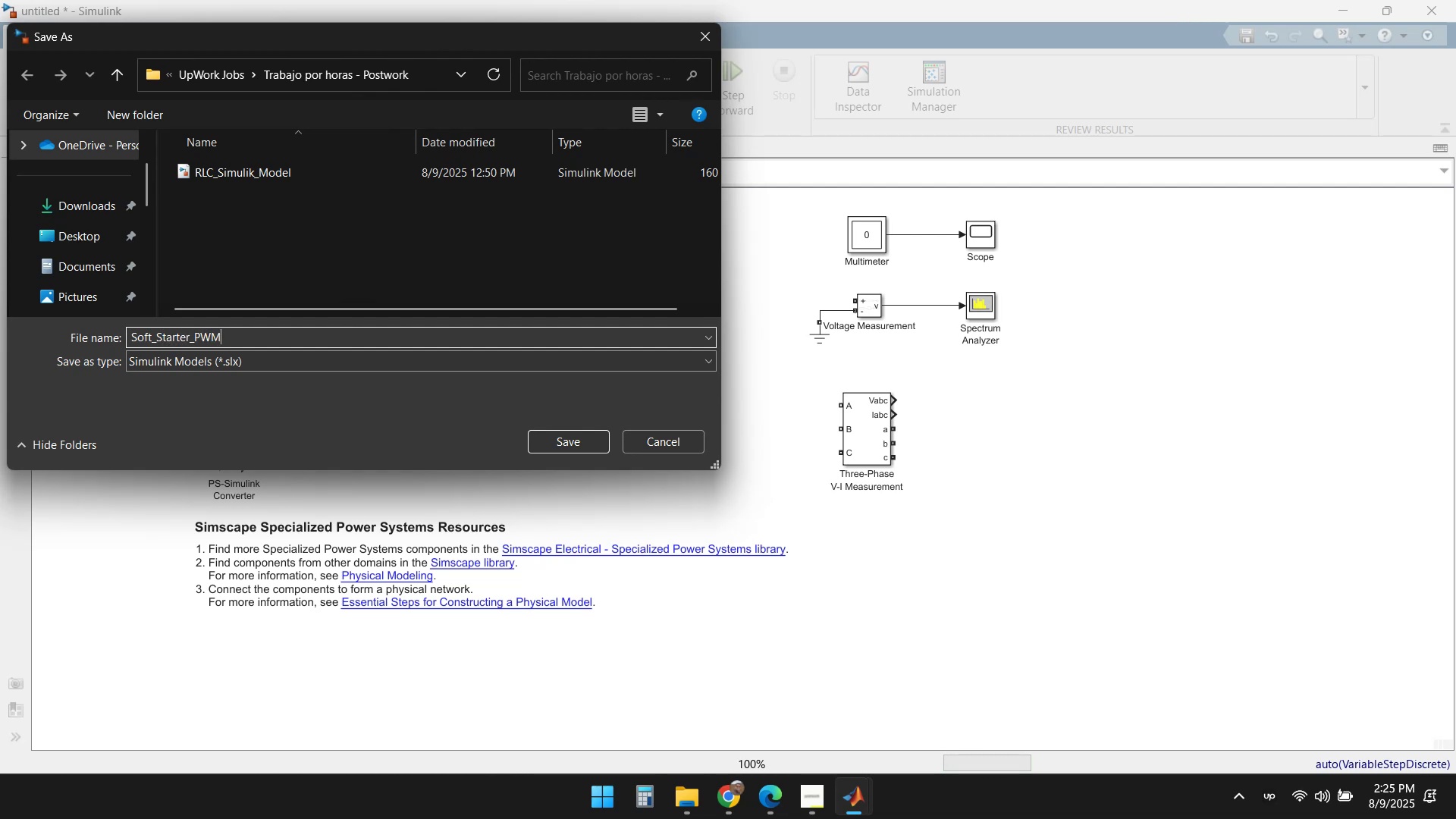 
left_click([573, 438])
 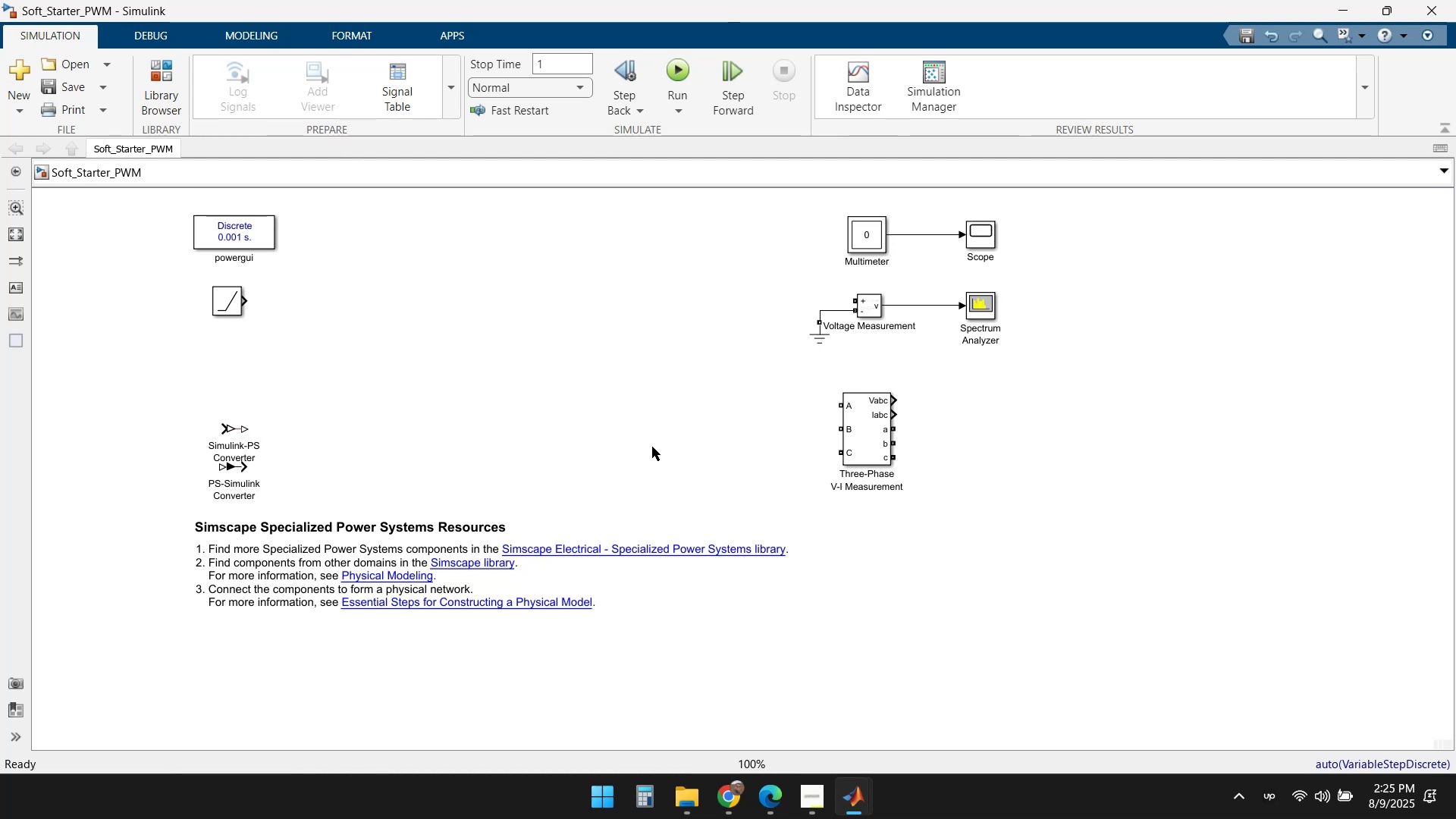 
wait(5.67)
 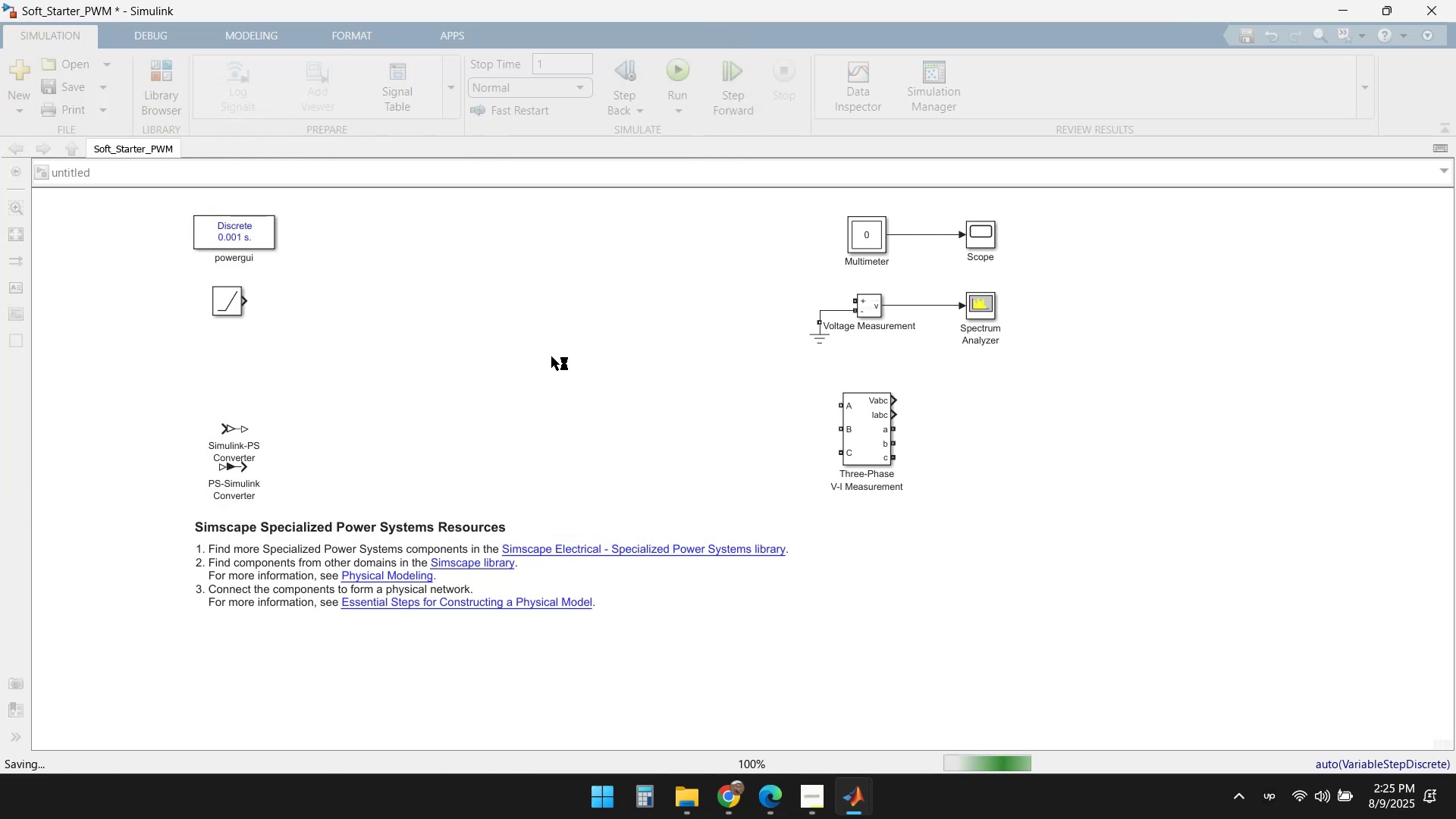 
left_click([852, 810])
 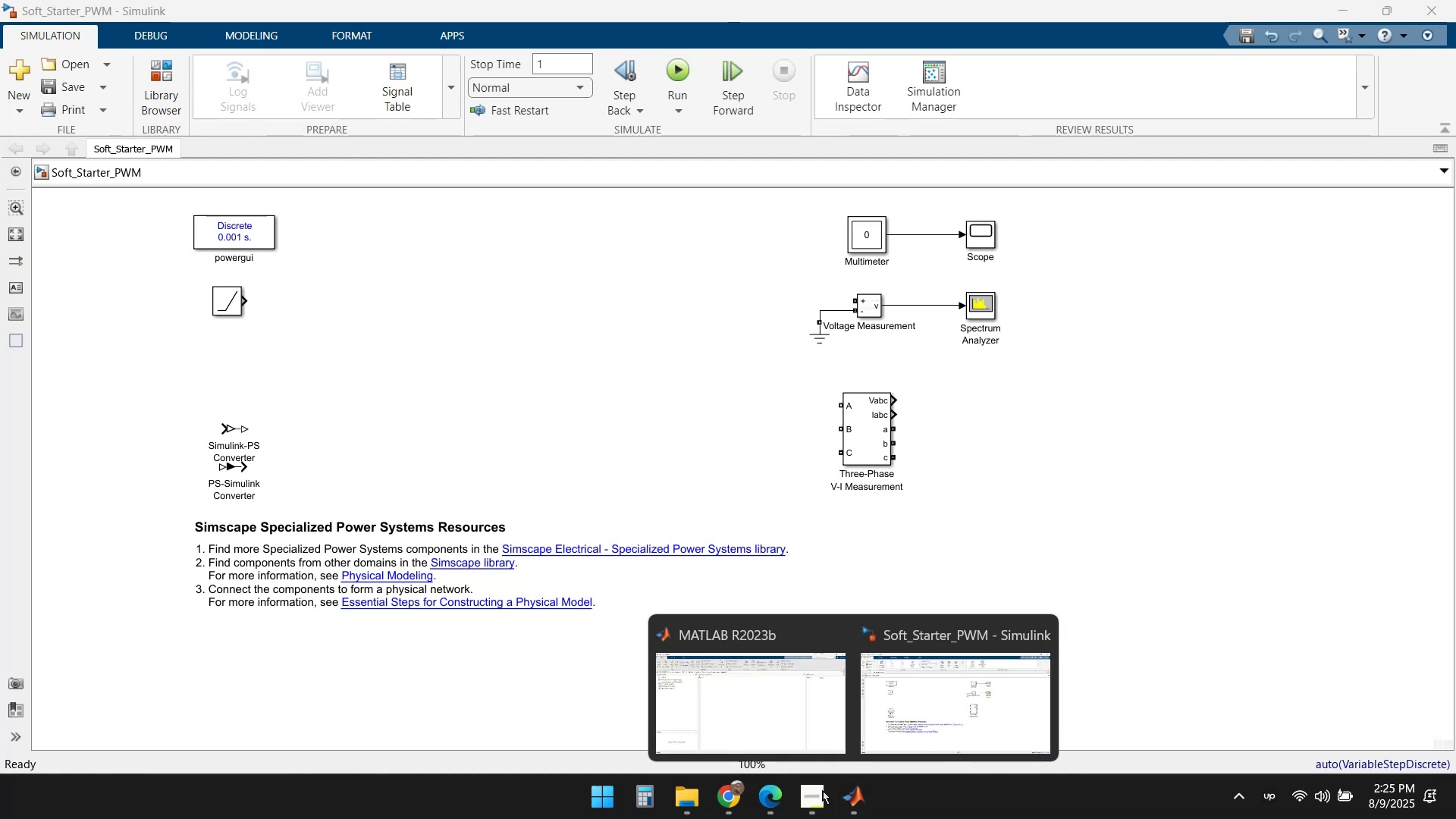 
left_click([721, 695])
 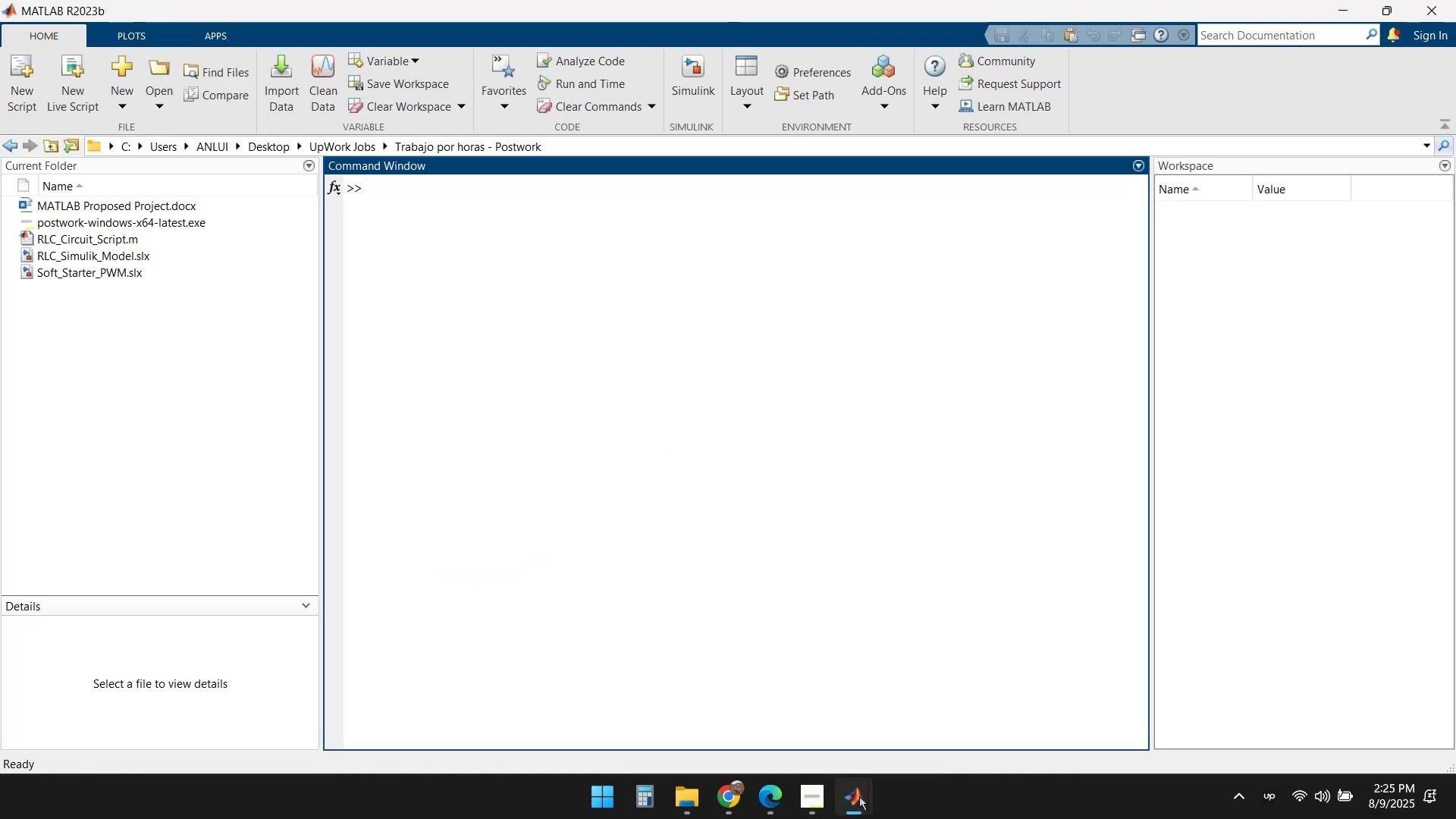 
double_click([918, 729])
 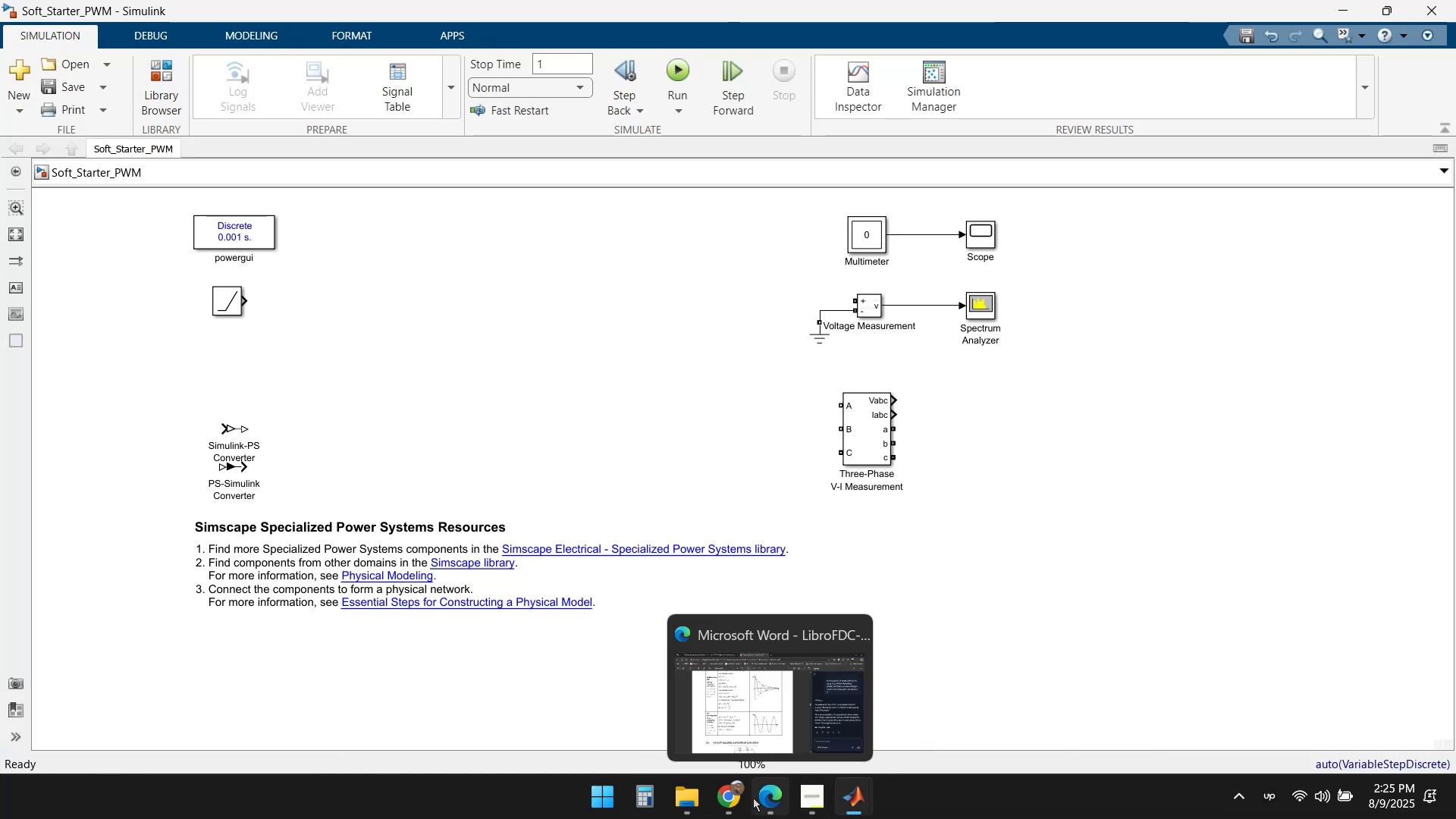 
left_click([737, 798])
 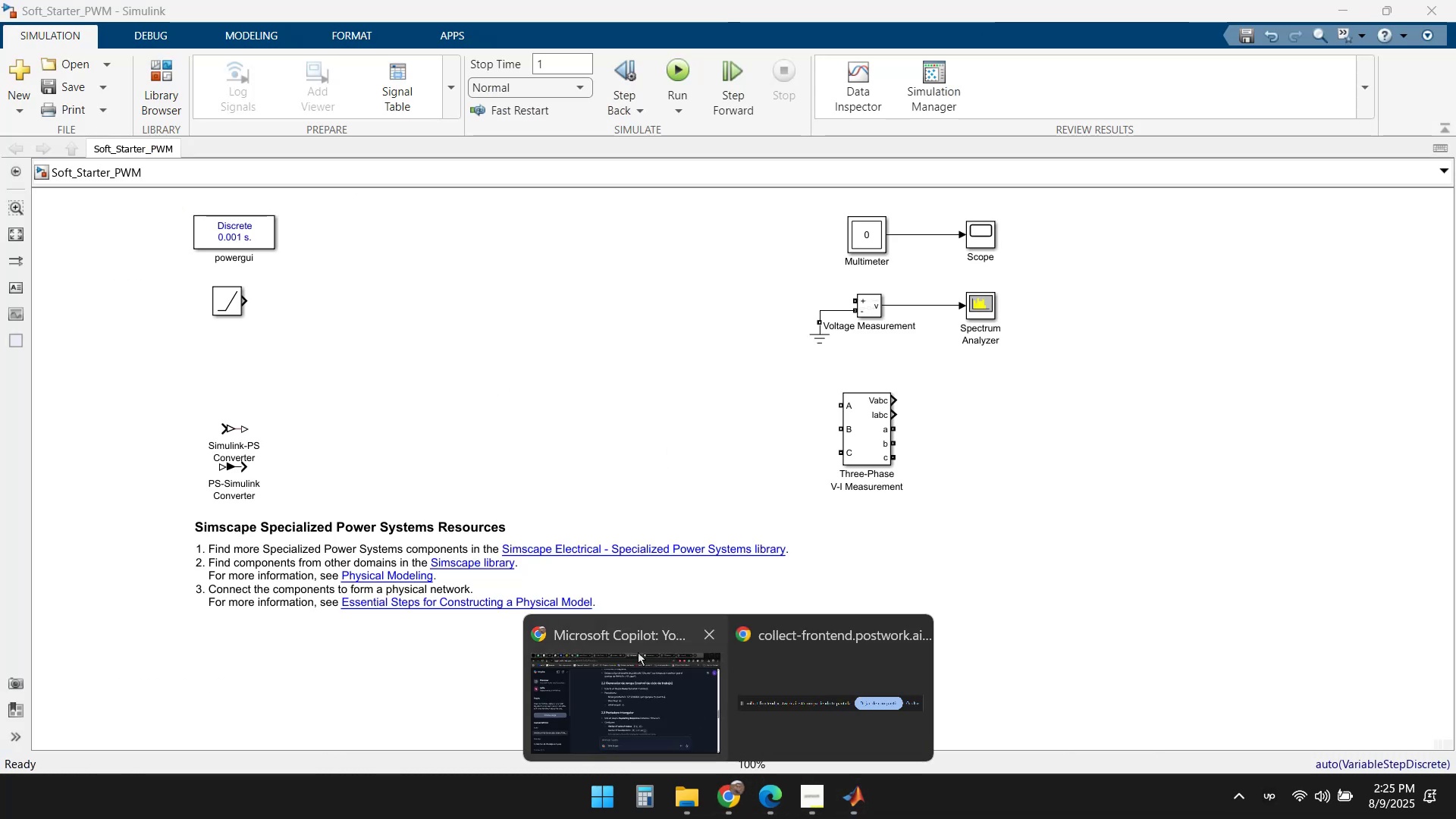 
left_click([631, 713])
 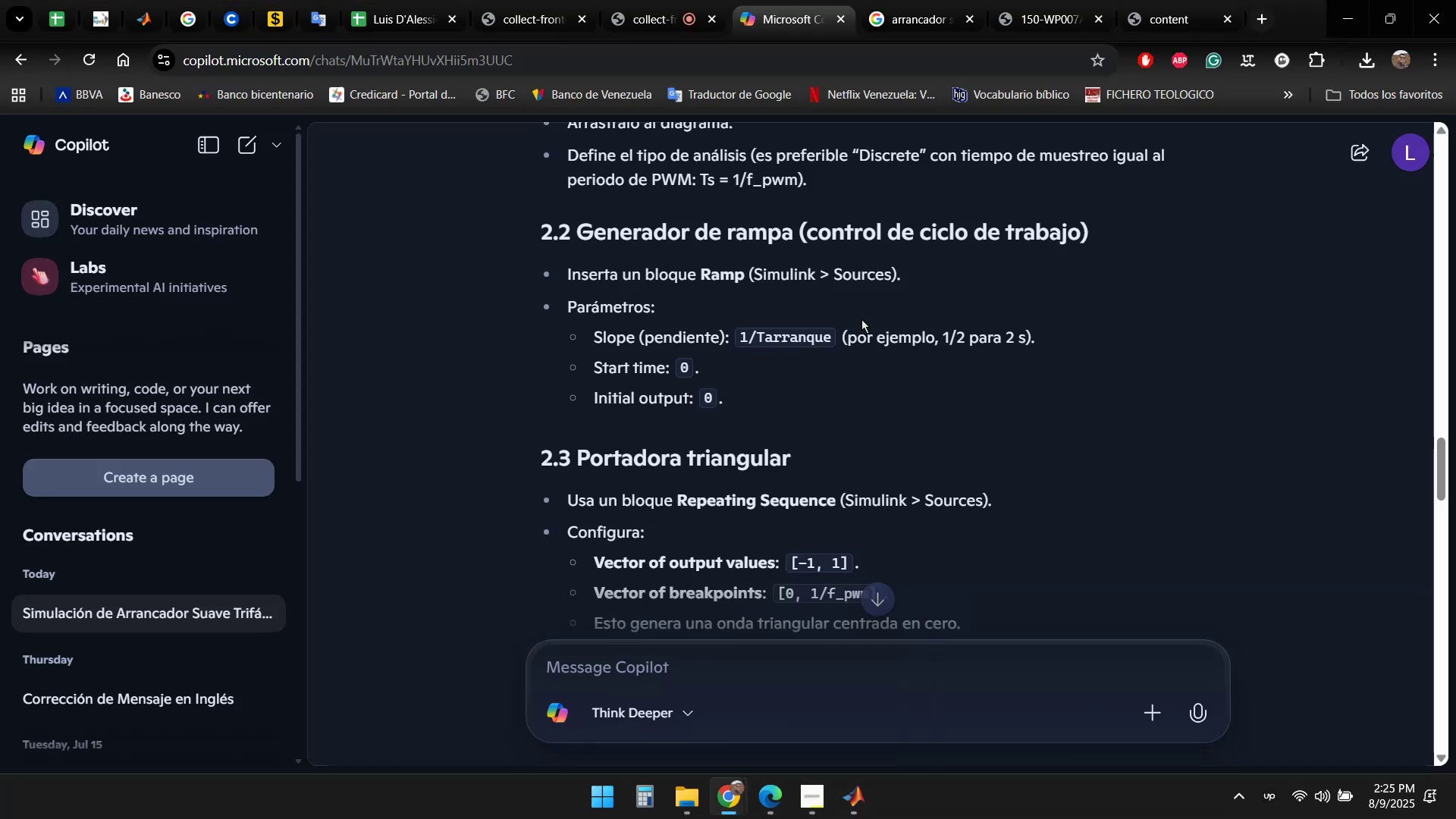 
scroll: coordinate [837, 343], scroll_direction: down, amount: 3.0
 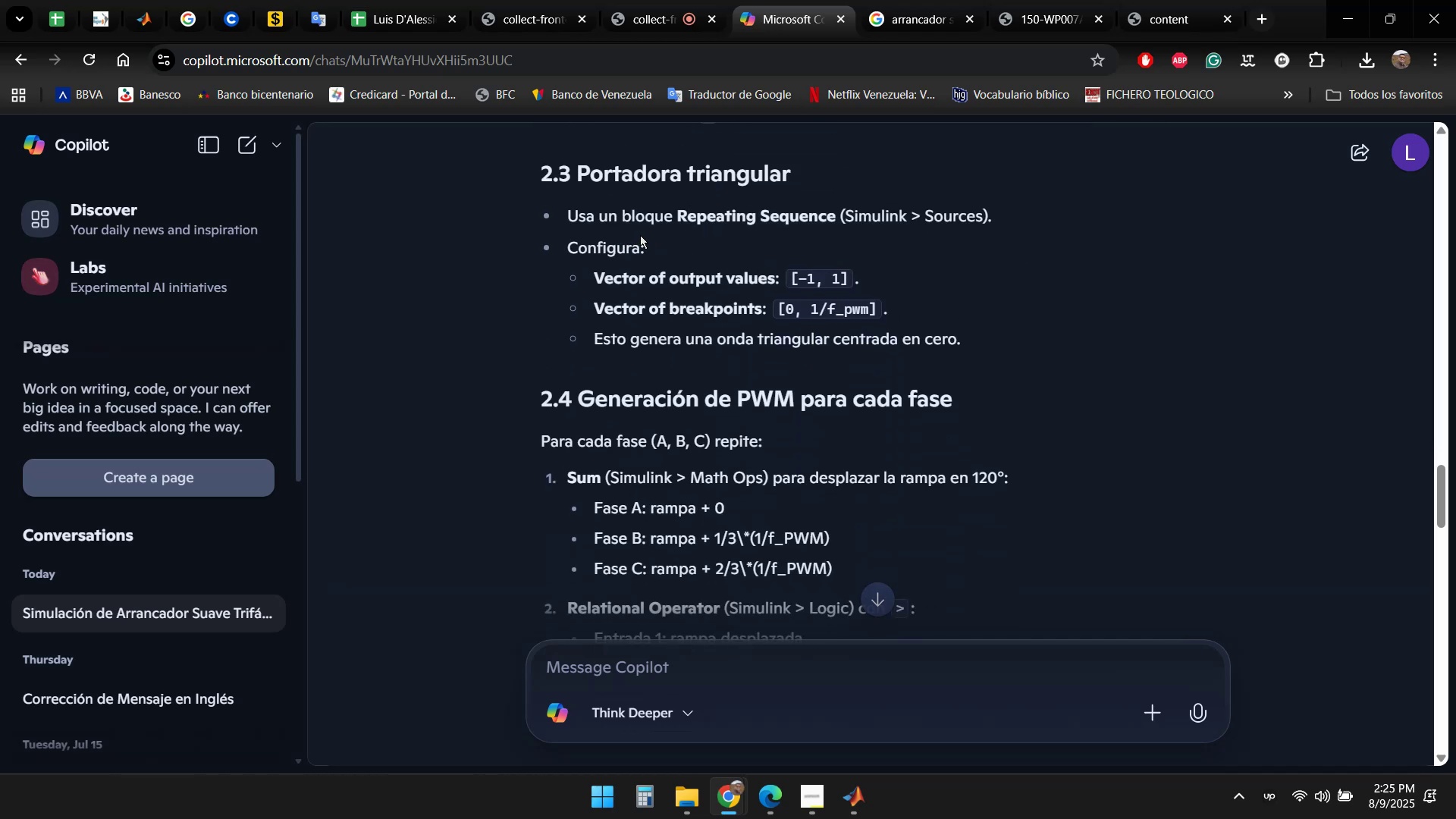 
wait(8.06)
 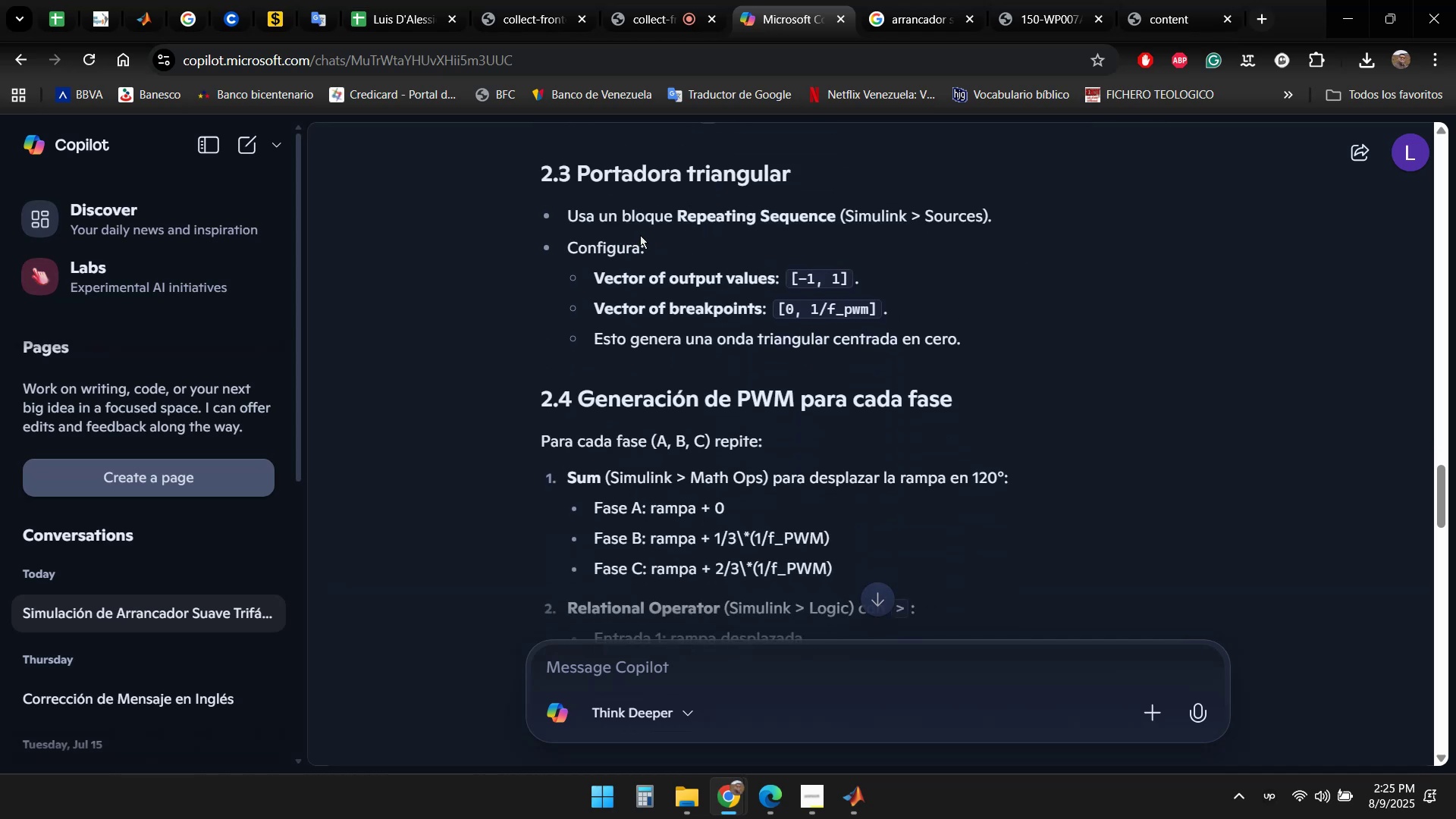 
left_click([934, 695])
 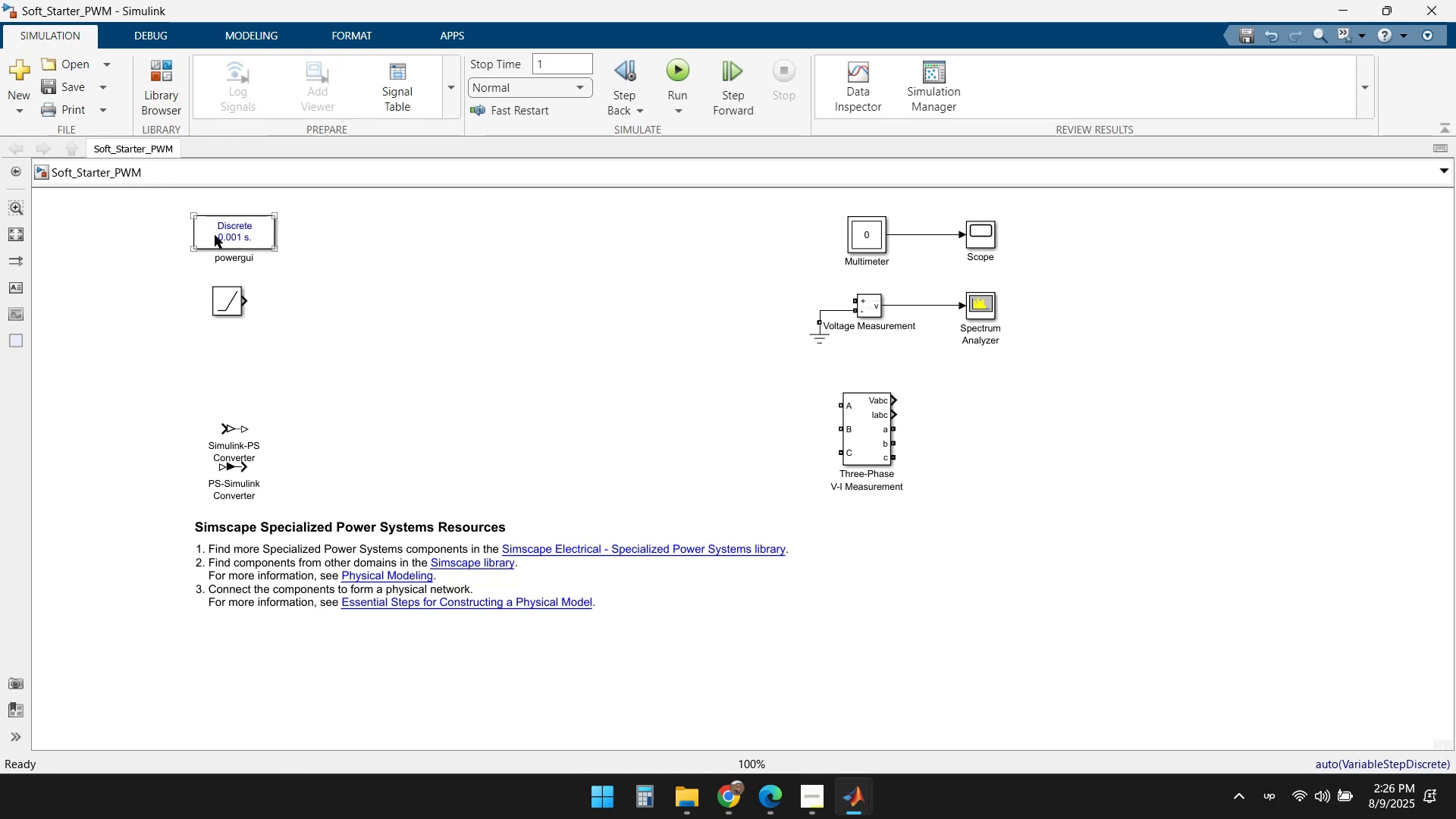 
left_click([158, 74])
 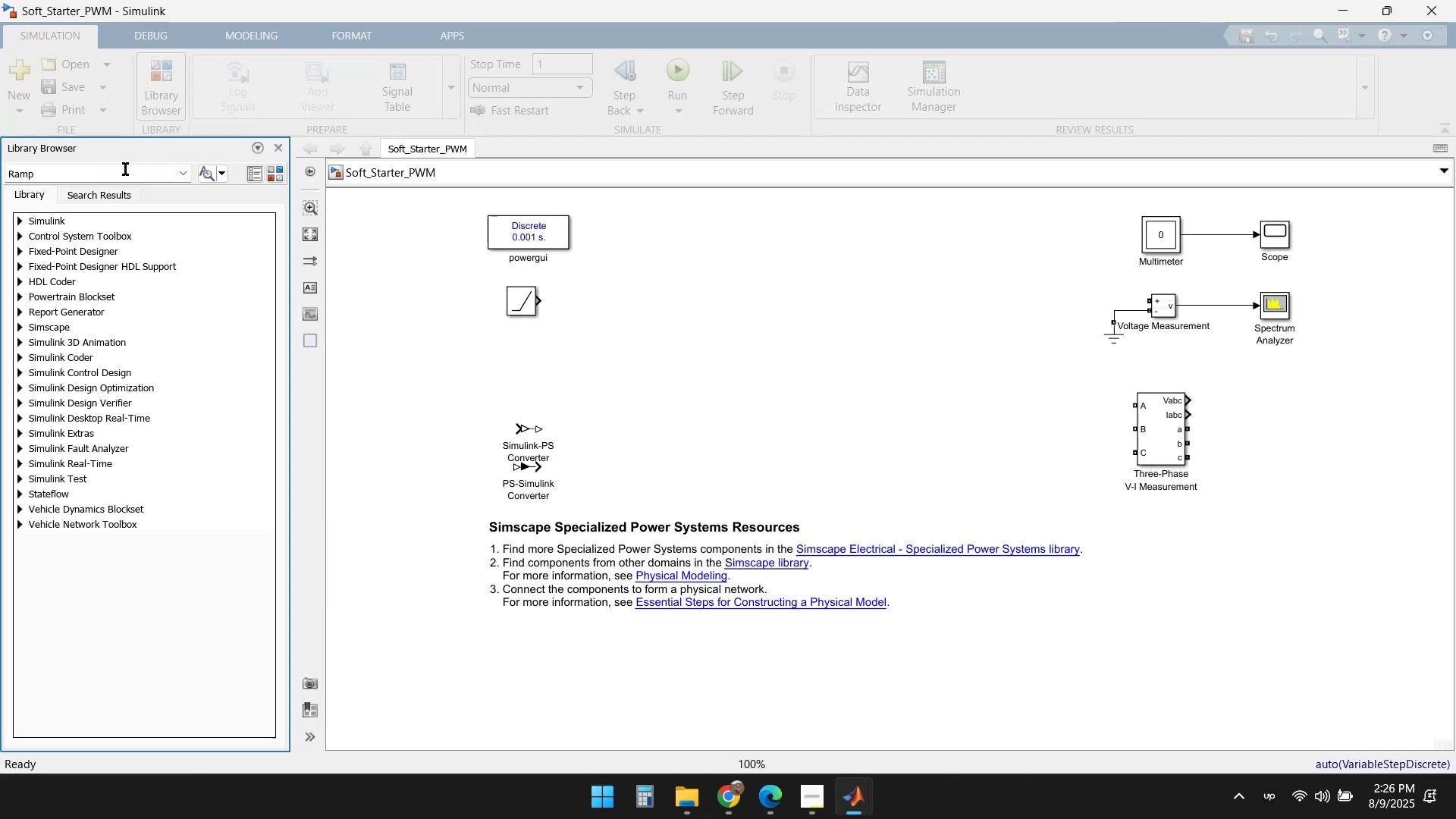 
left_click([125, 168])
 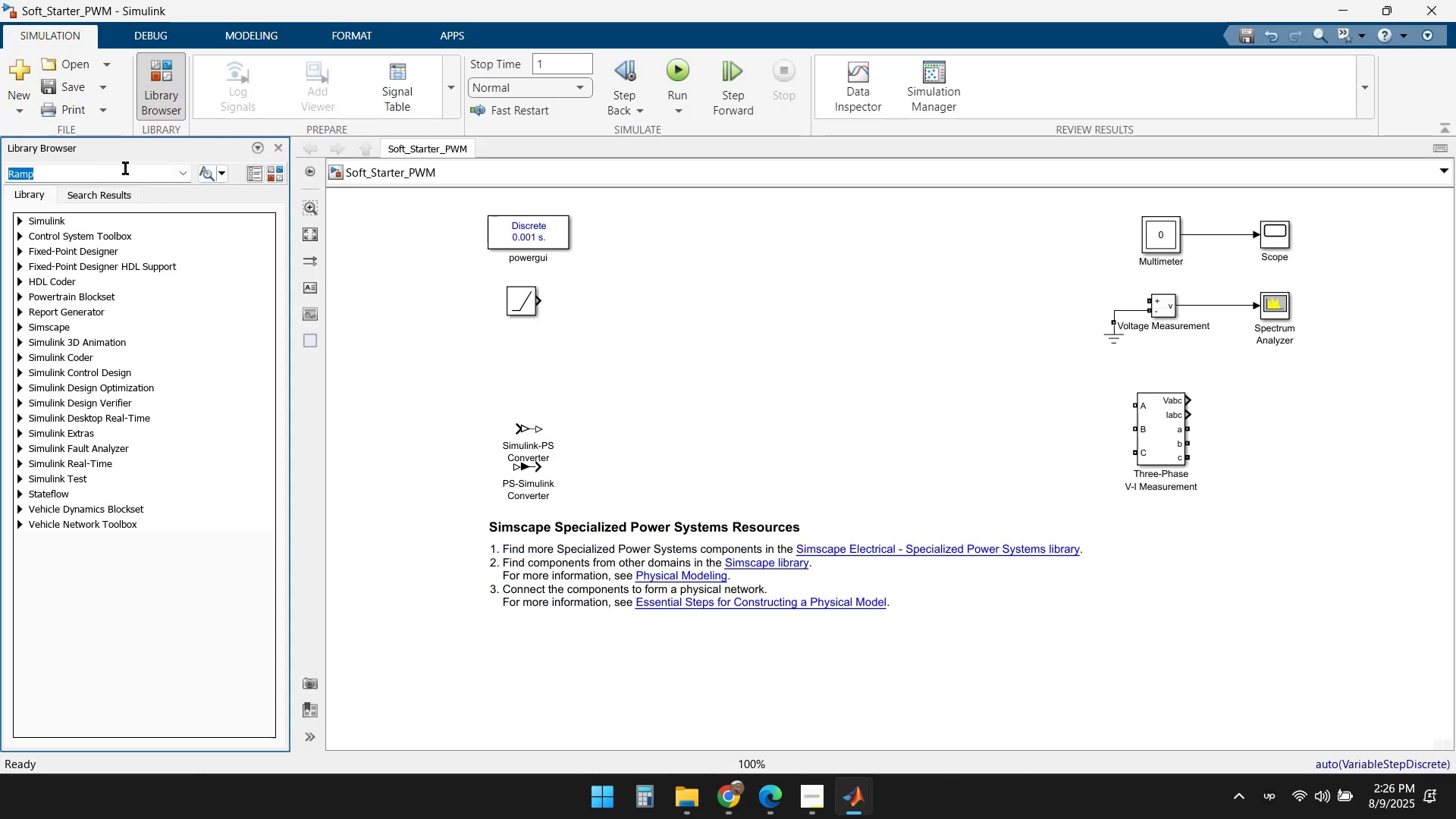 
type(Reap)
key(Backspace)
key(Backspace)
type(peating sequence)
 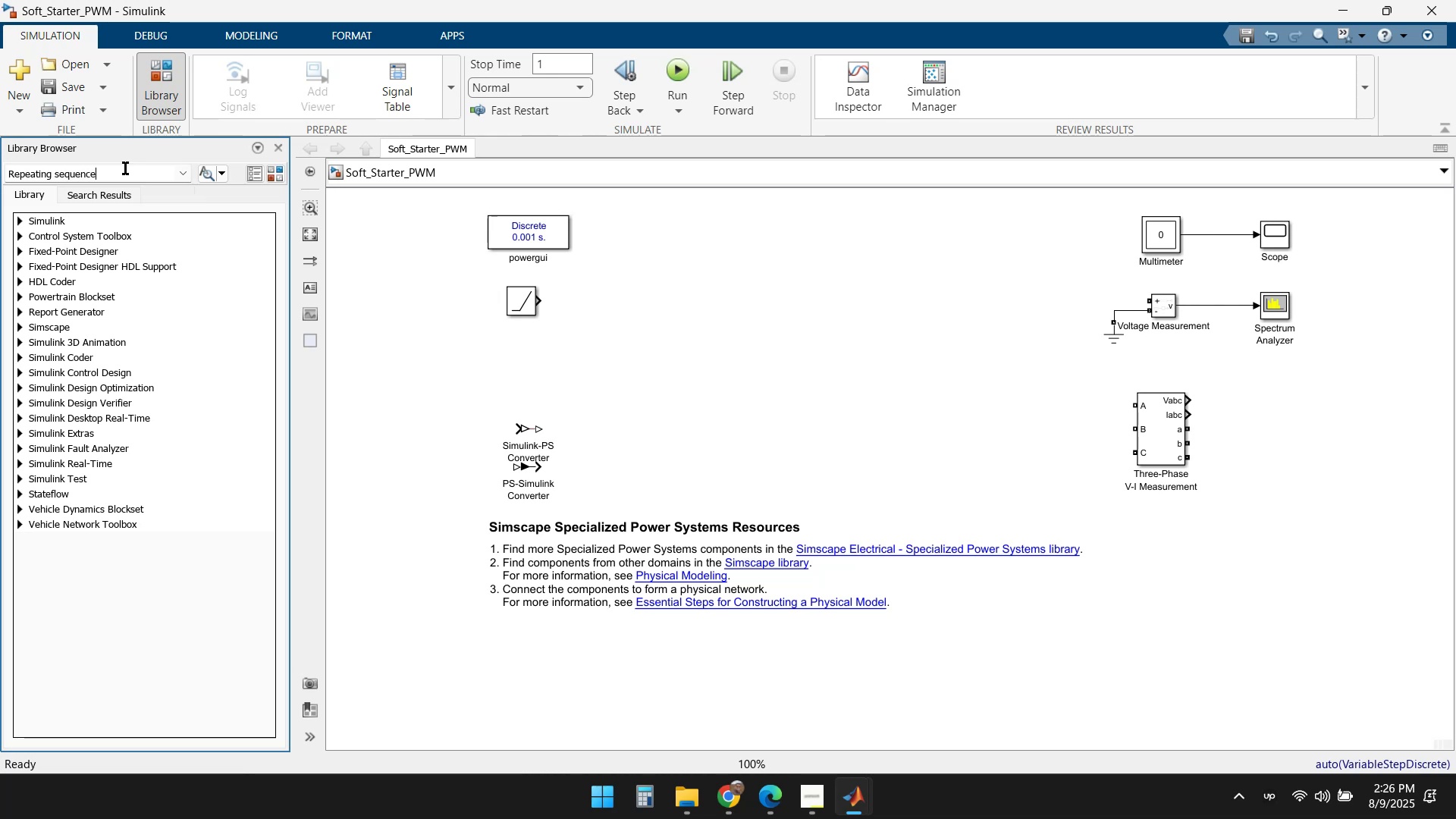 
key(Enter)
 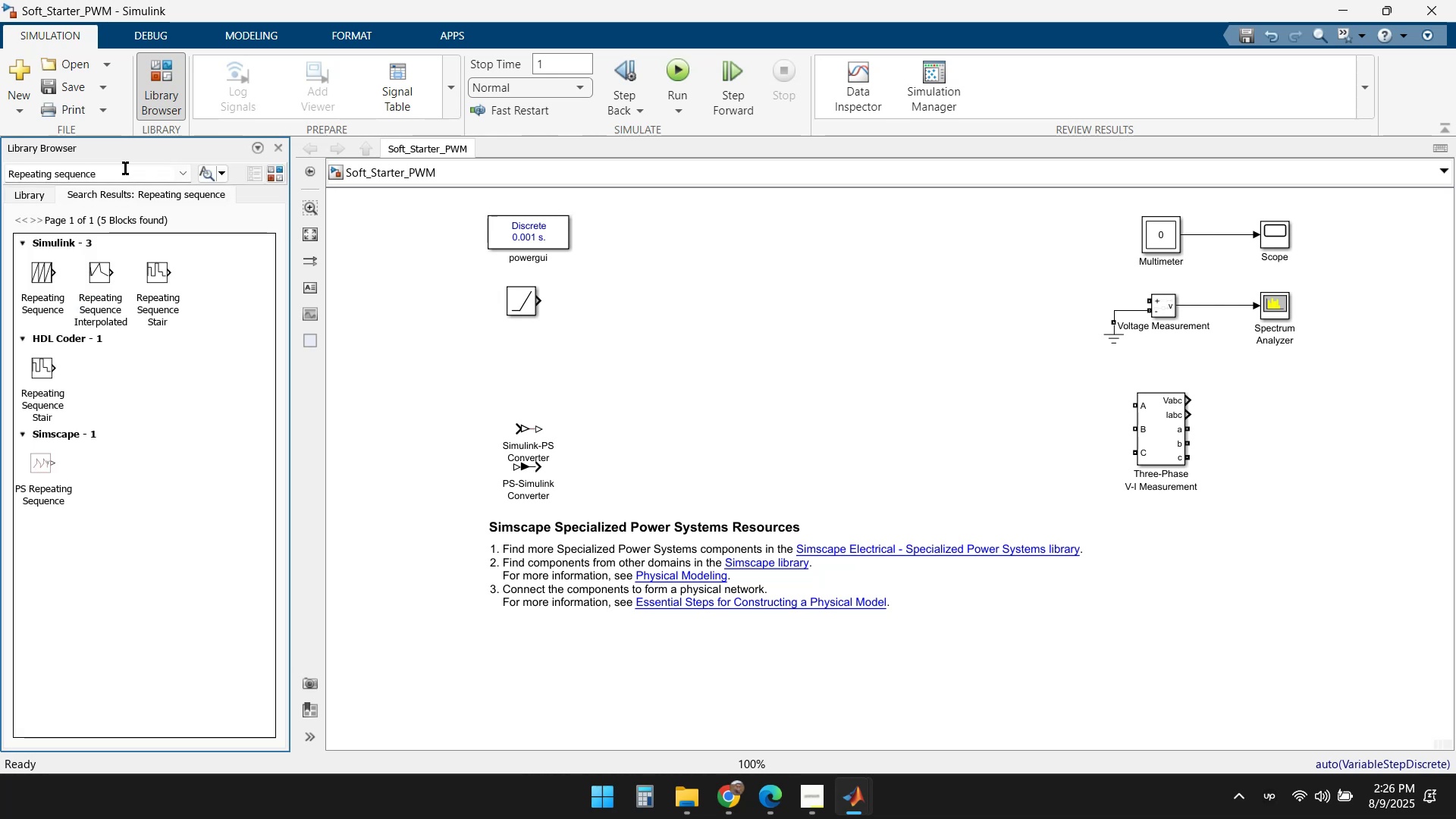 
wait(11.06)
 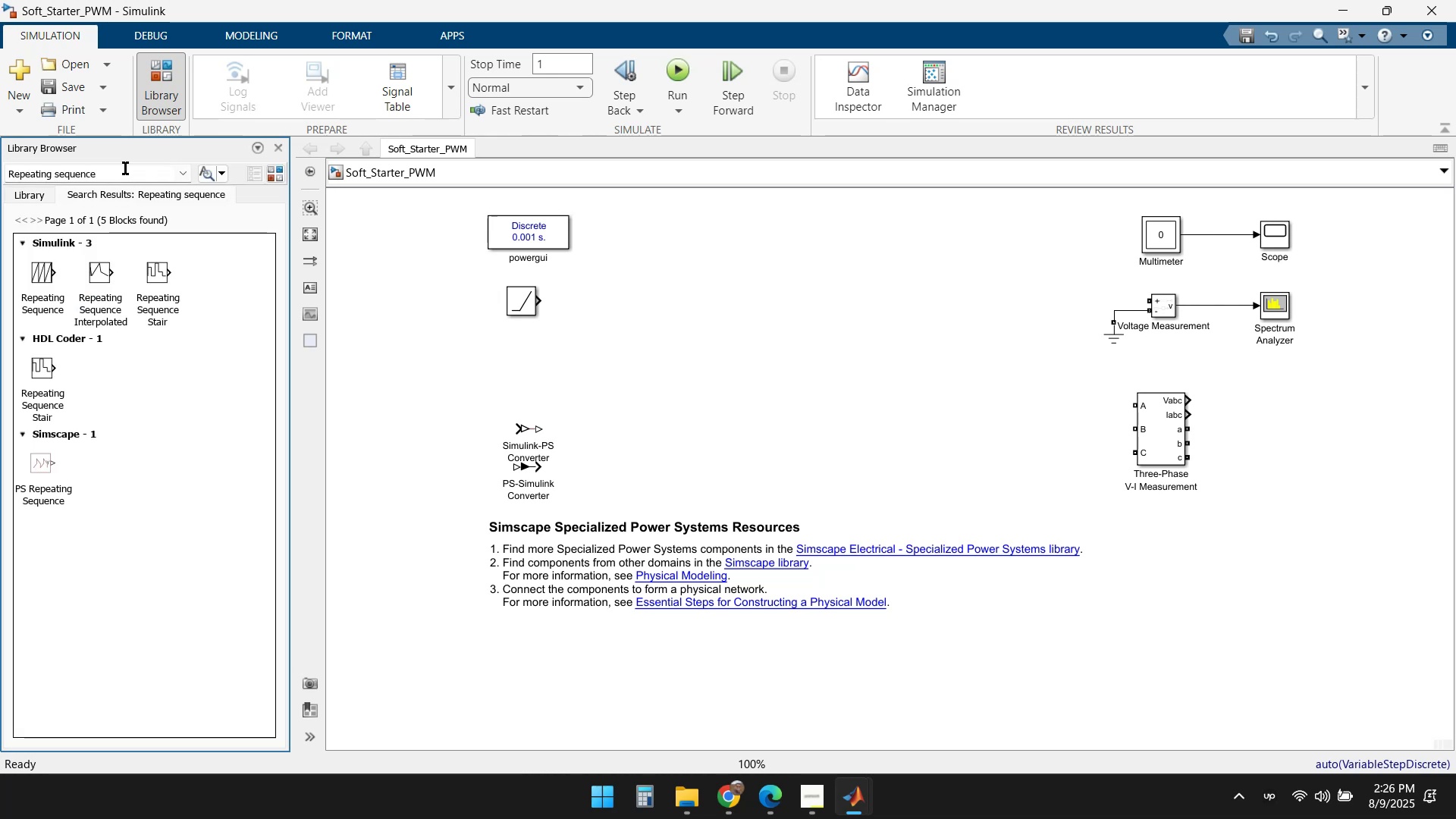 
left_click_drag(start_coordinate=[36, 269], to_coordinate=[519, 347])
 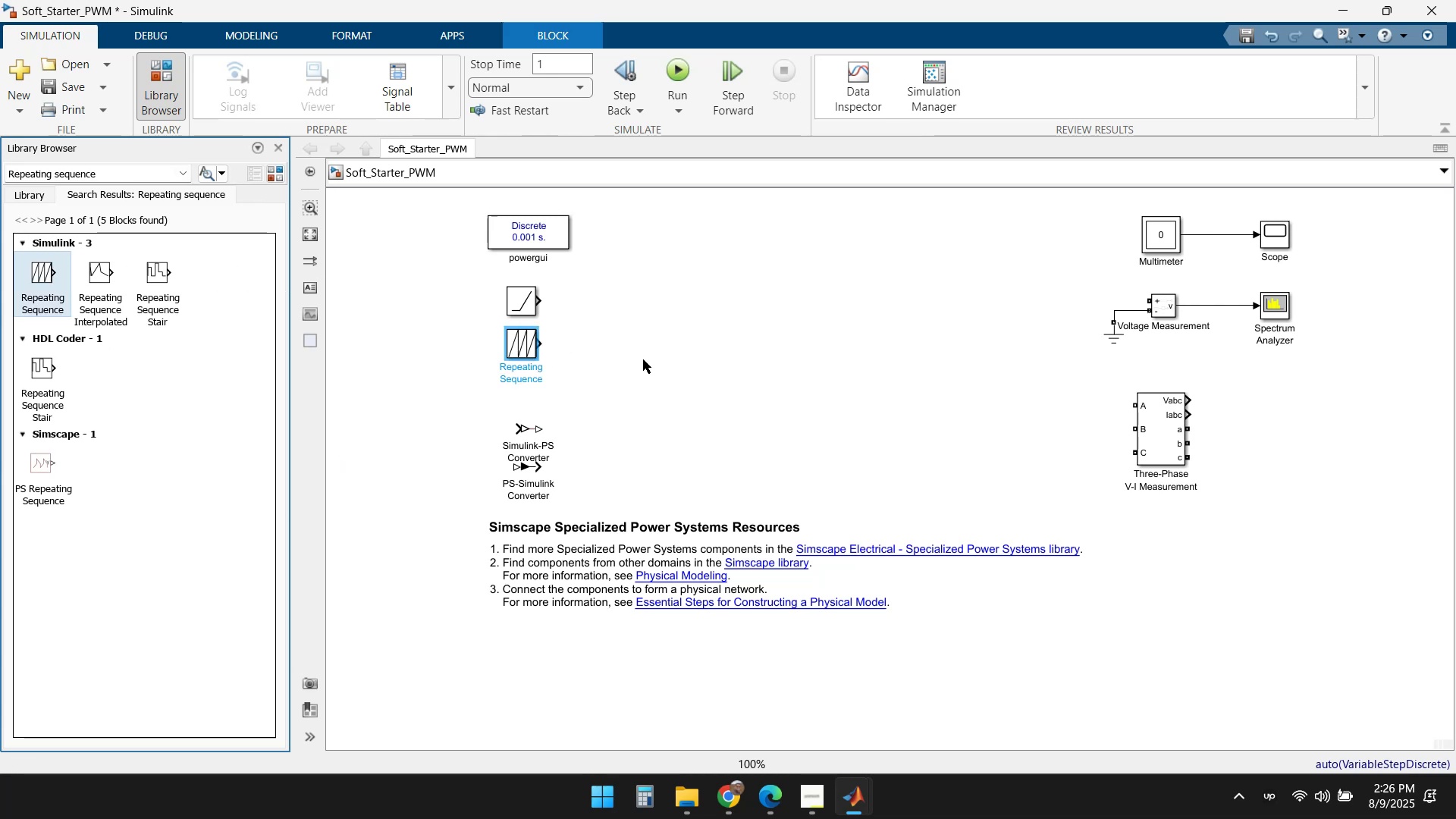 
left_click([611, 365])
 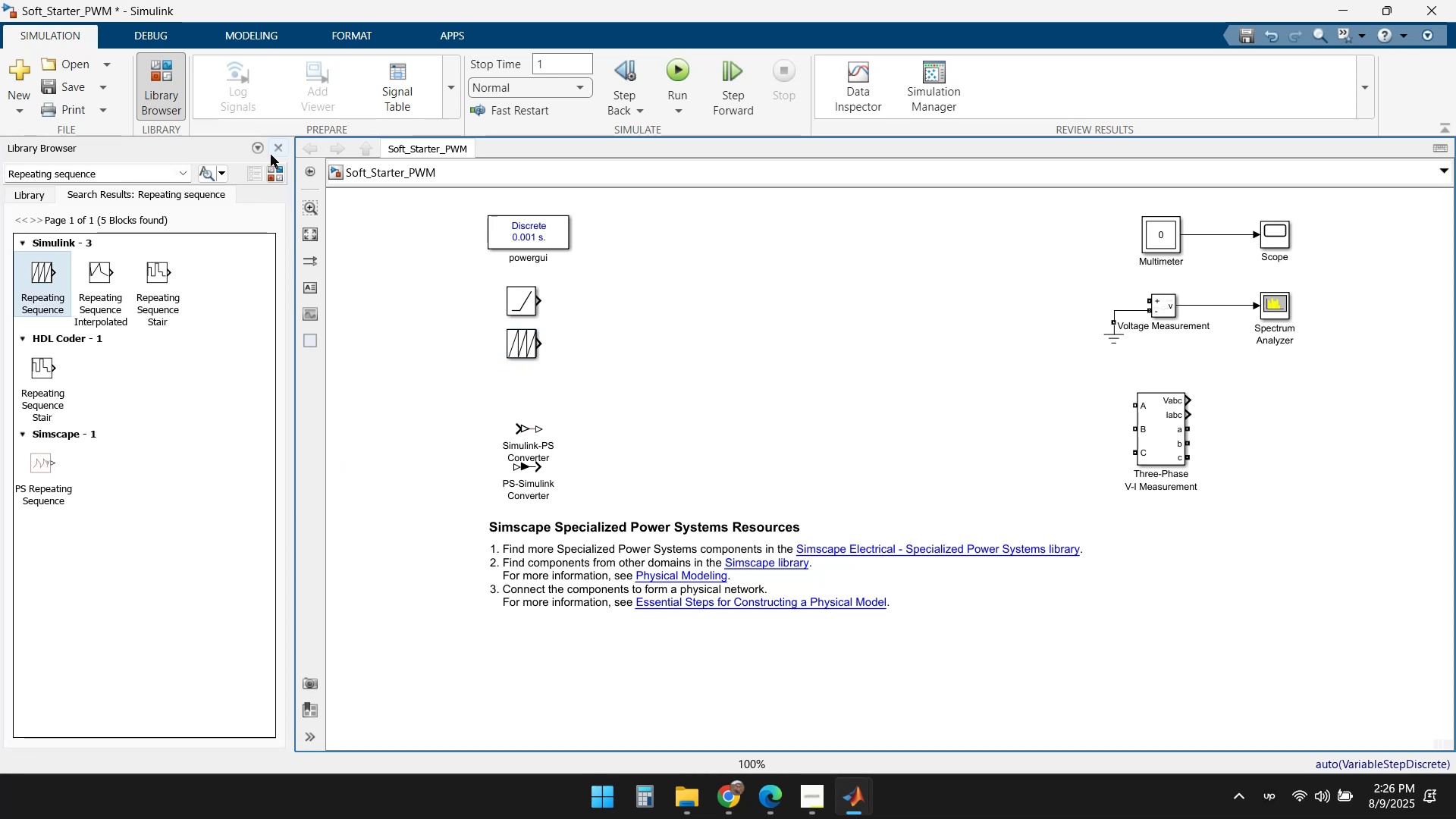 
left_click([278, 143])
 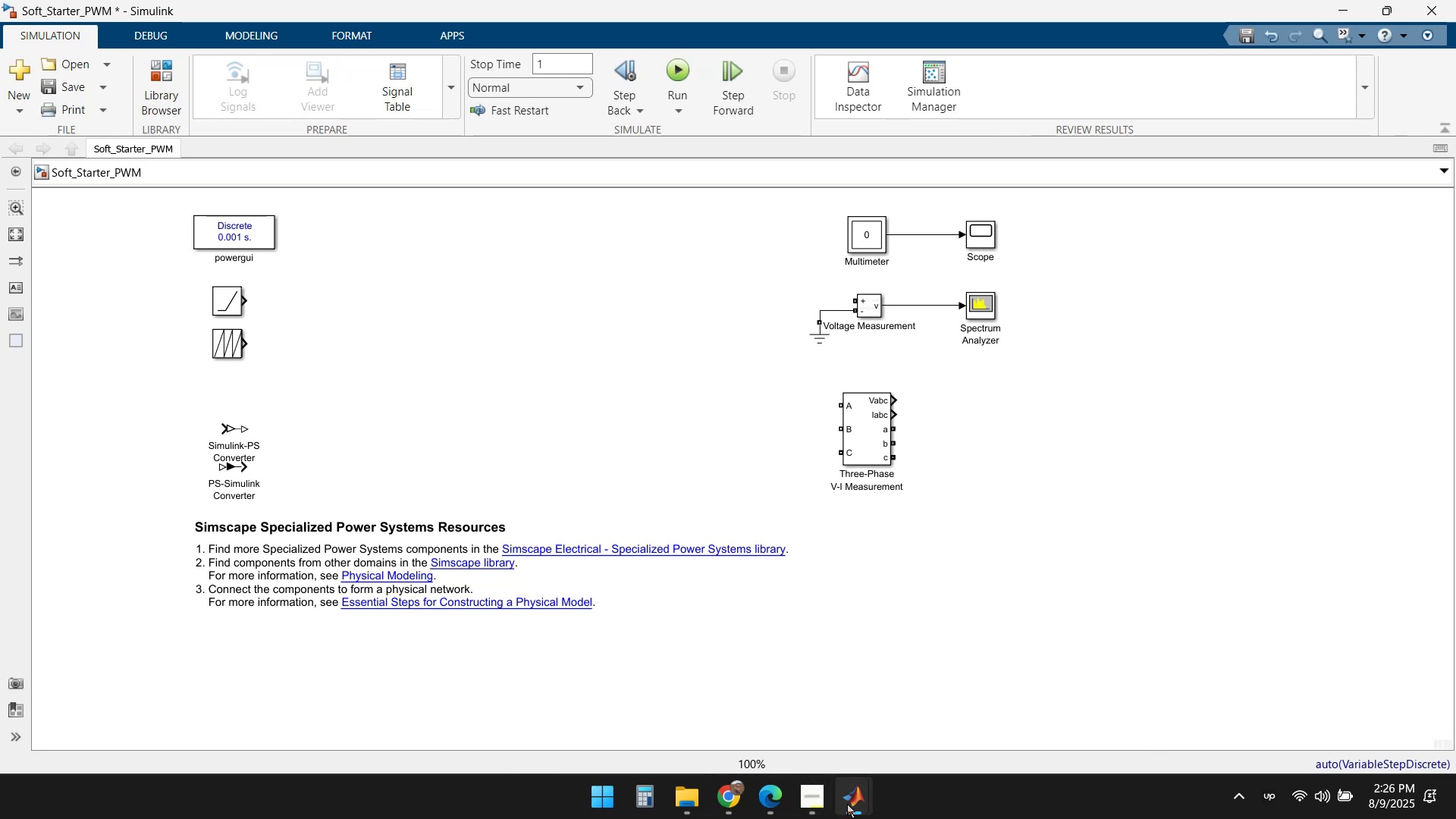 
left_click([733, 798])
 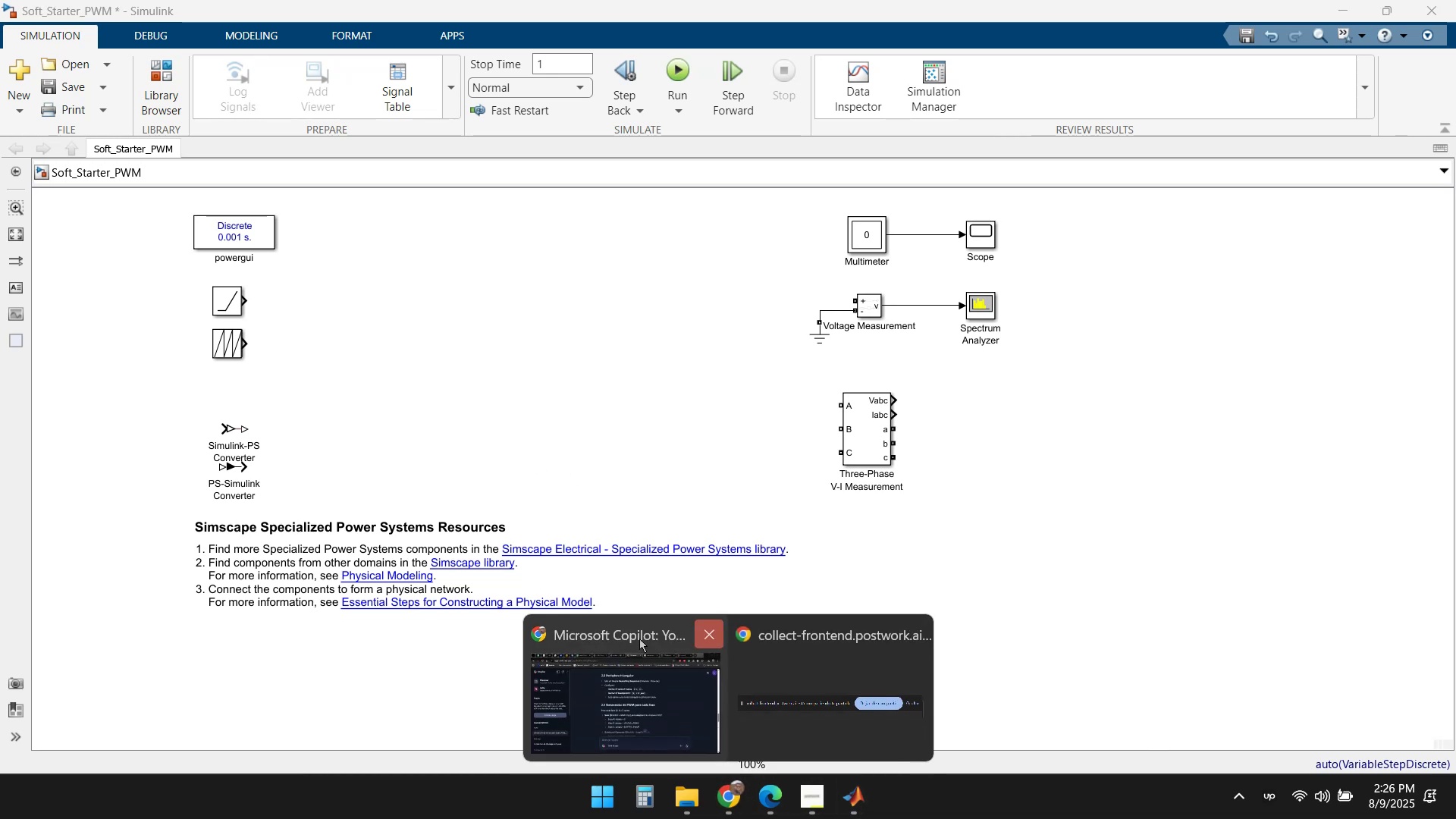 
left_click([598, 659])
 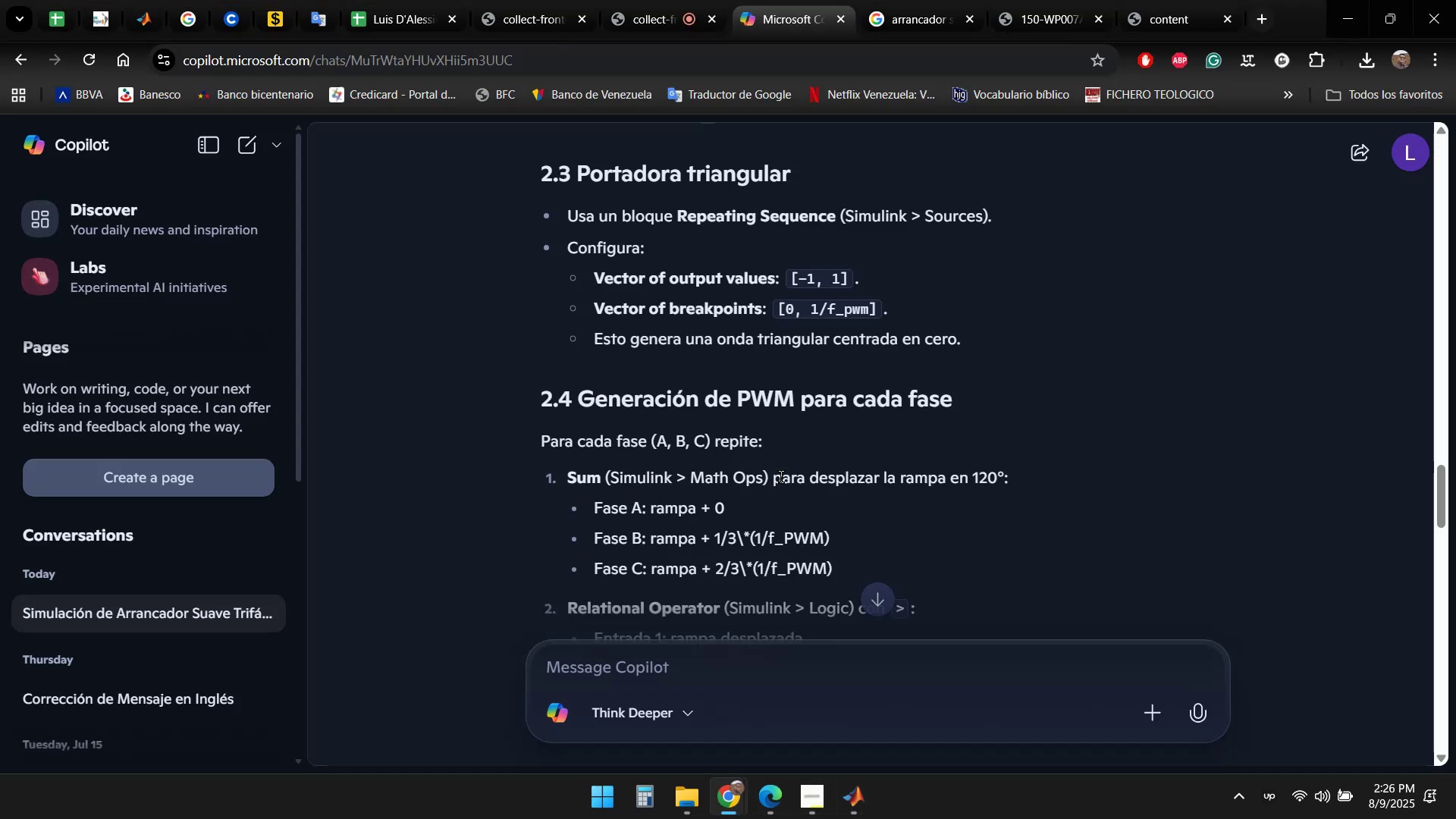 
scroll: coordinate [954, 428], scroll_direction: down, amount: 1.0
 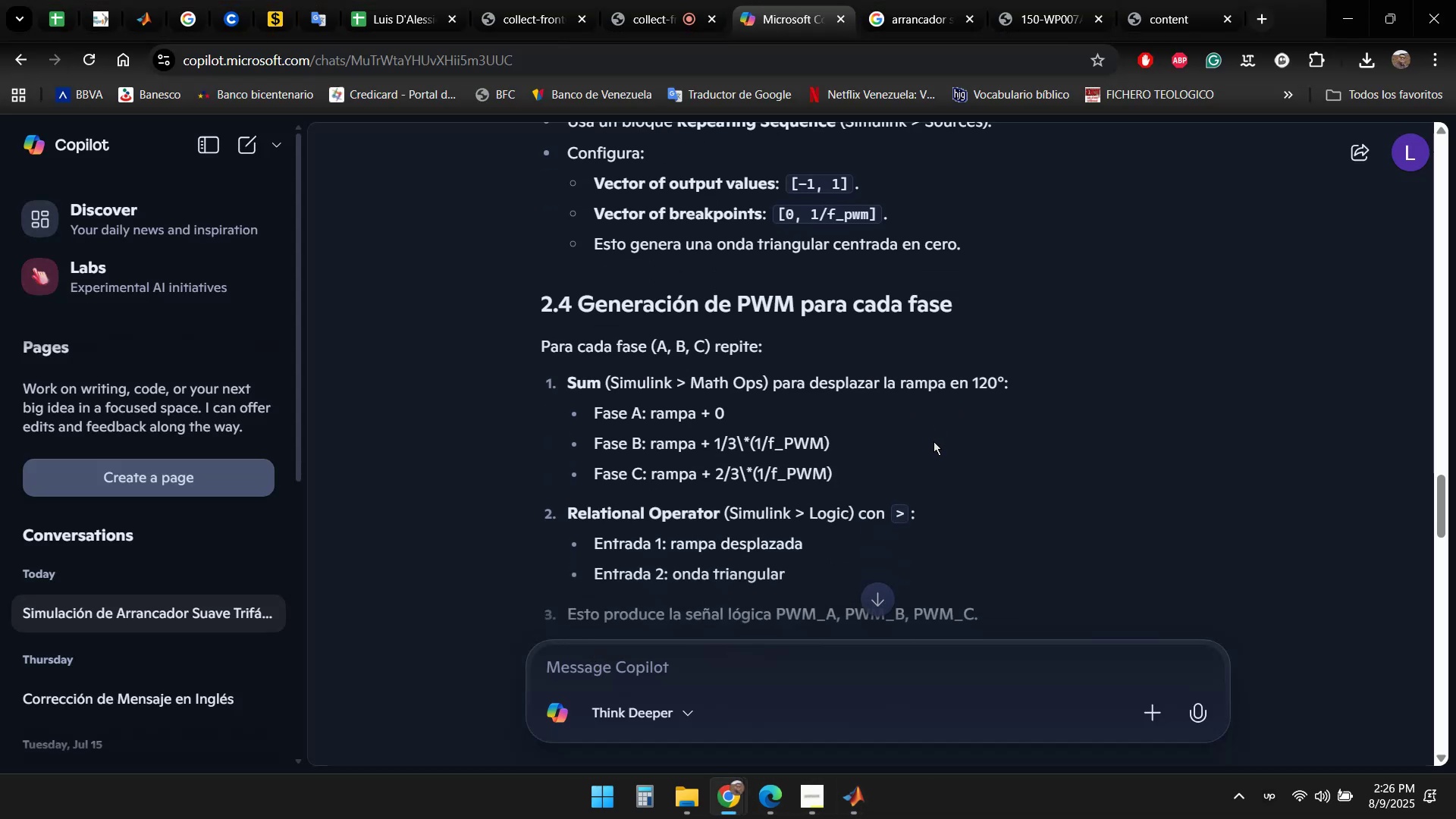 
scroll: coordinate [931, 422], scroll_direction: up, amount: 2.0
 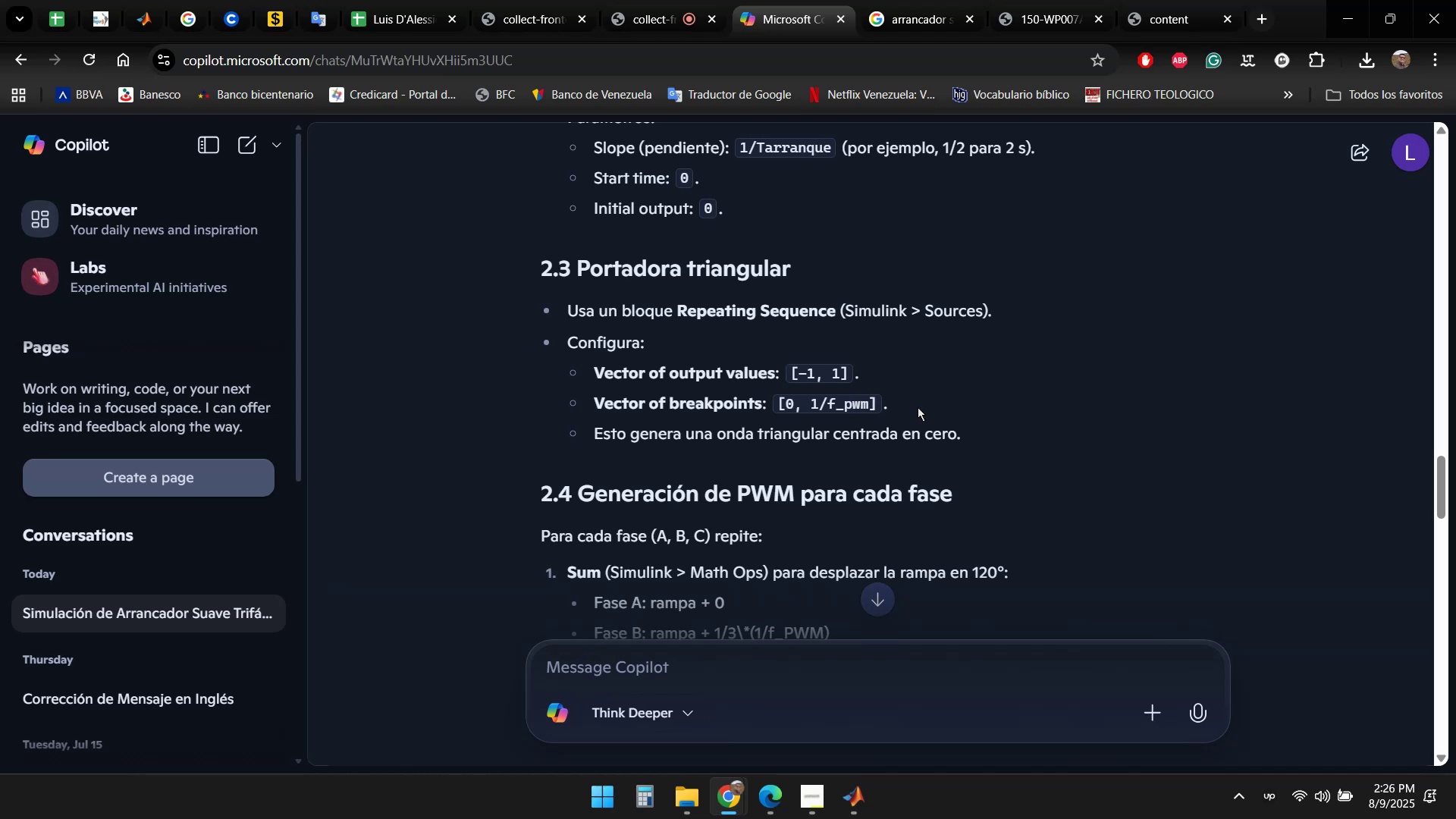 
wait(24.58)
 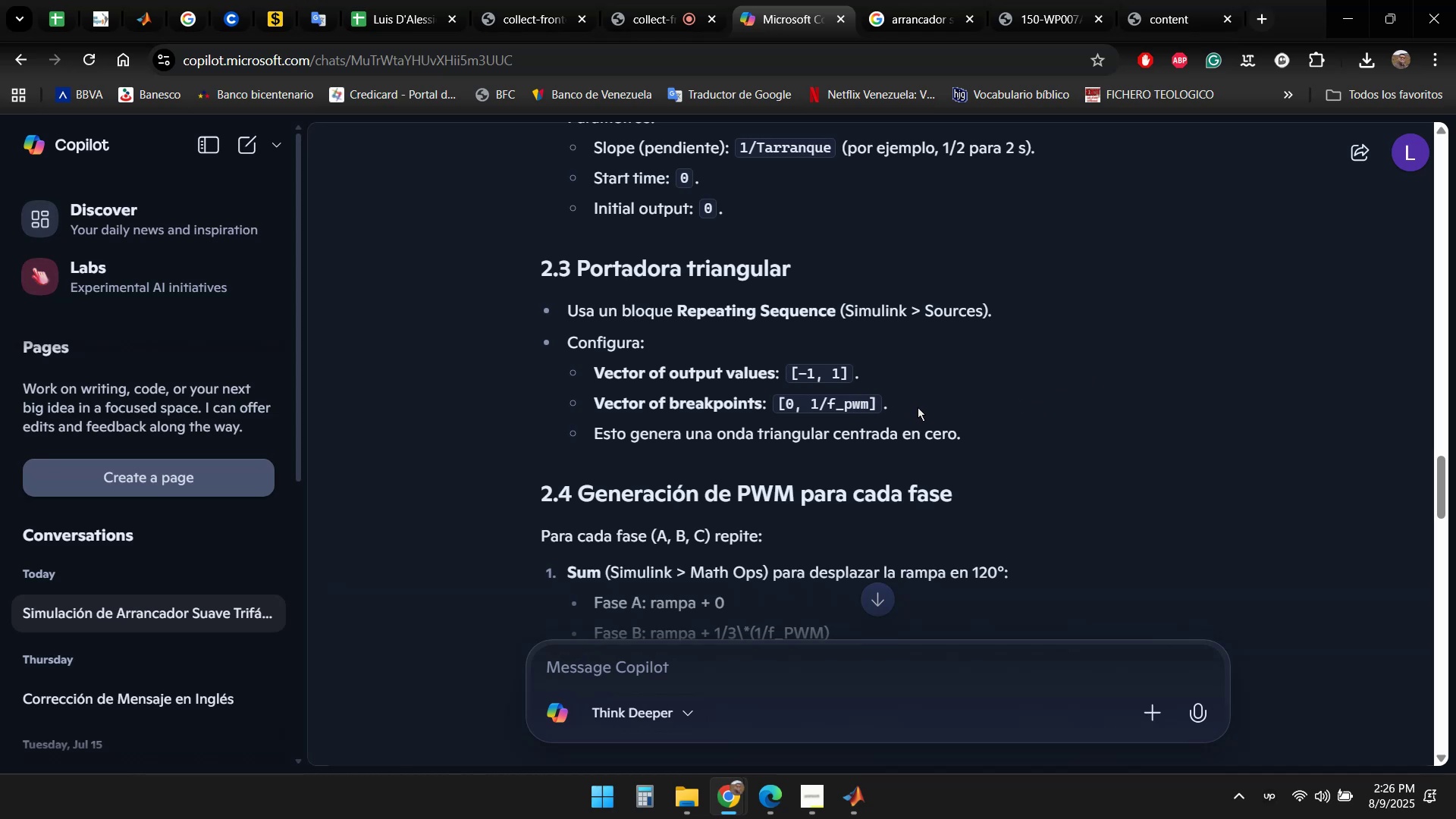 
left_click([721, 804])
 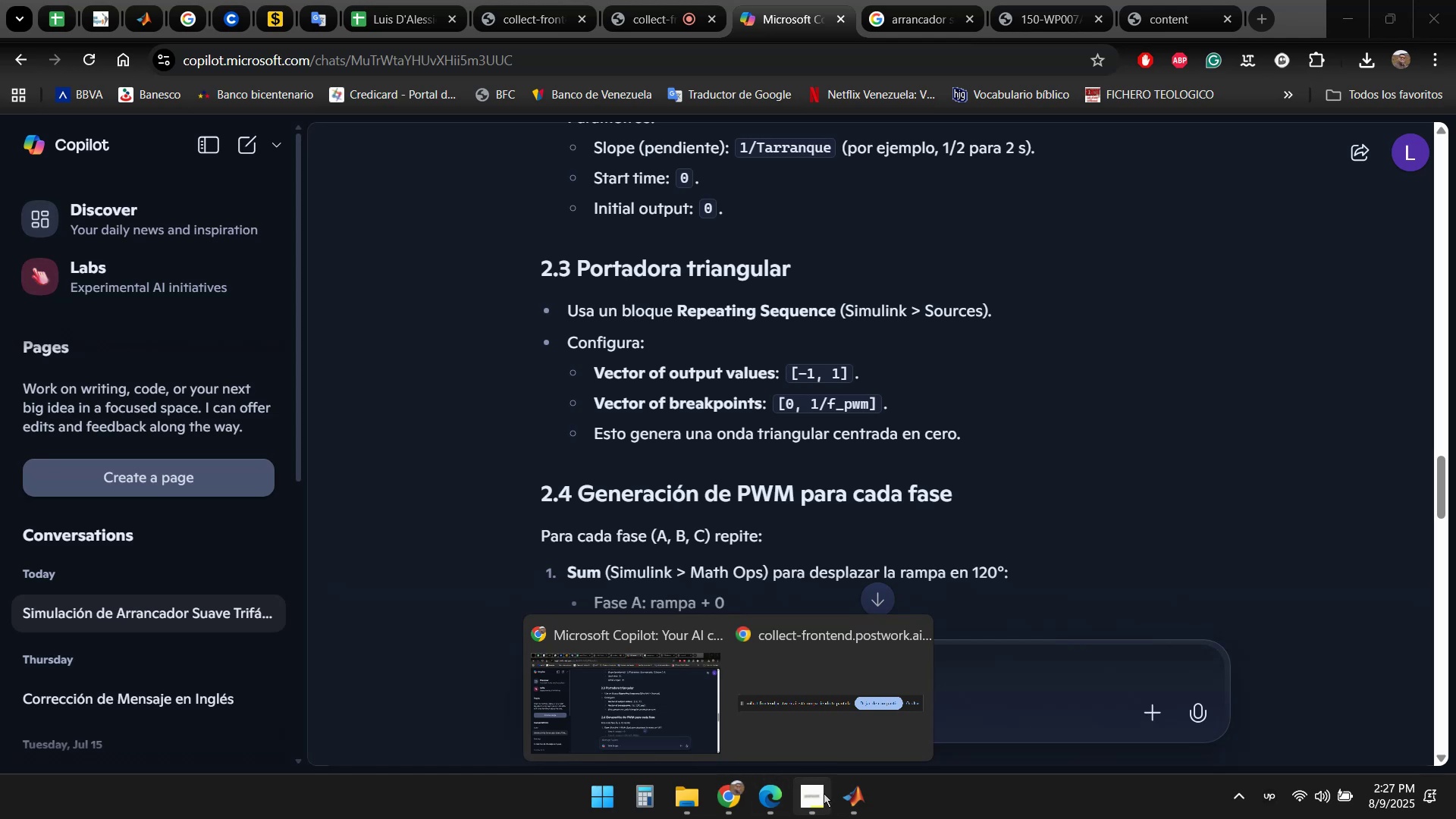 
left_click([862, 805])
 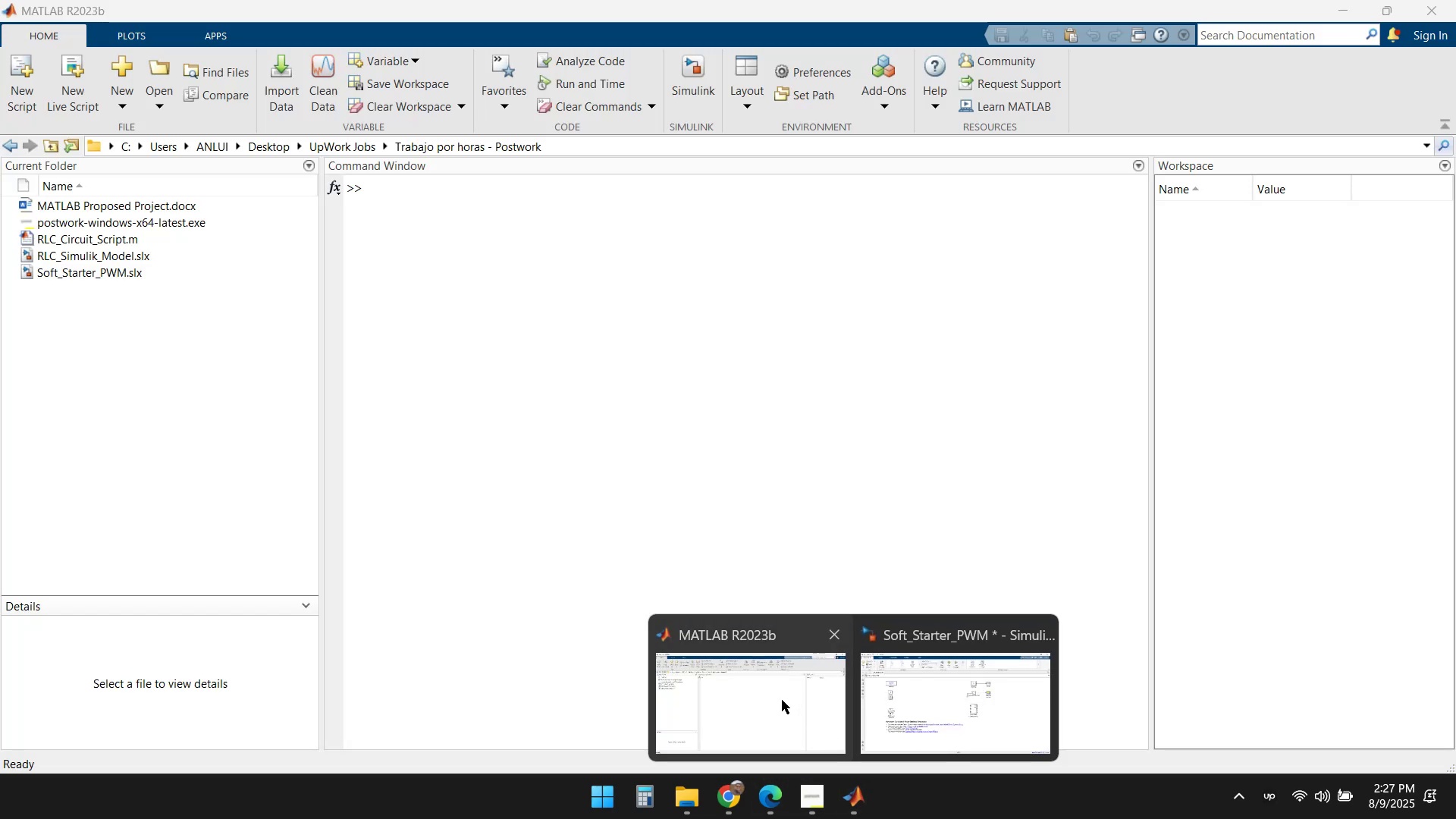 
left_click([948, 698])
 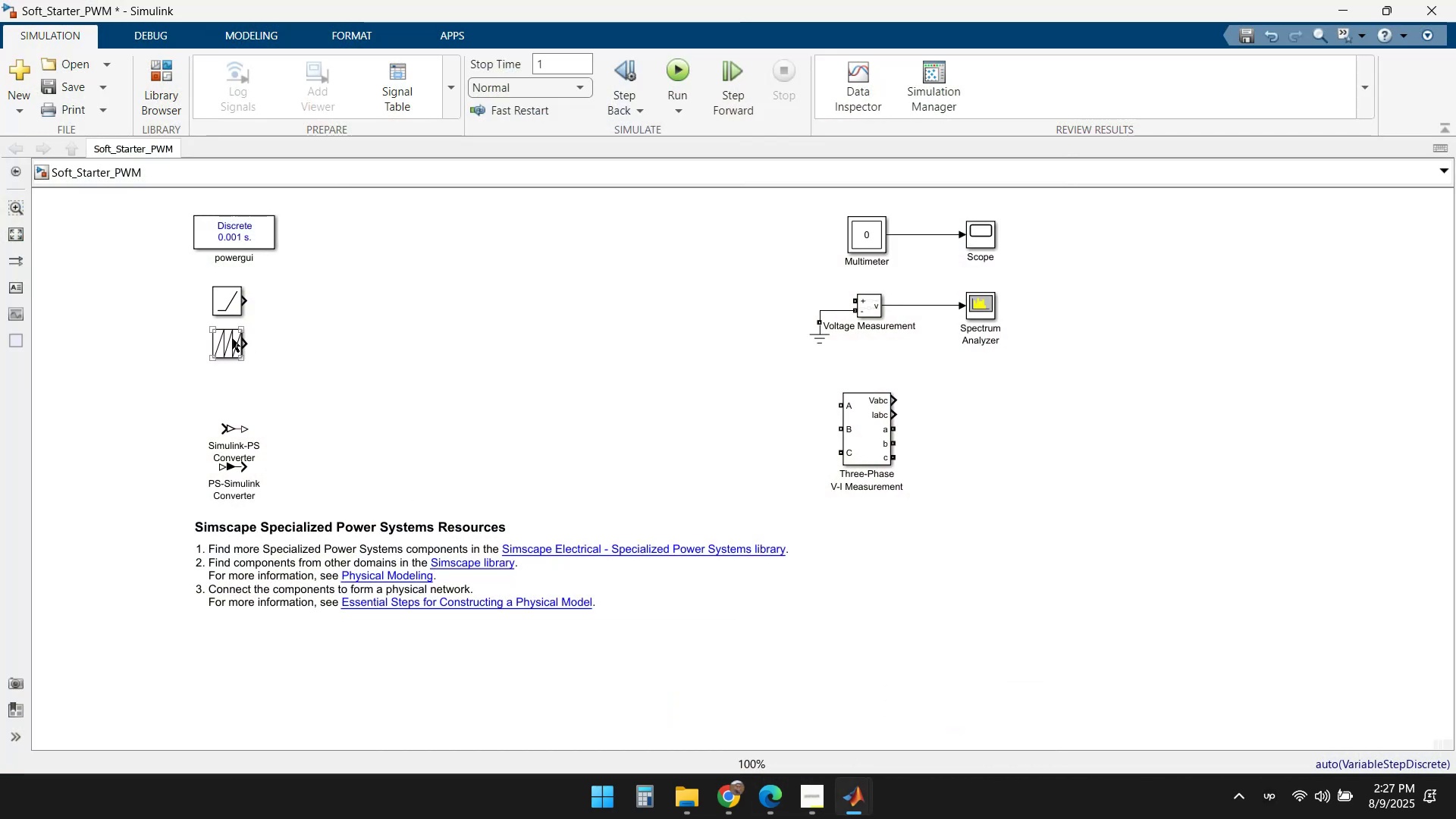 
double_click([232, 338])
 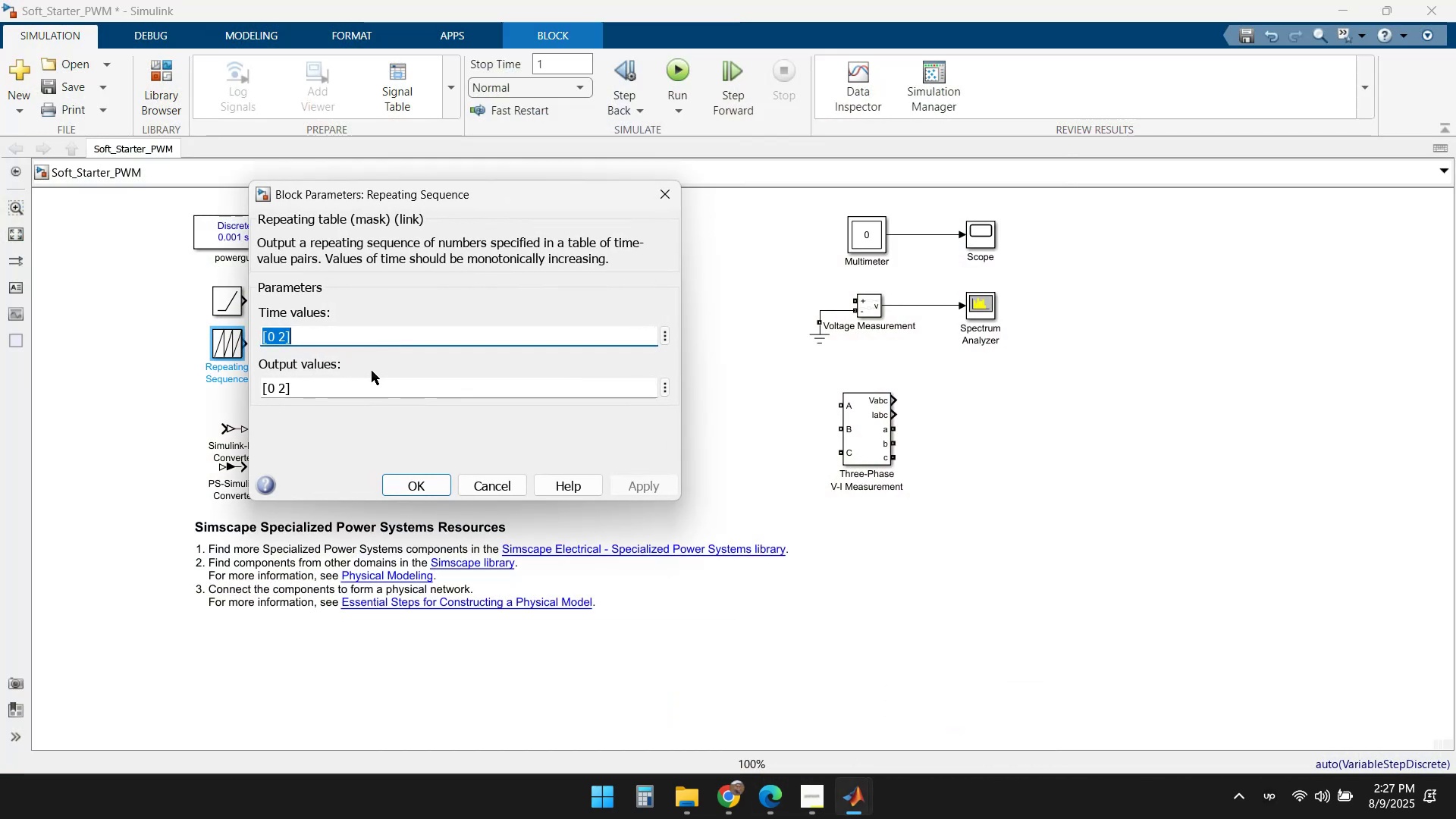 
key(ArrowLeft)
 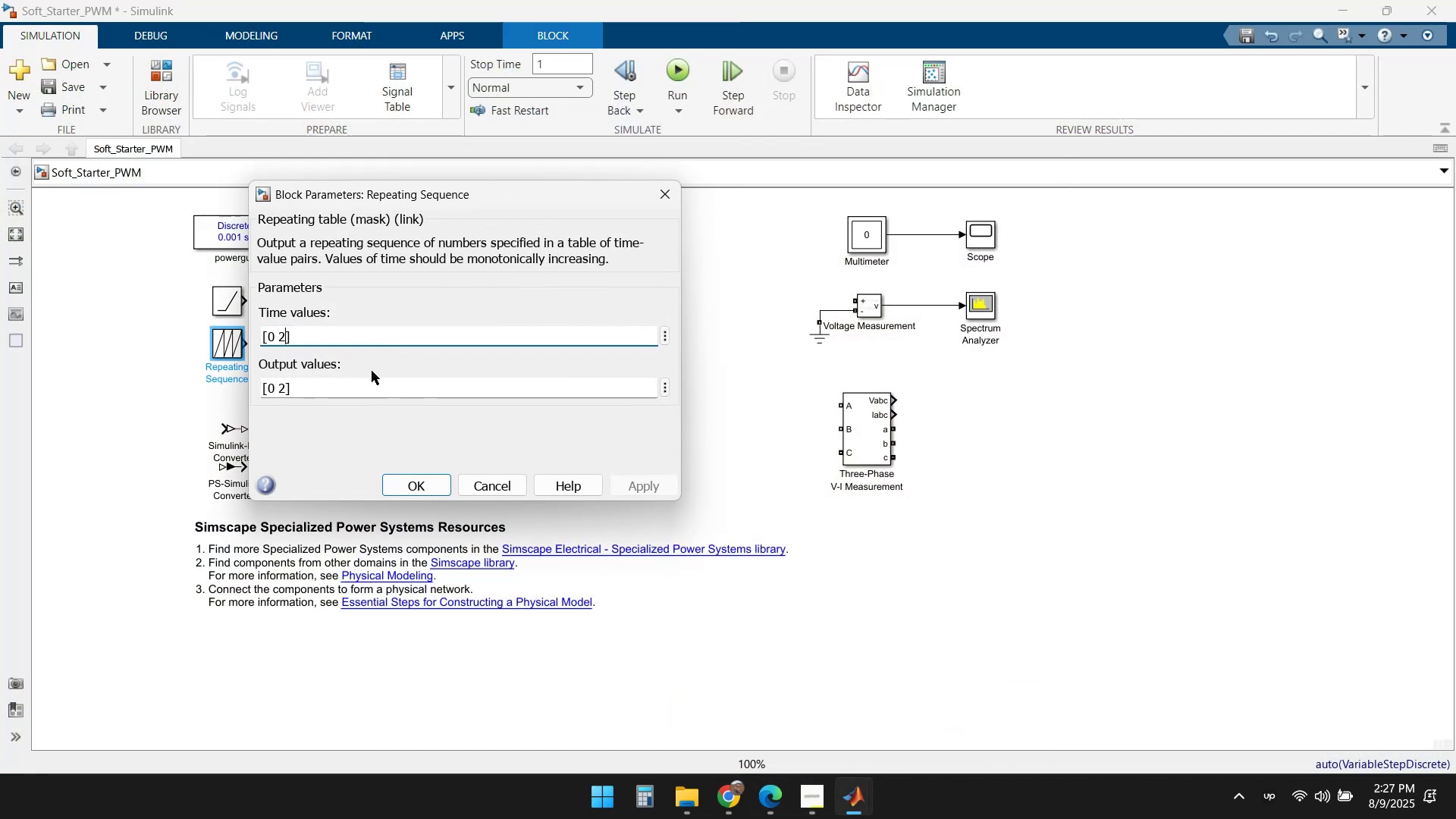 
key(ArrowLeft)
 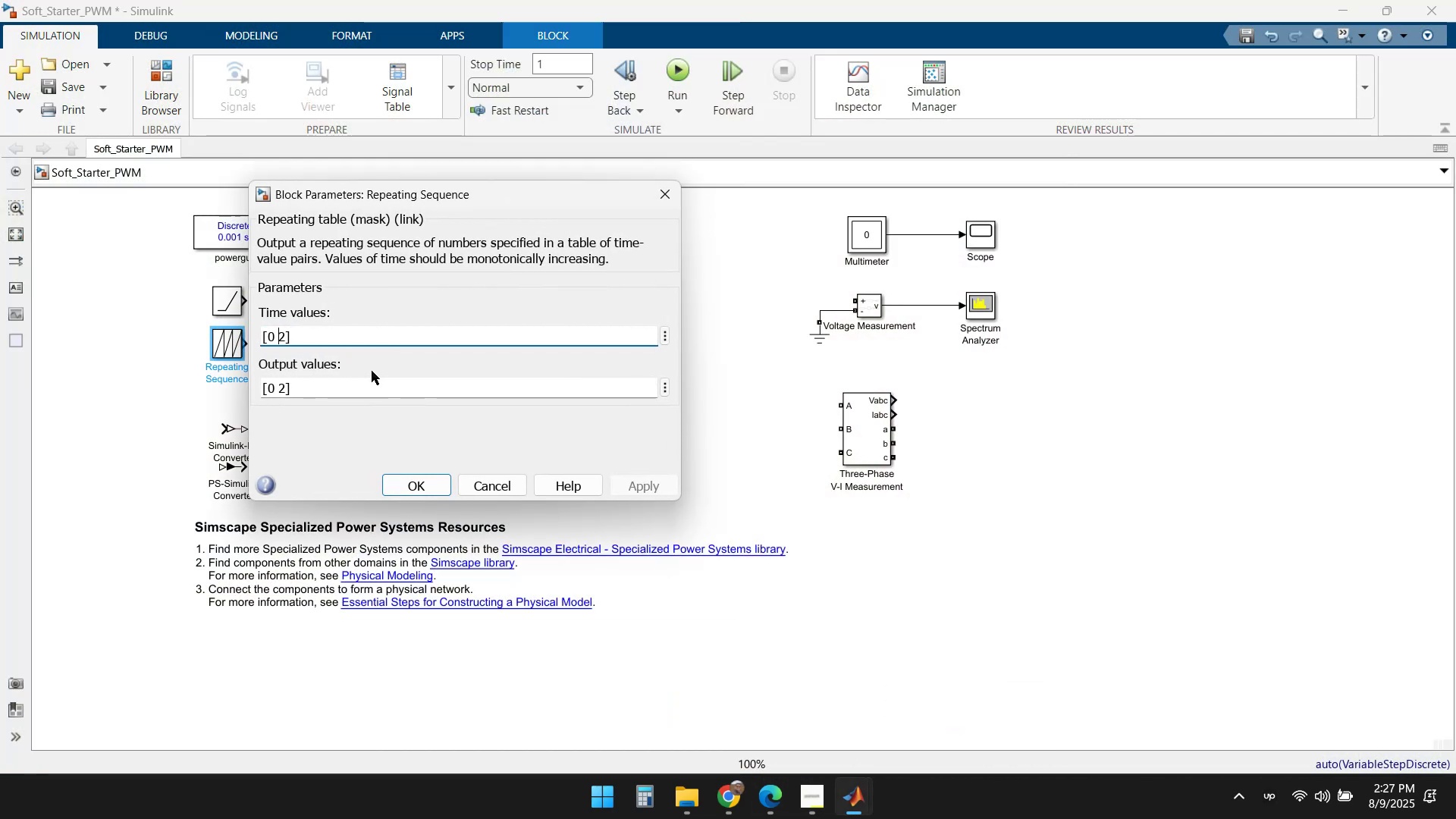 
key(ArrowLeft)
 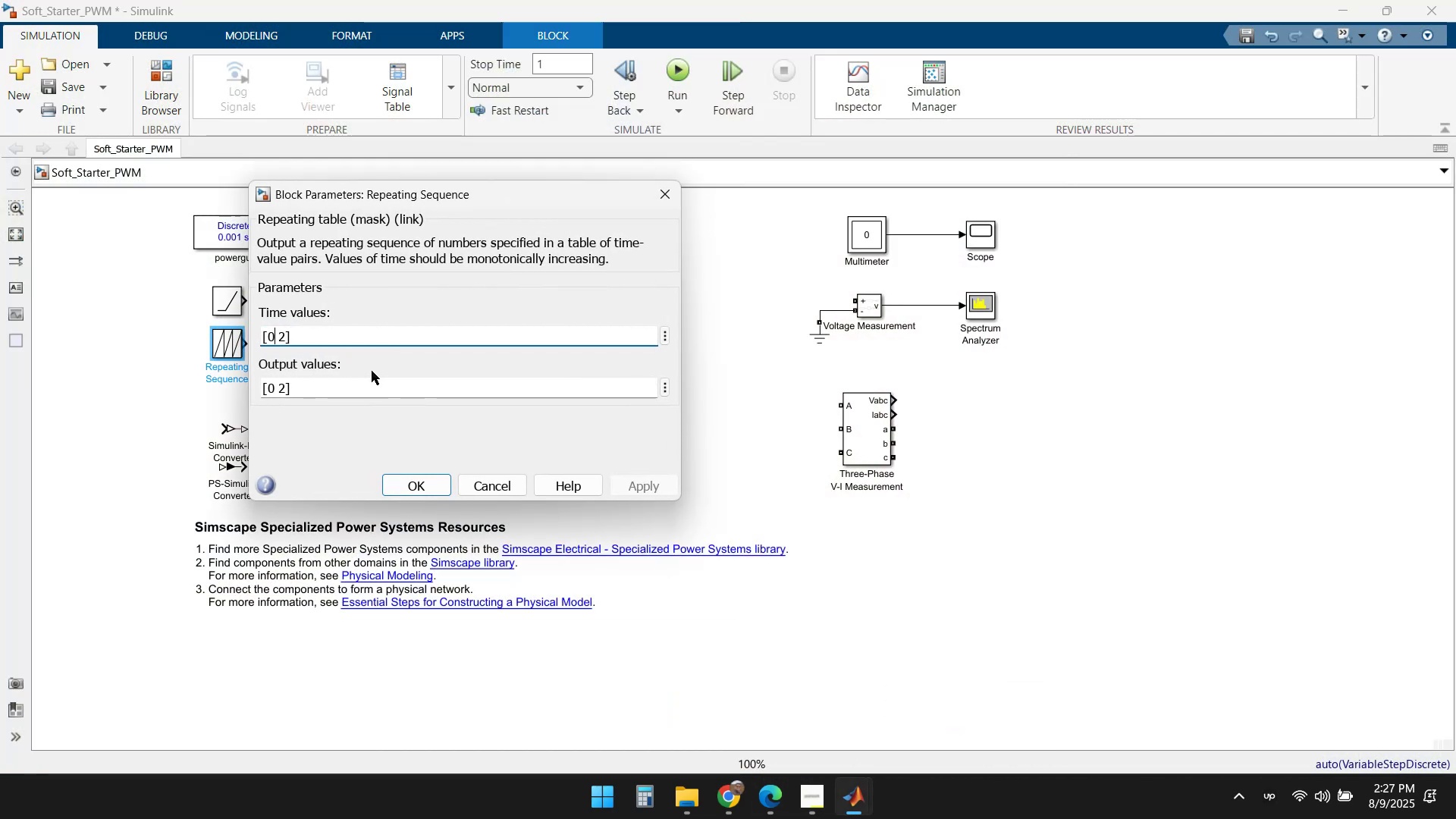 
key(Backspace)
 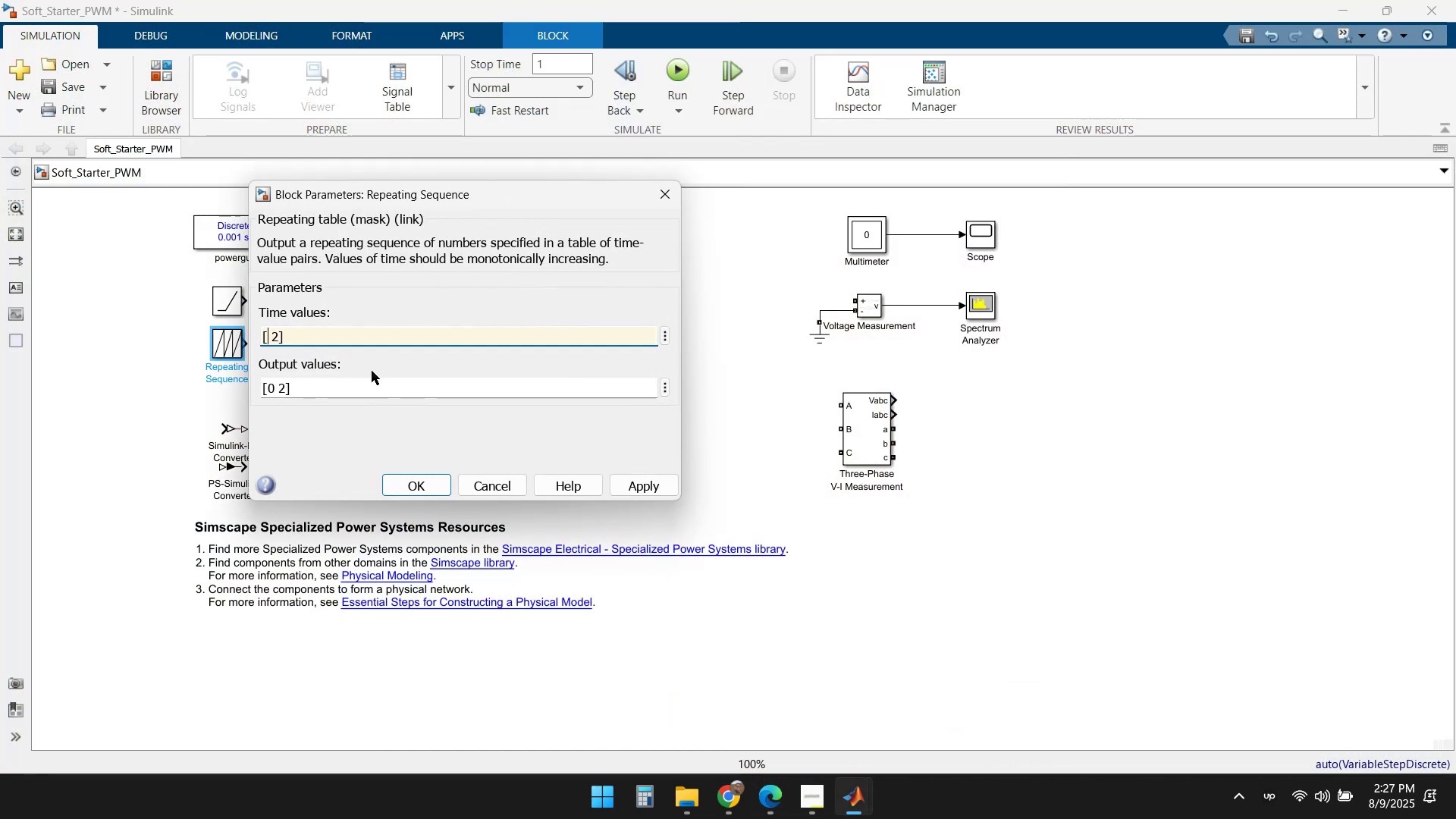 
key(NumpadSubtract)
 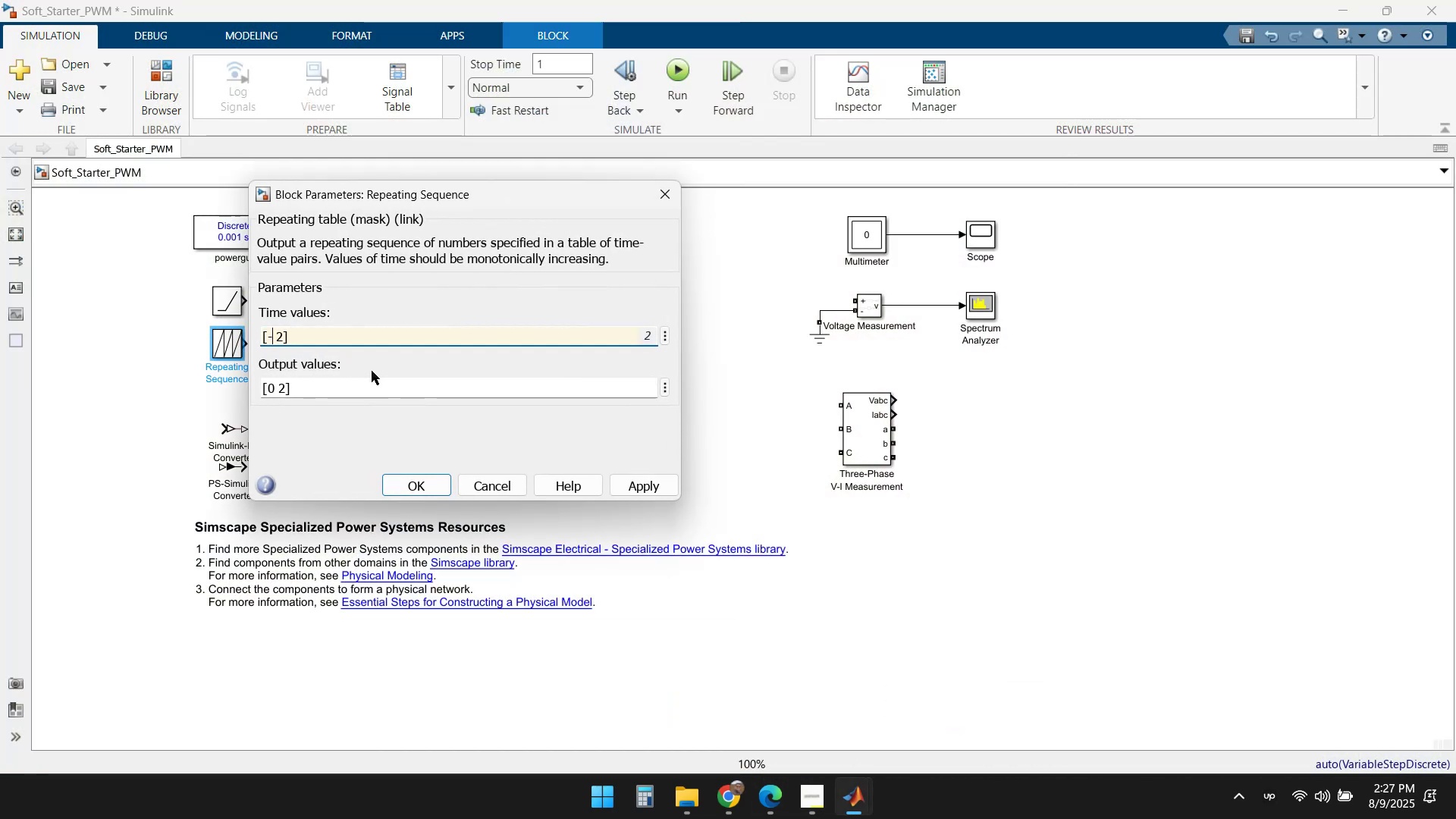 
key(Numpad1)
 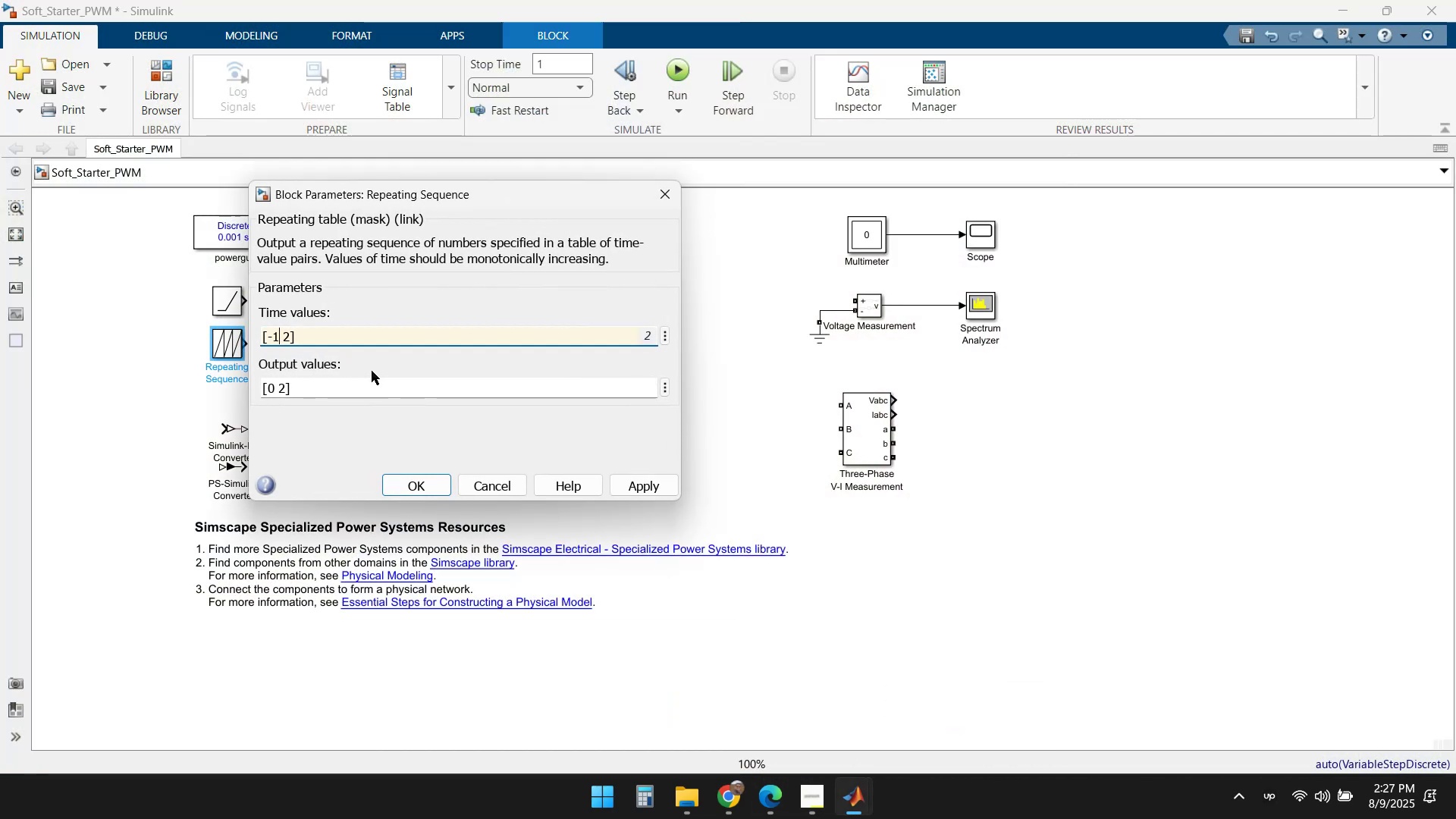 
key(ArrowRight)
 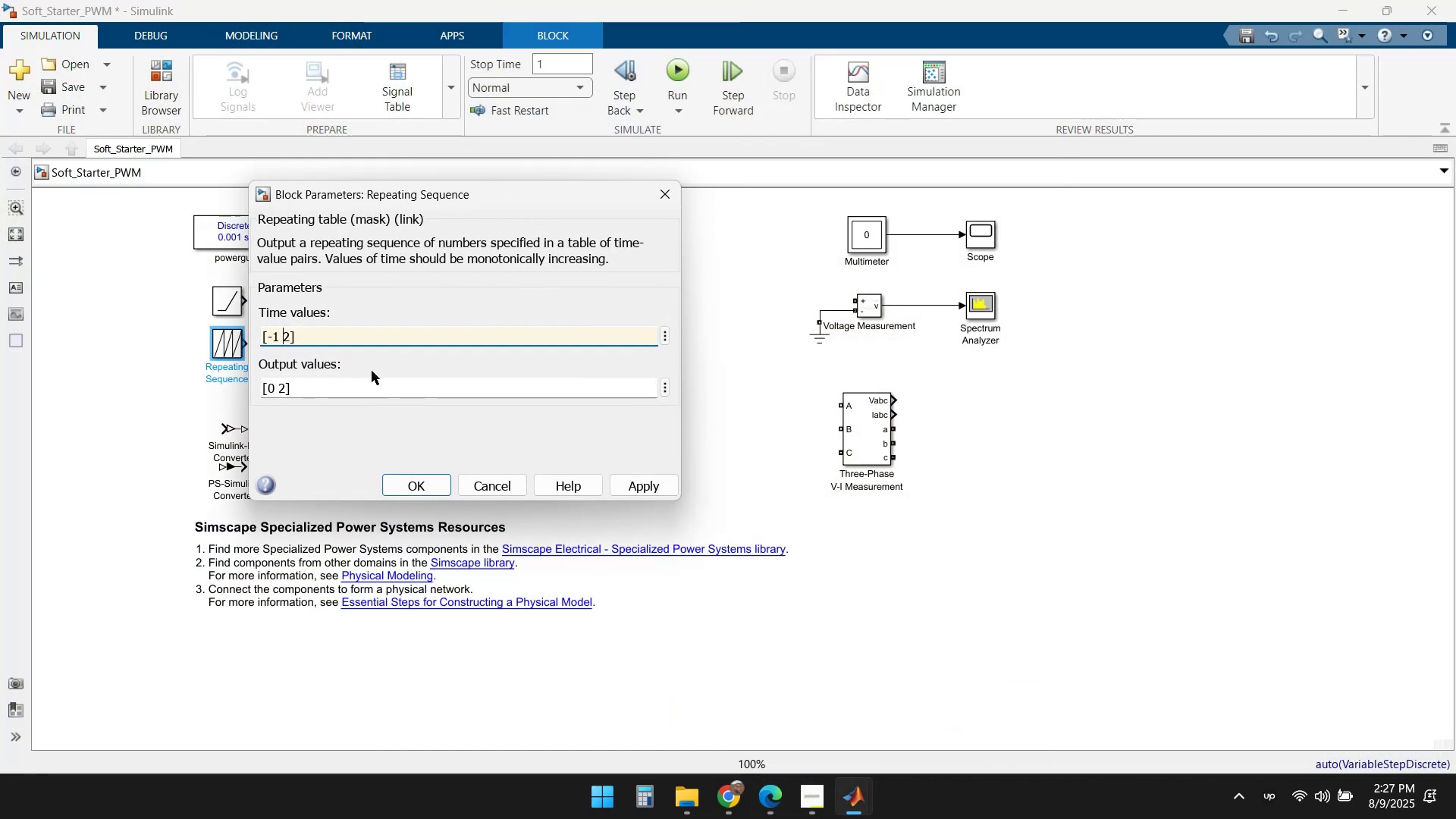 
key(ArrowRight)
 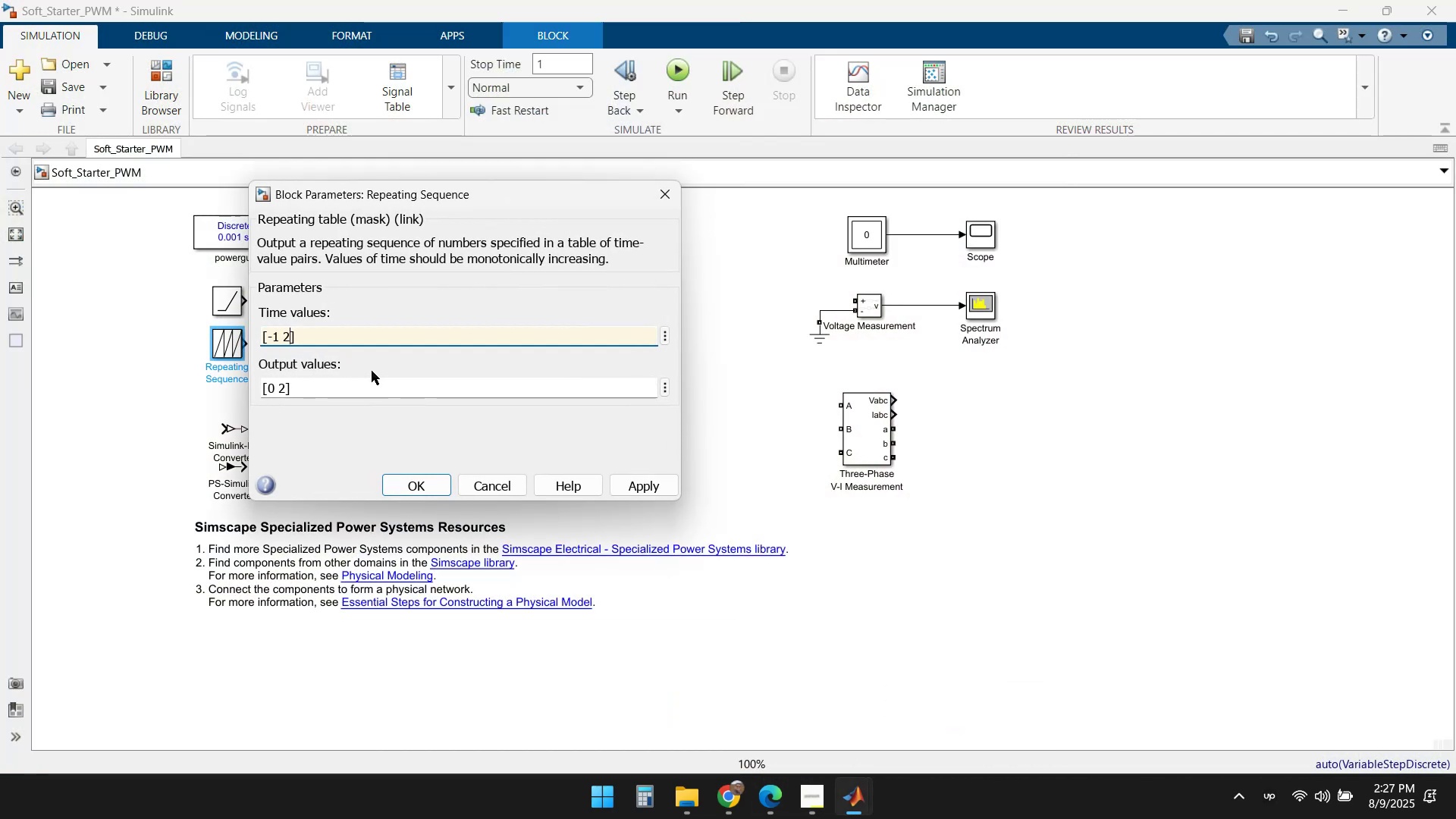 
key(Backspace)
 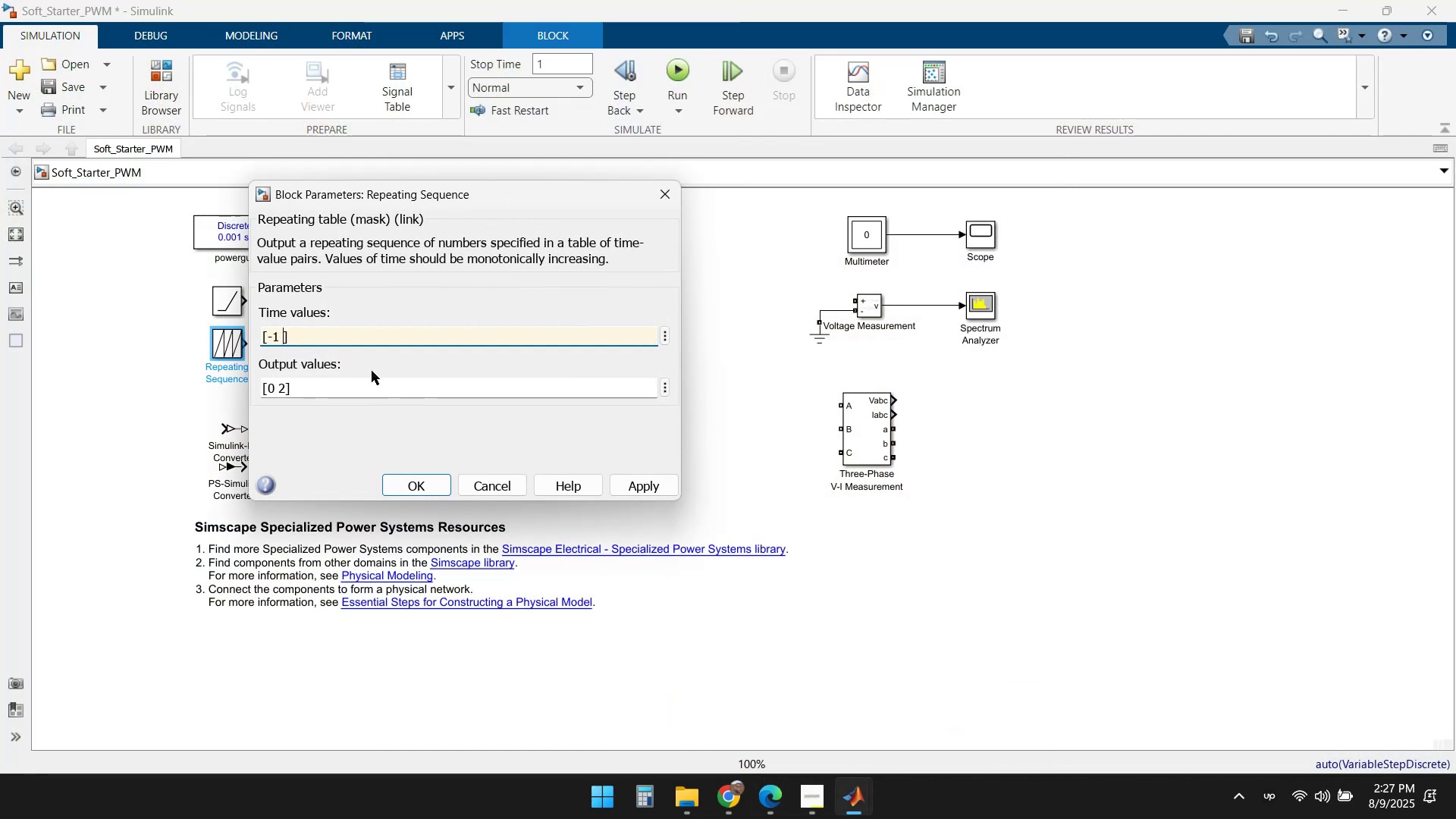 
key(Numpad1)
 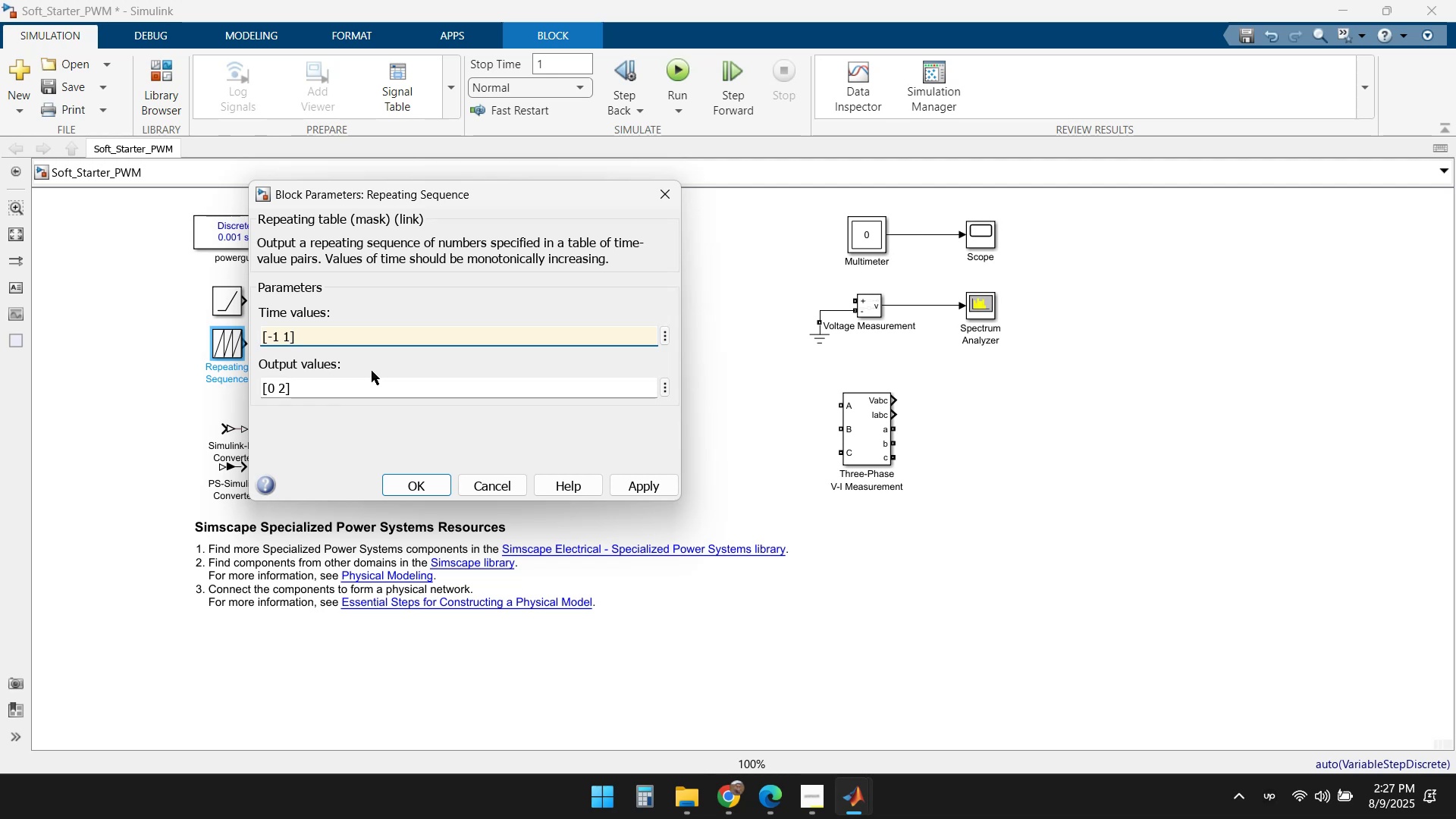 
left_click([343, 441])
 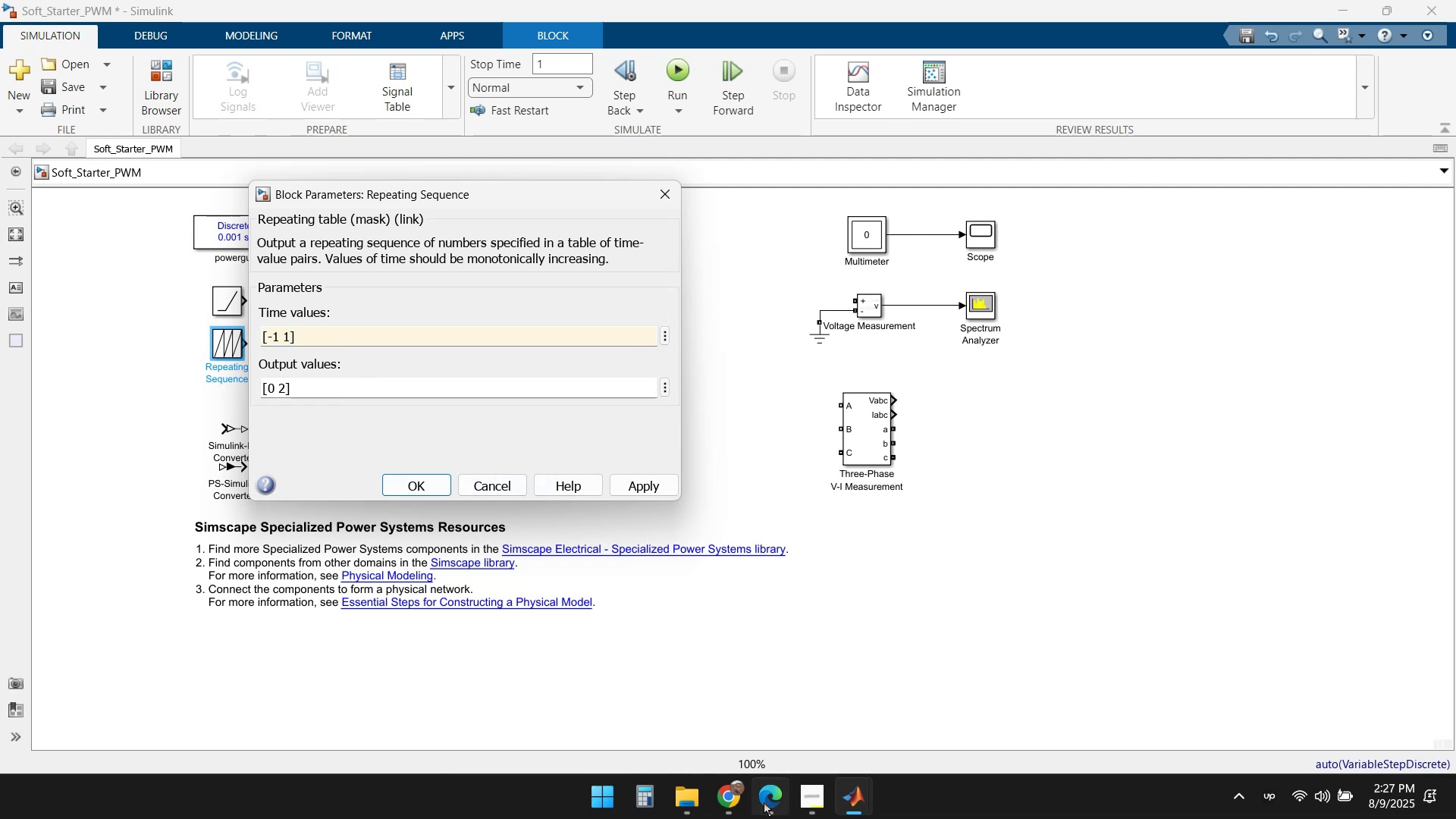 
left_click([715, 789])
 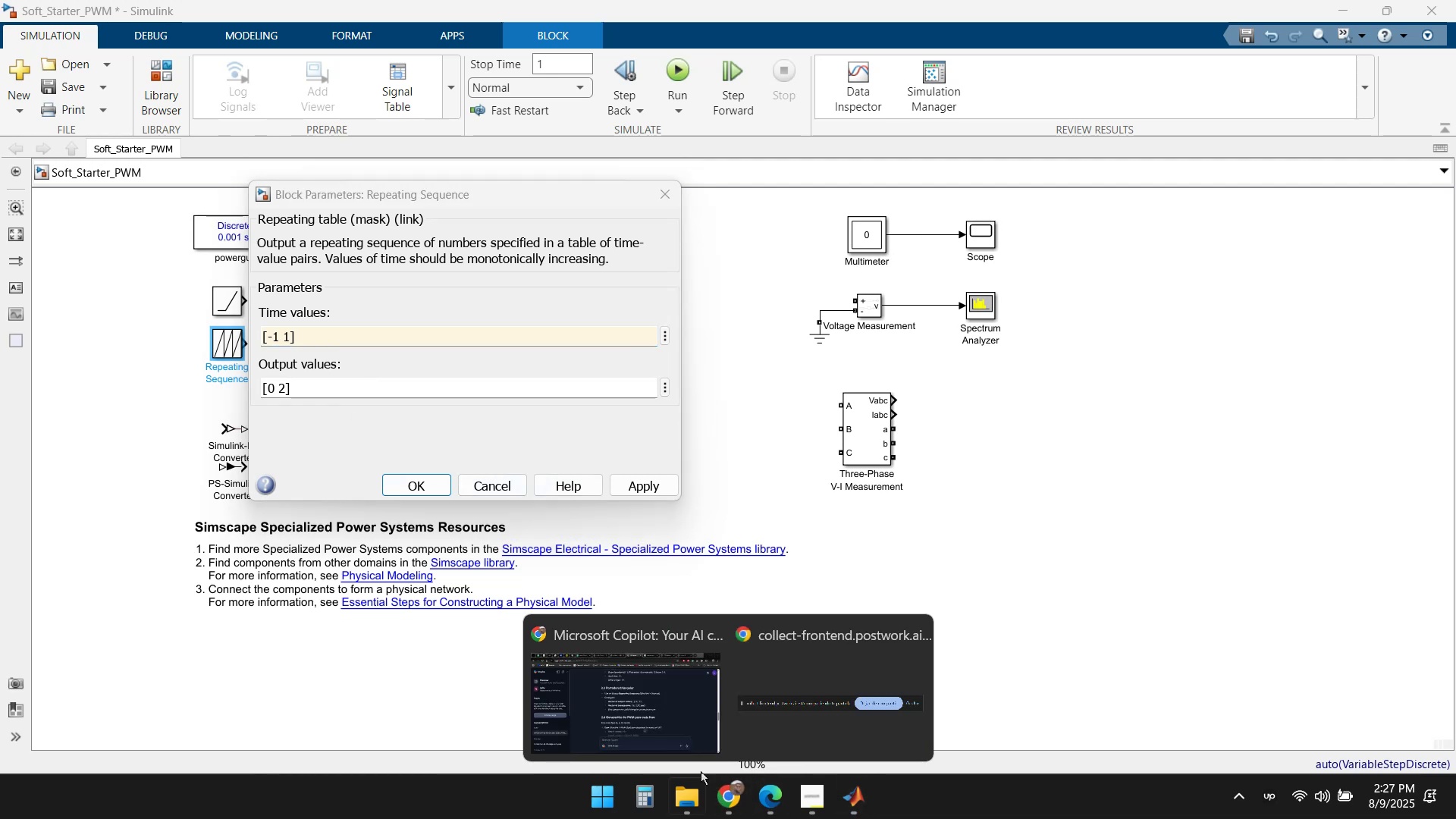 
left_click([675, 742])
 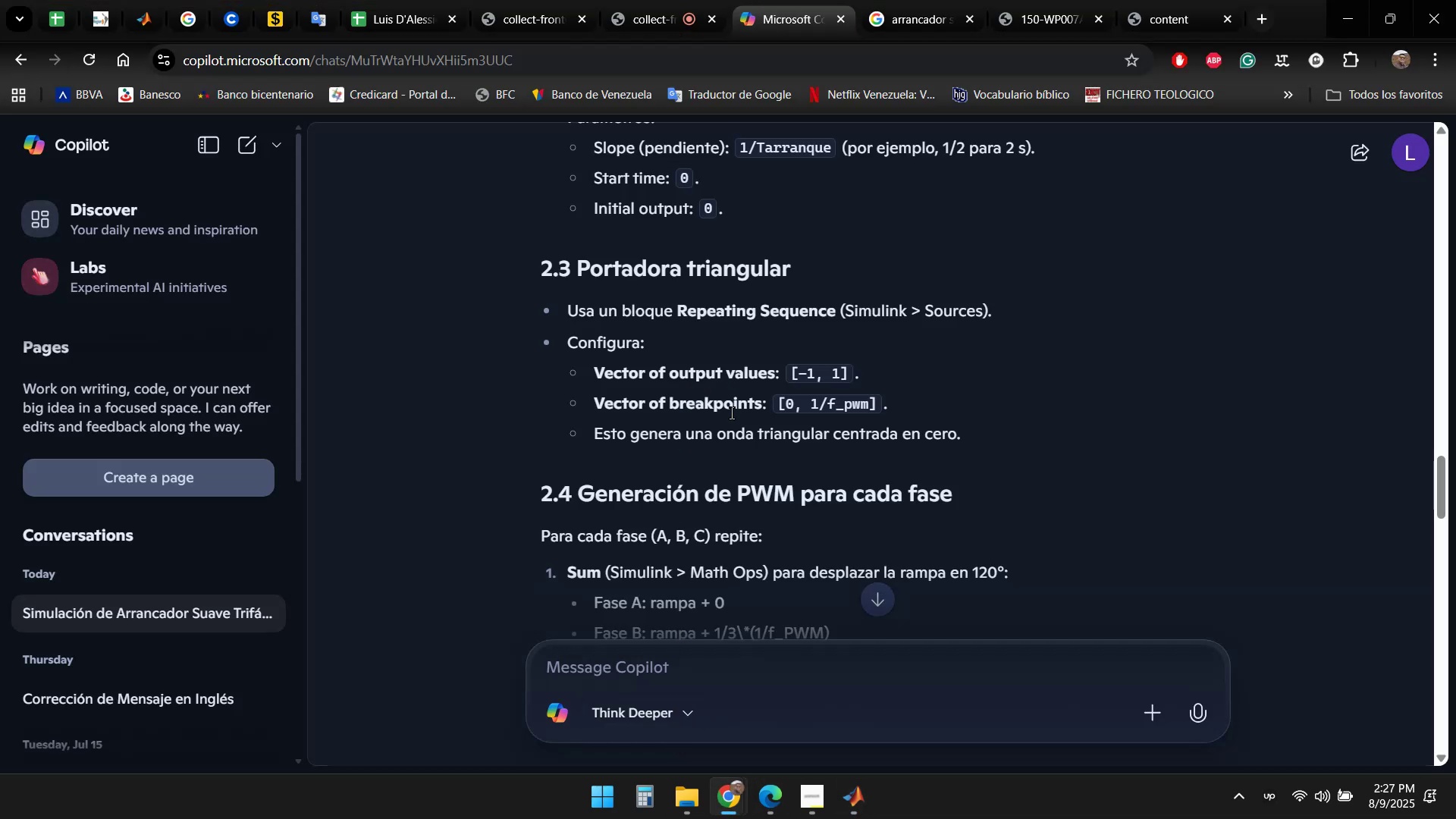 
left_click([723, 813])
 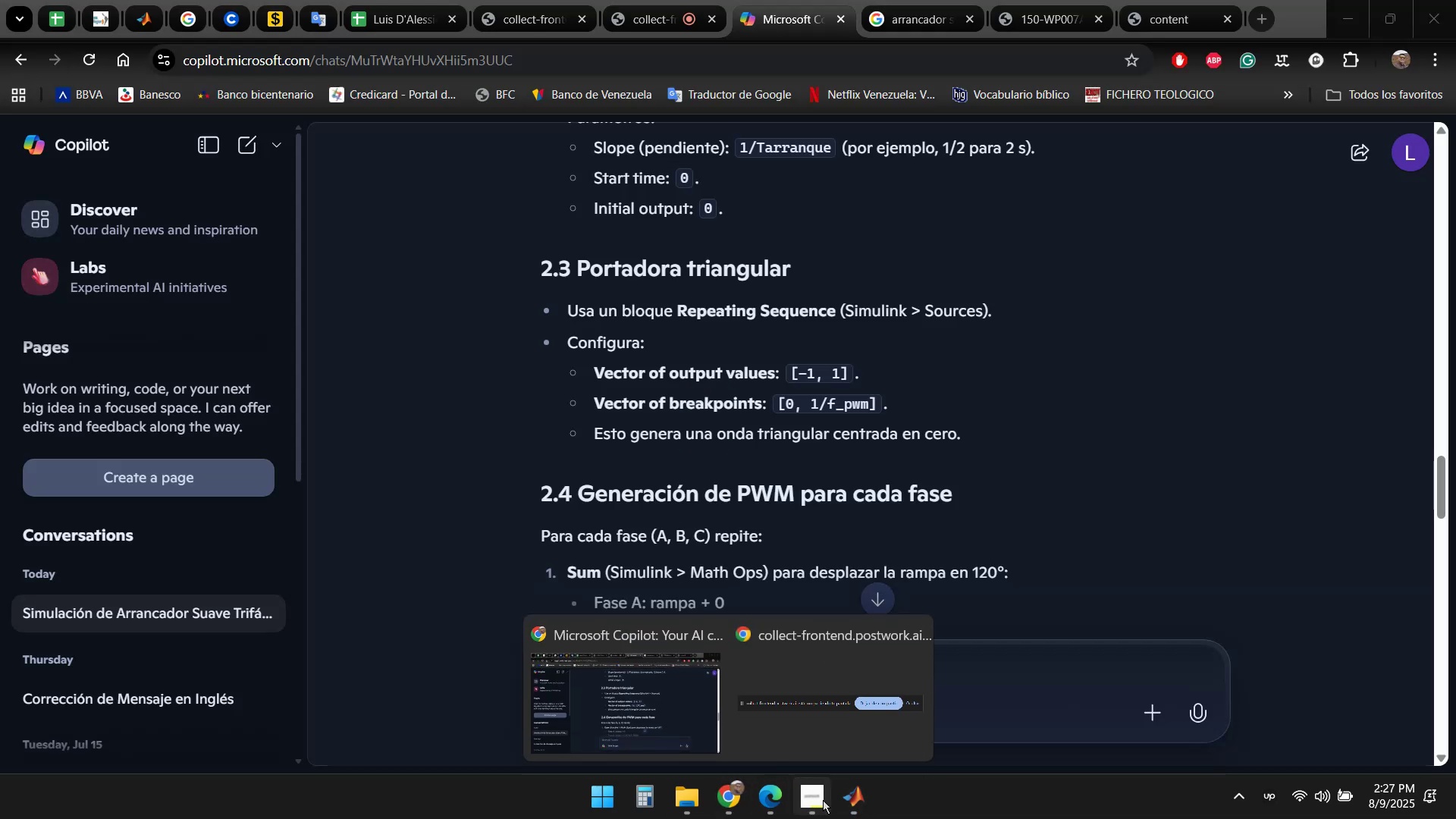 
left_click([857, 800])
 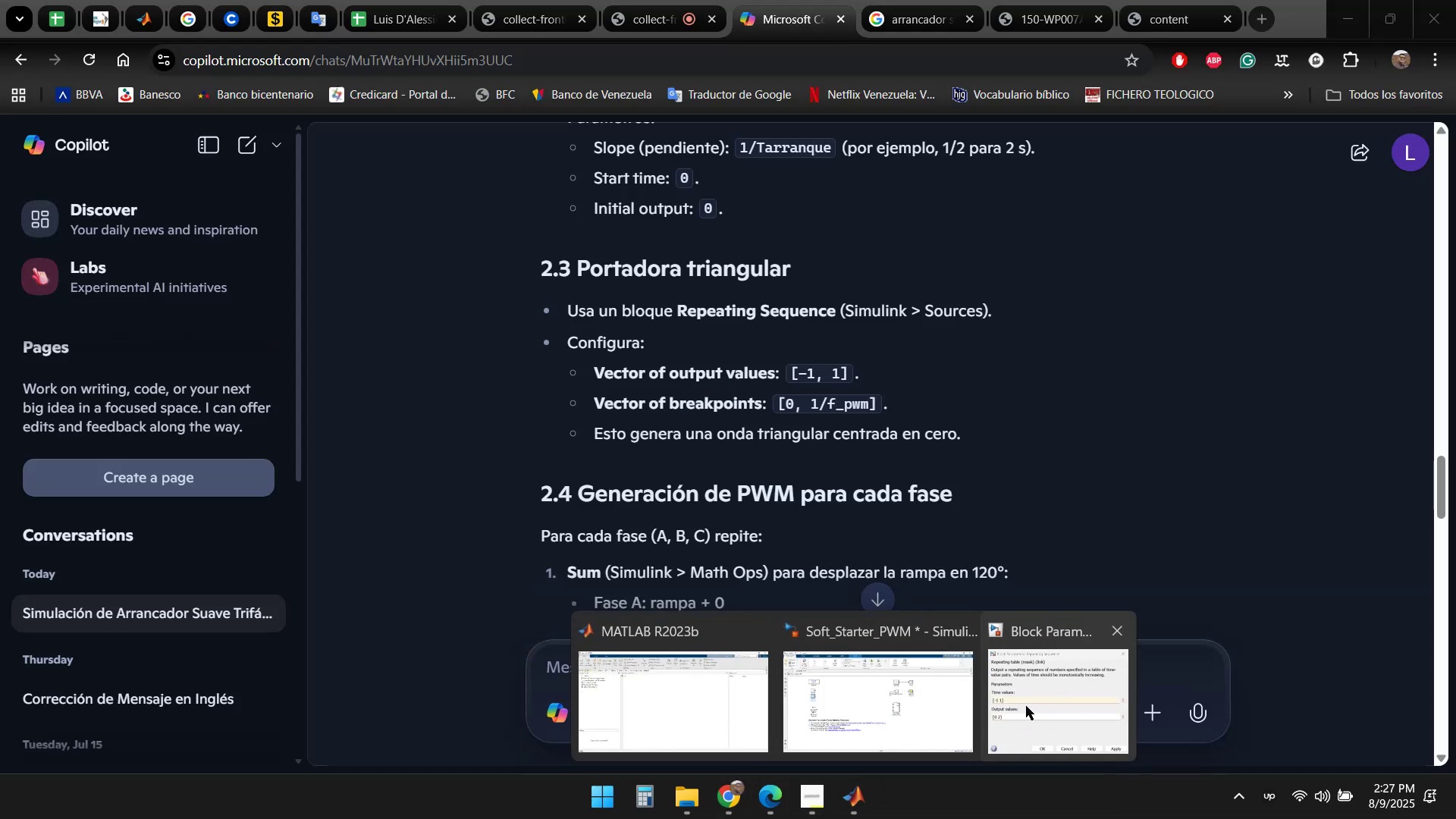 
left_click([1026, 706])
 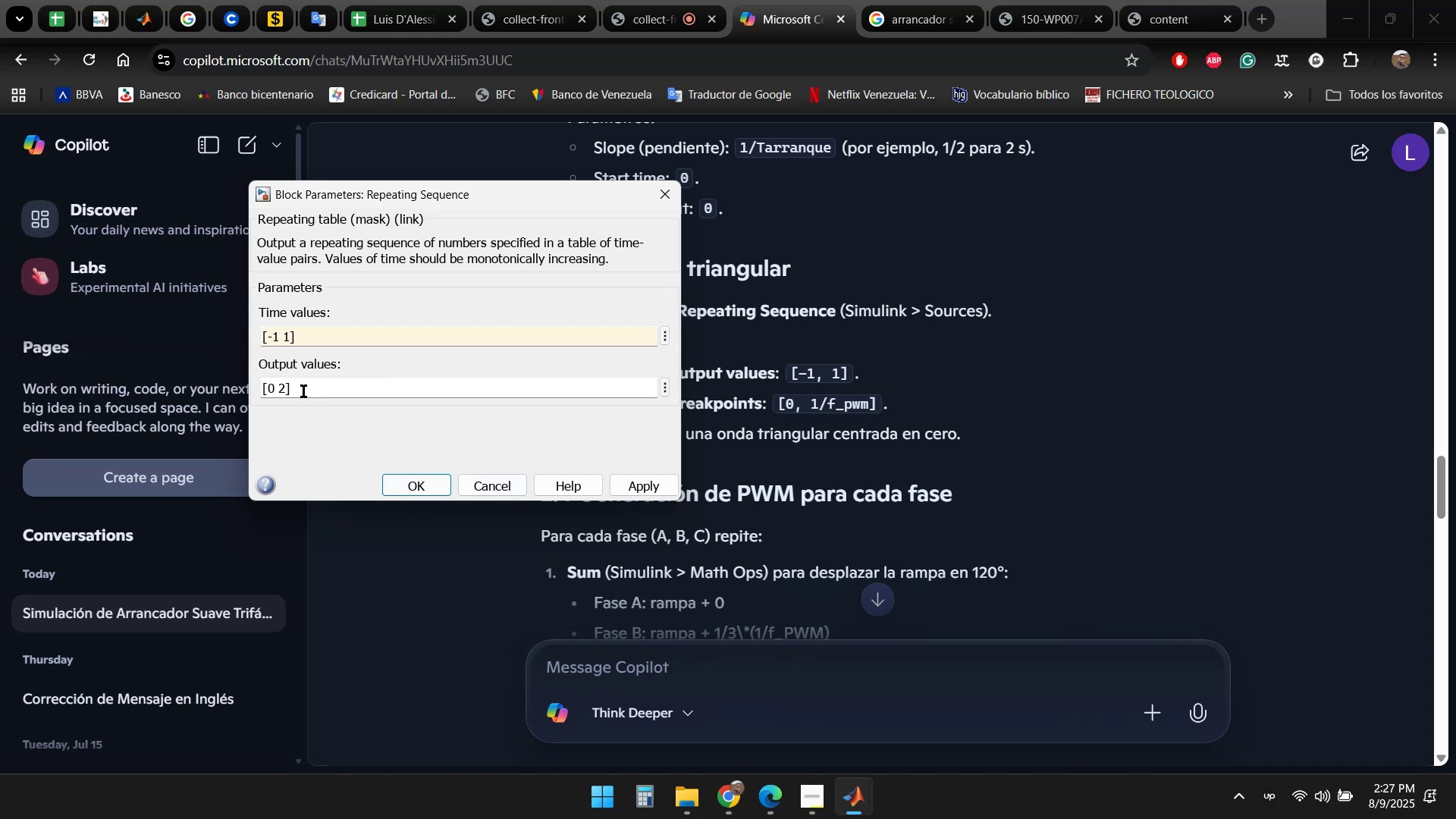 
left_click_drag(start_coordinate=[424, 187], to_coordinate=[295, 165])
 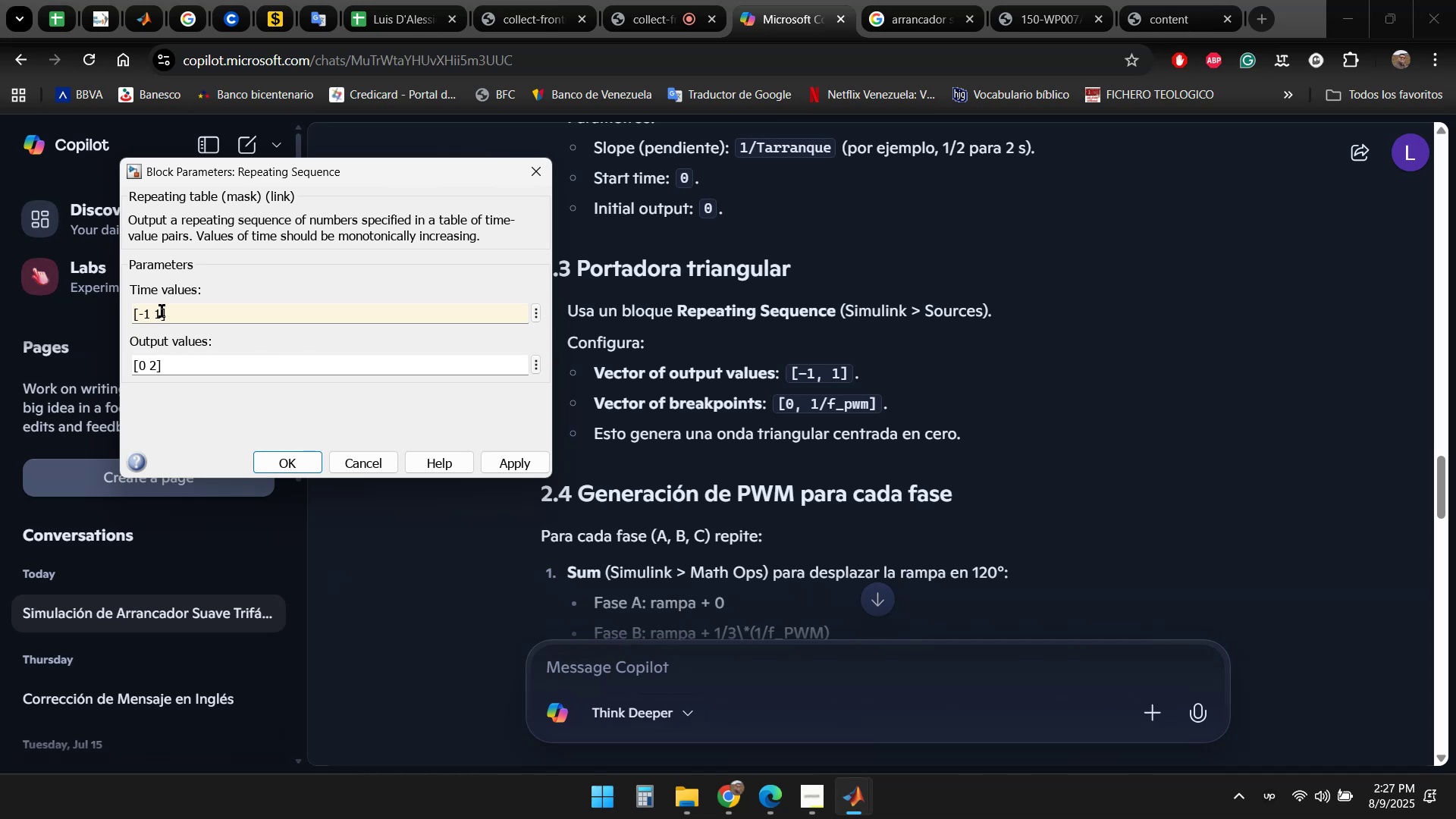 
left_click([143, 359])
 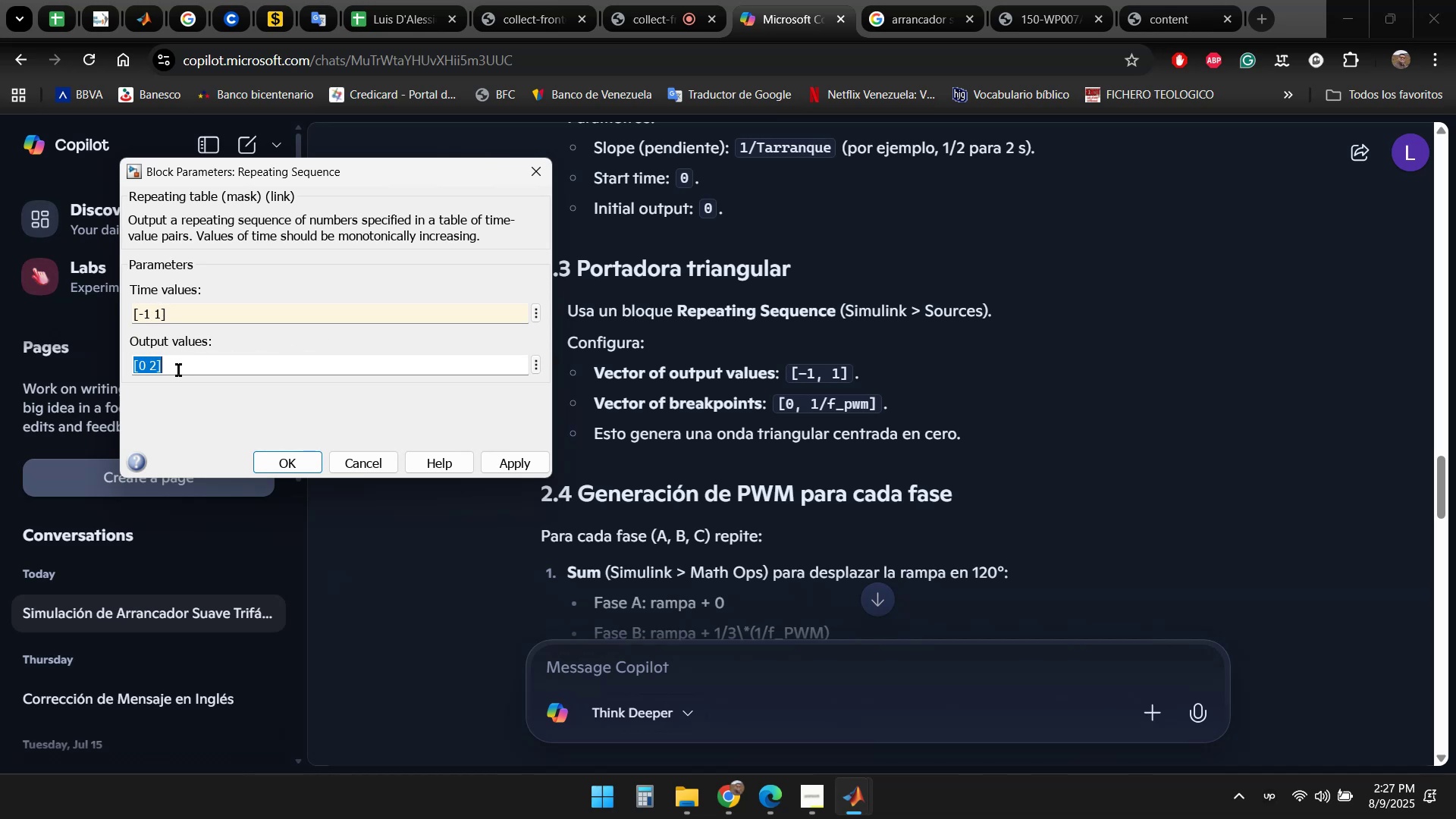 
left_click([166, 370])
 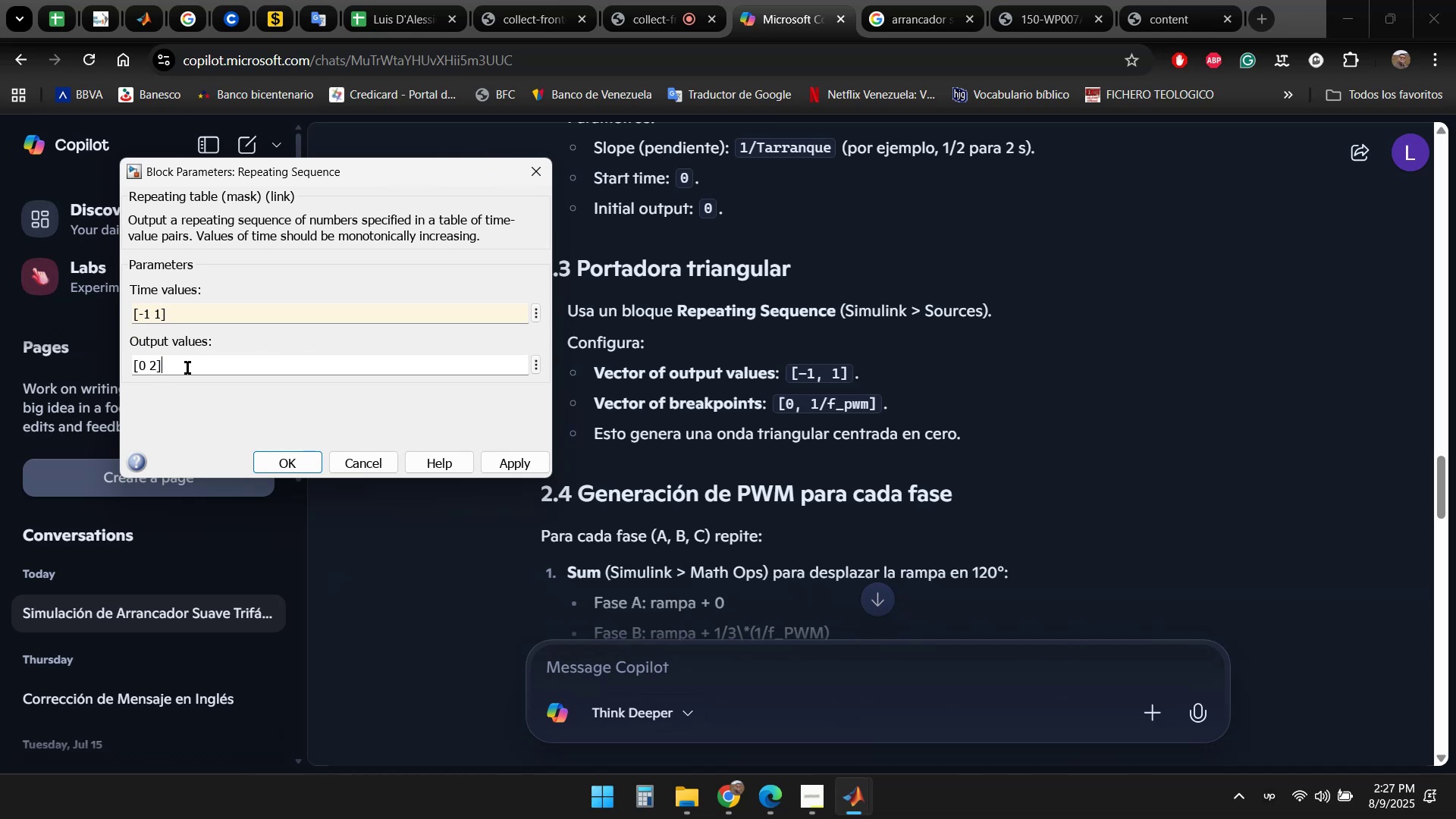 
key(Home)
 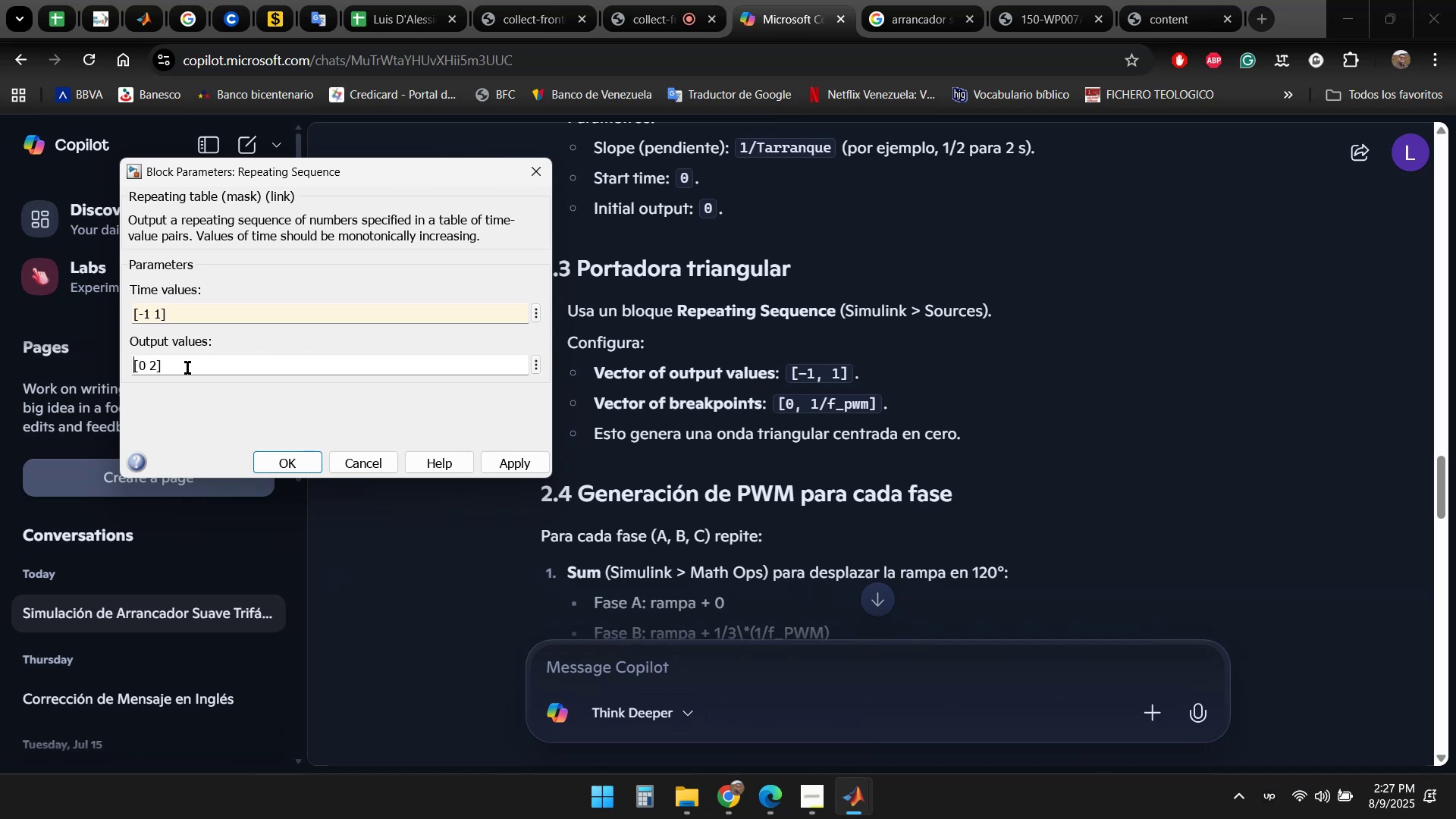 
key(ArrowRight)
 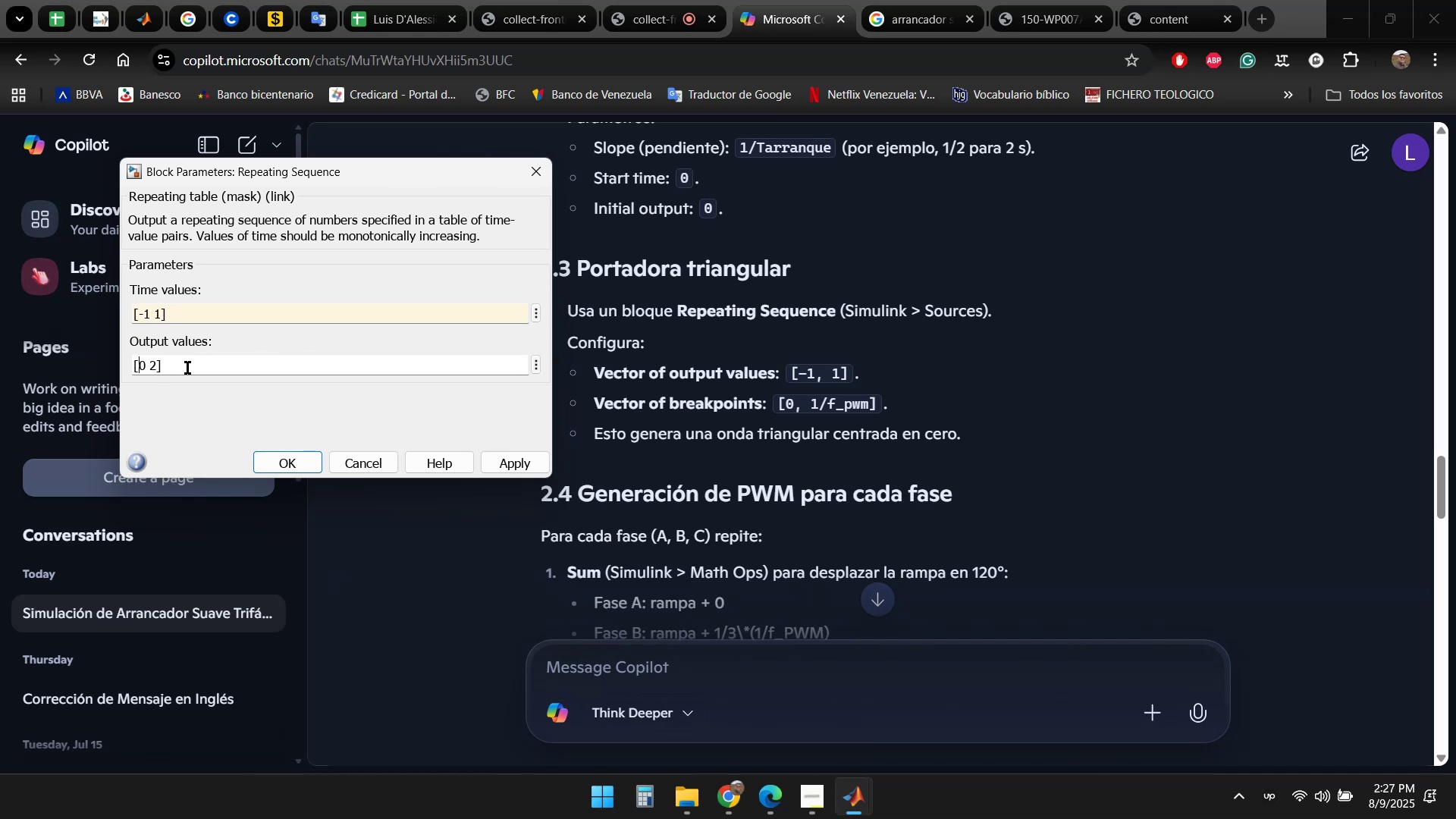 
key(ArrowRight)
 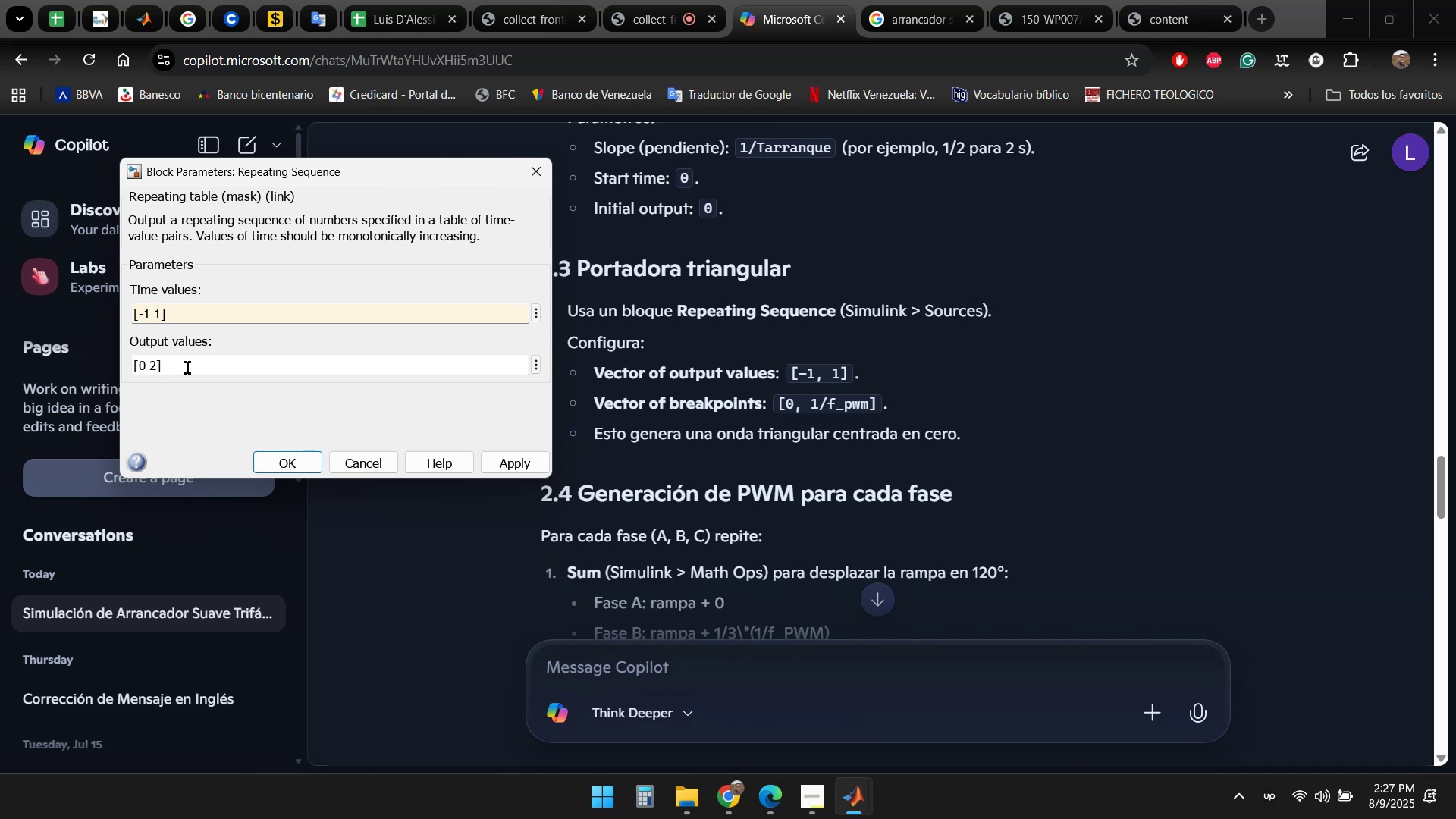 
key(Backspace)
 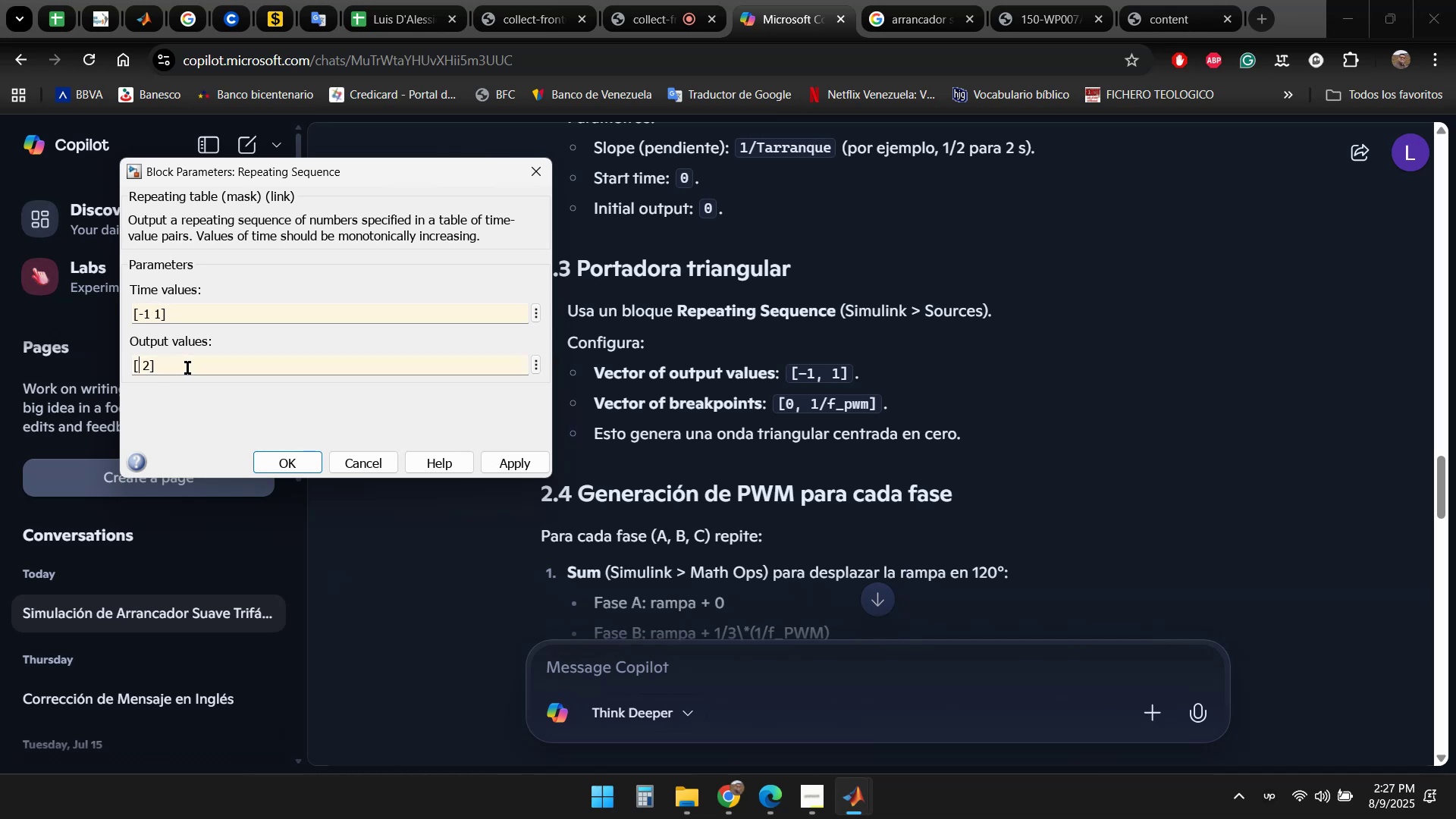 
key(NumpadSubtract)
 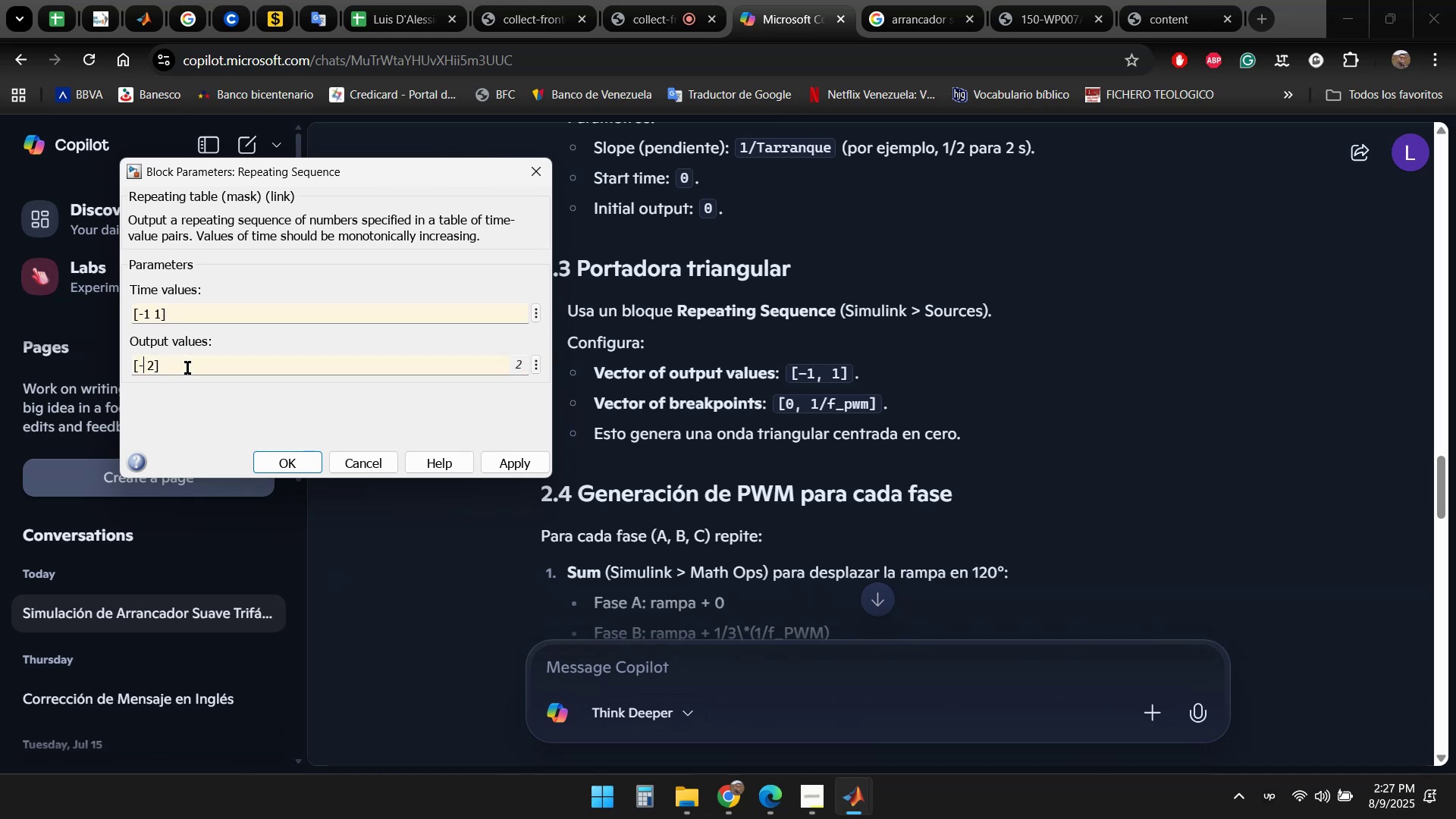 
key(Numpad1)
 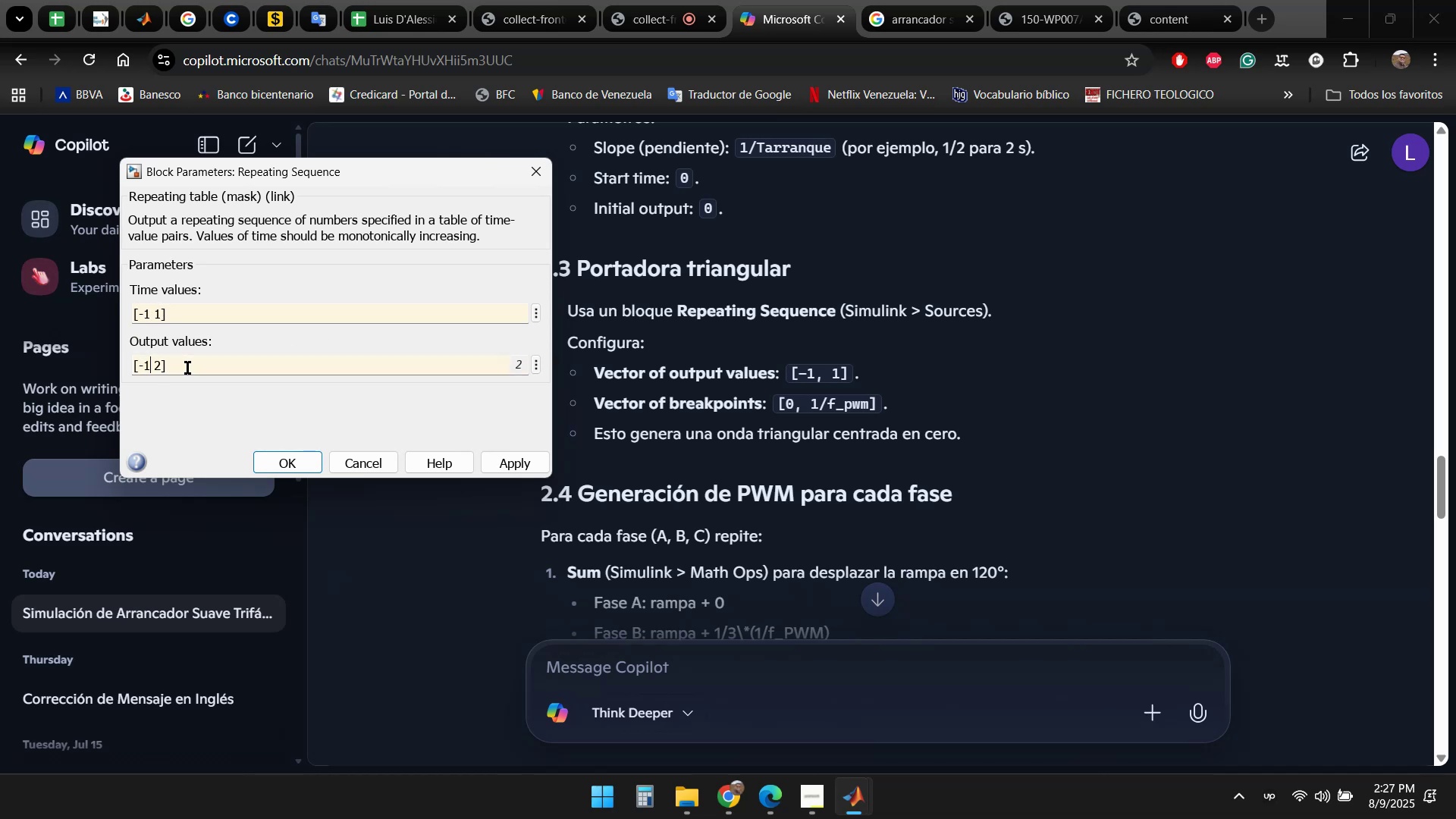 
key(ArrowRight)
 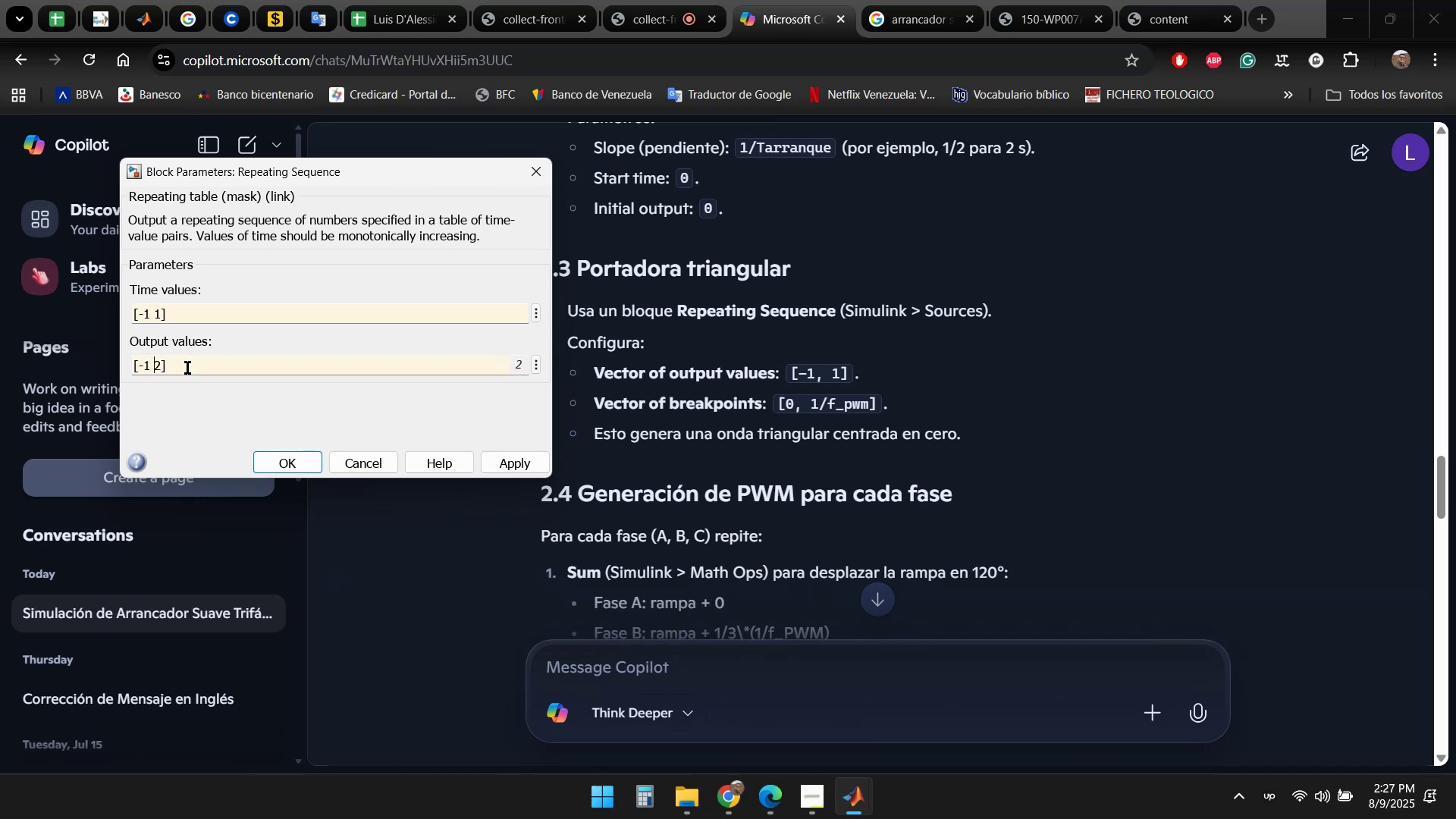 
key(ArrowRight)
 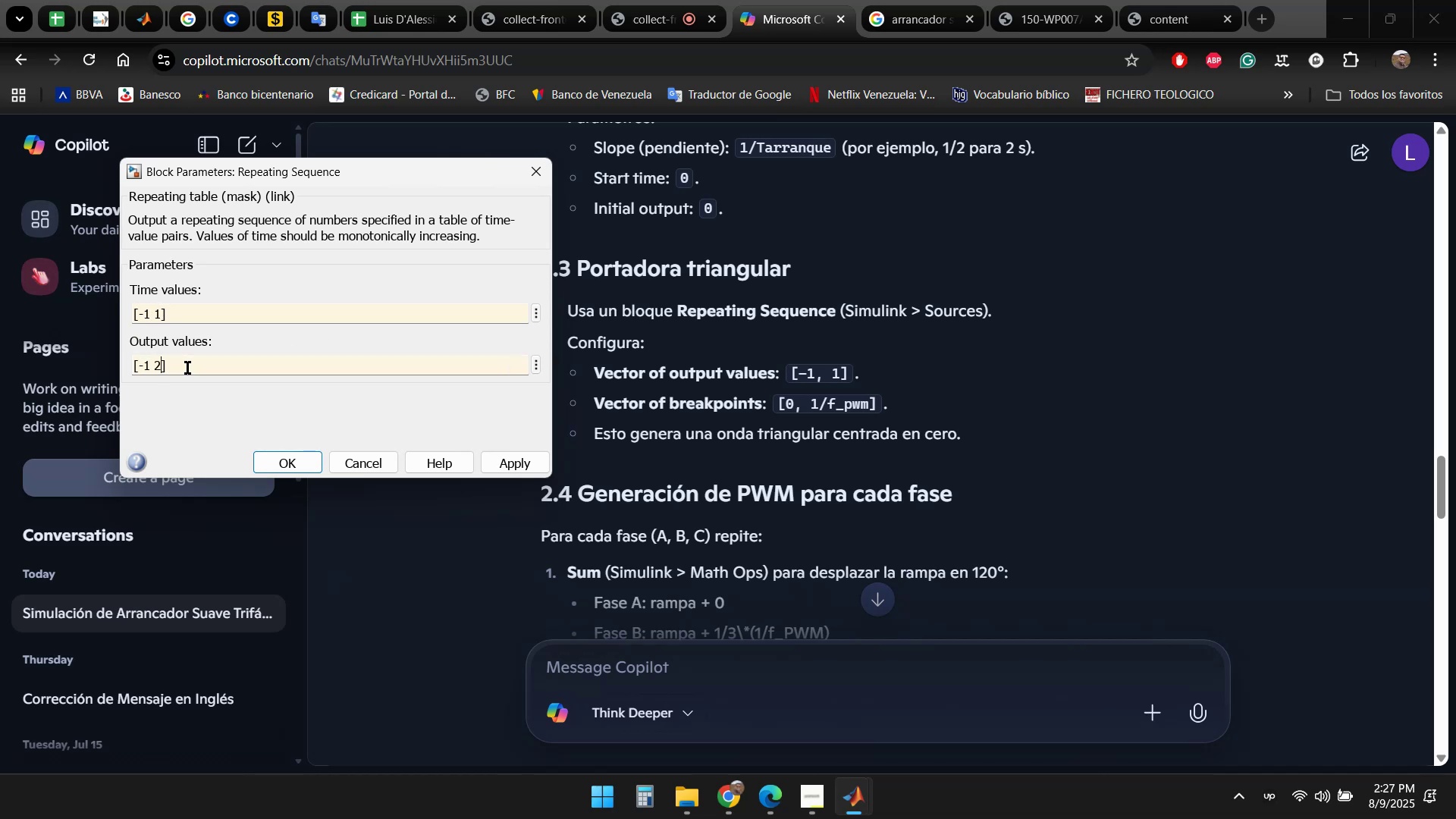 
key(Backspace)
 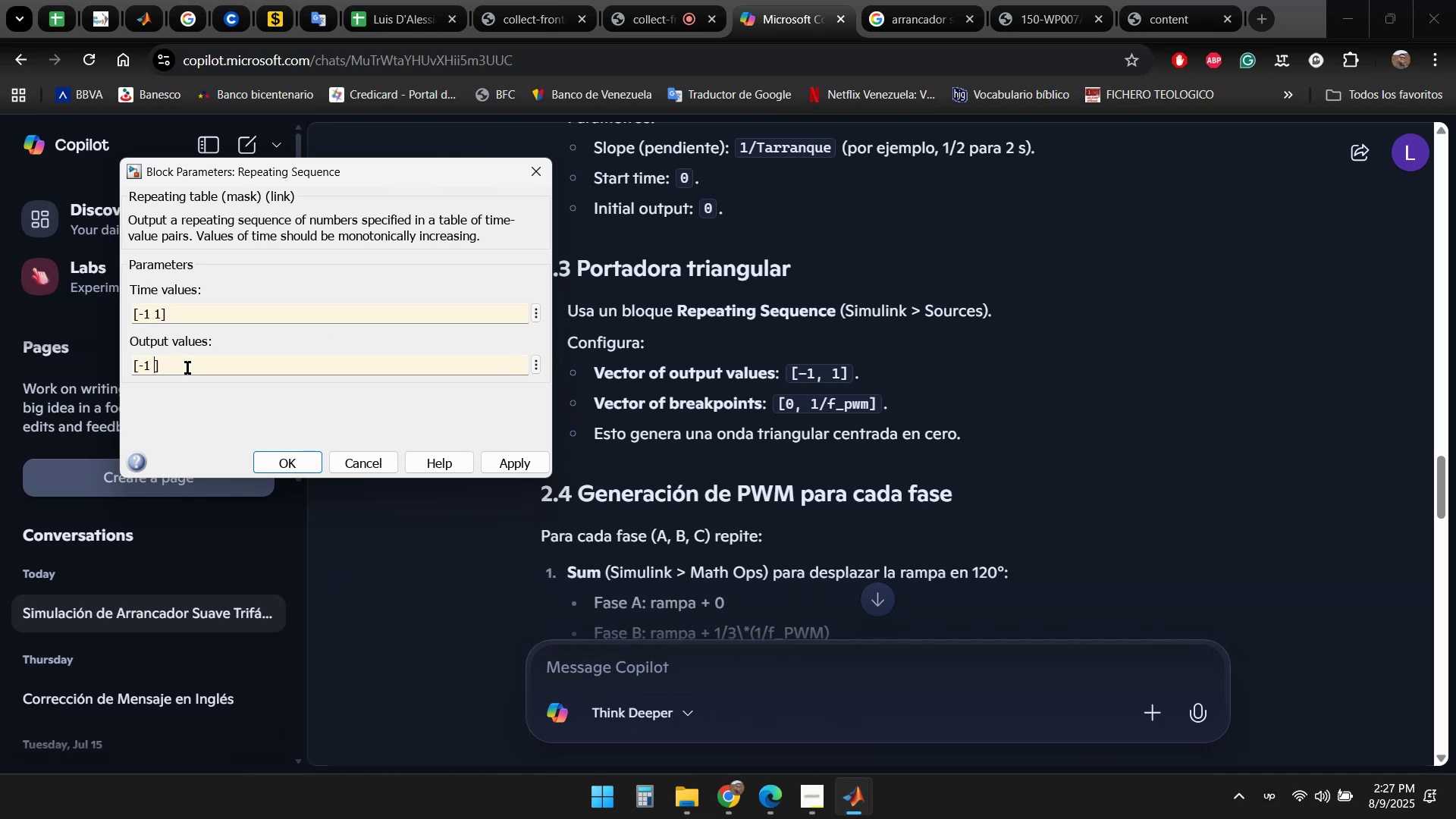 
key(Numpad1)
 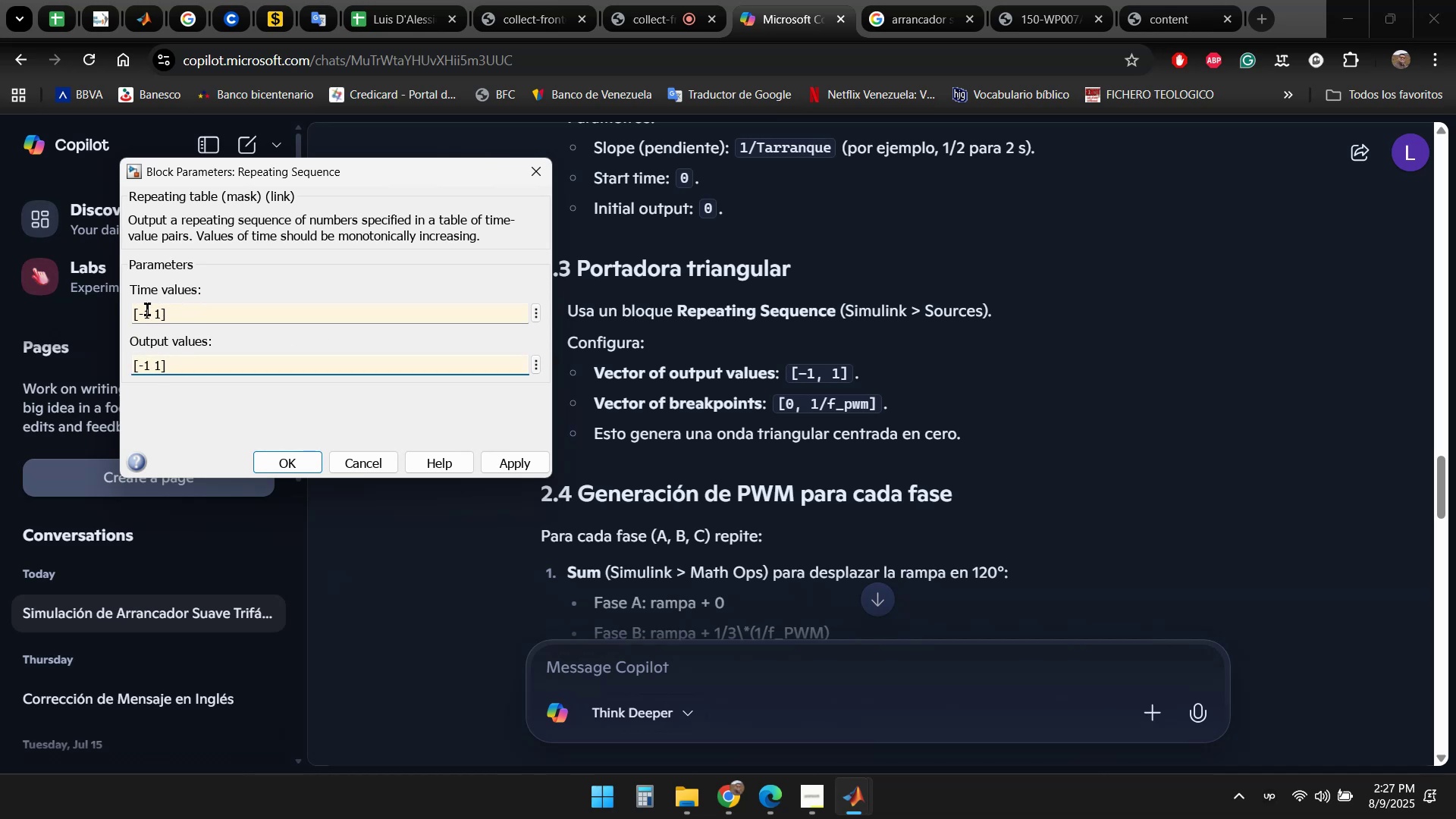 
left_click([148, 310])
 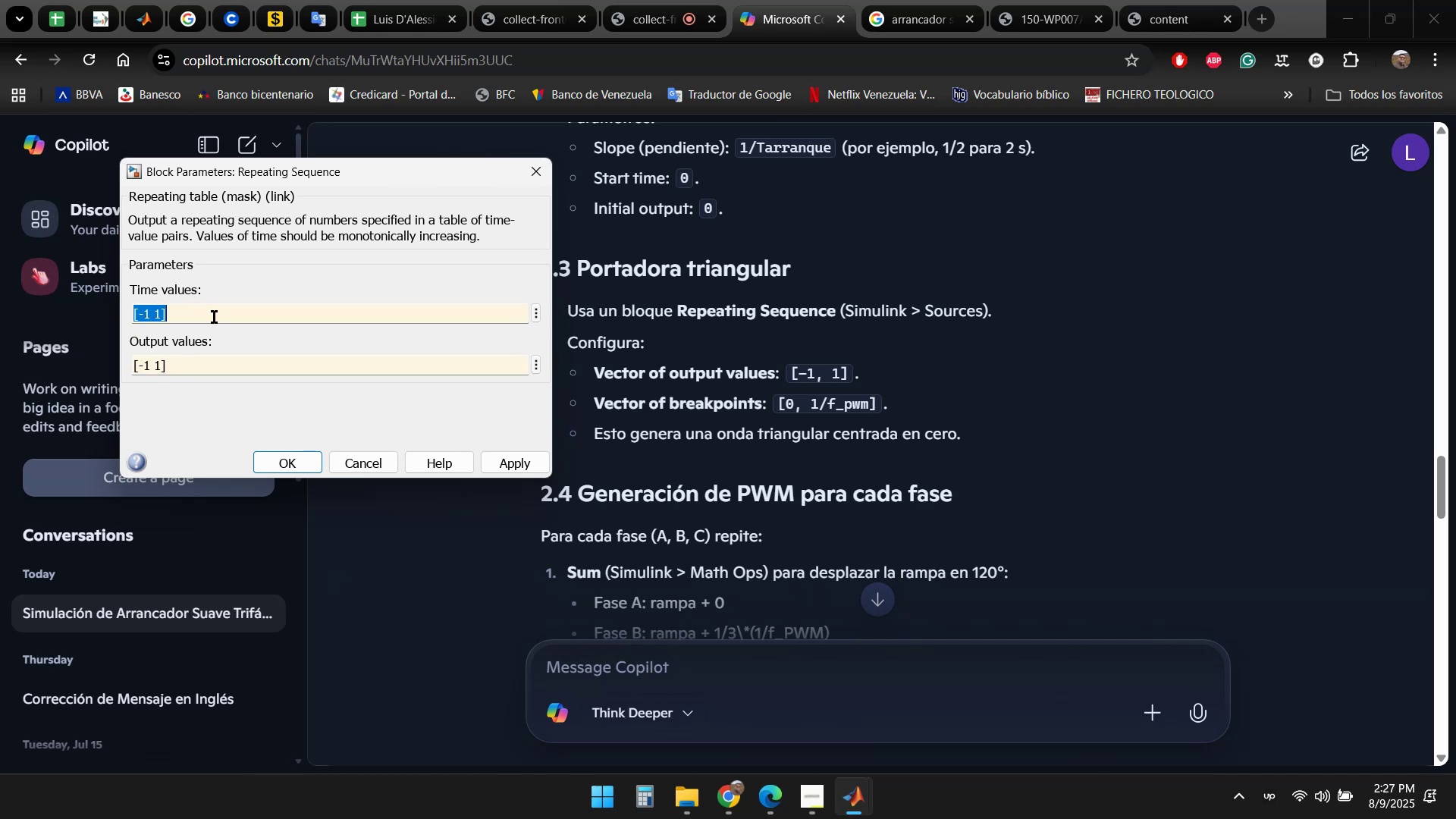 
mouse_move([370, 334])
 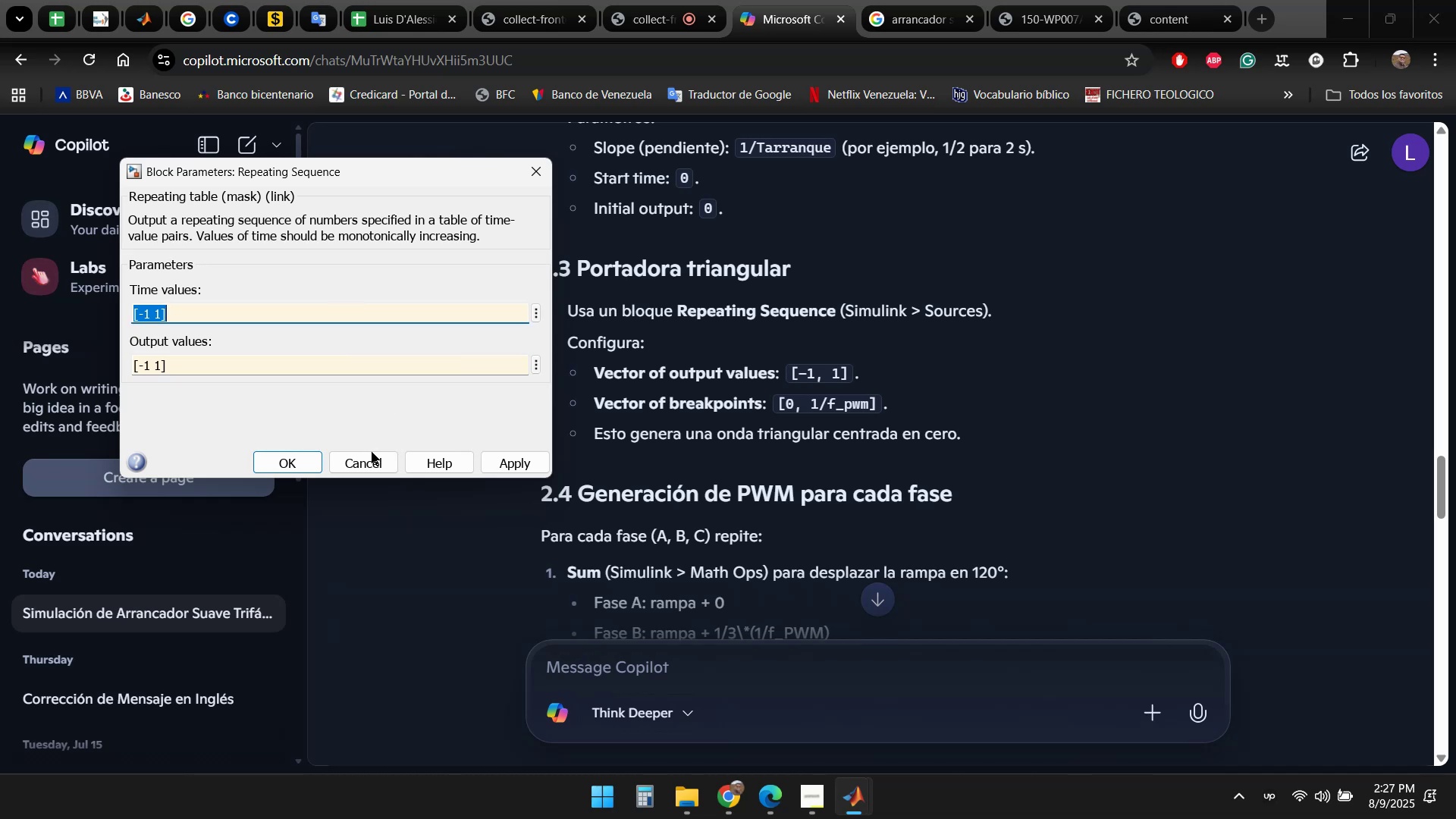 
left_click([369, 457])
 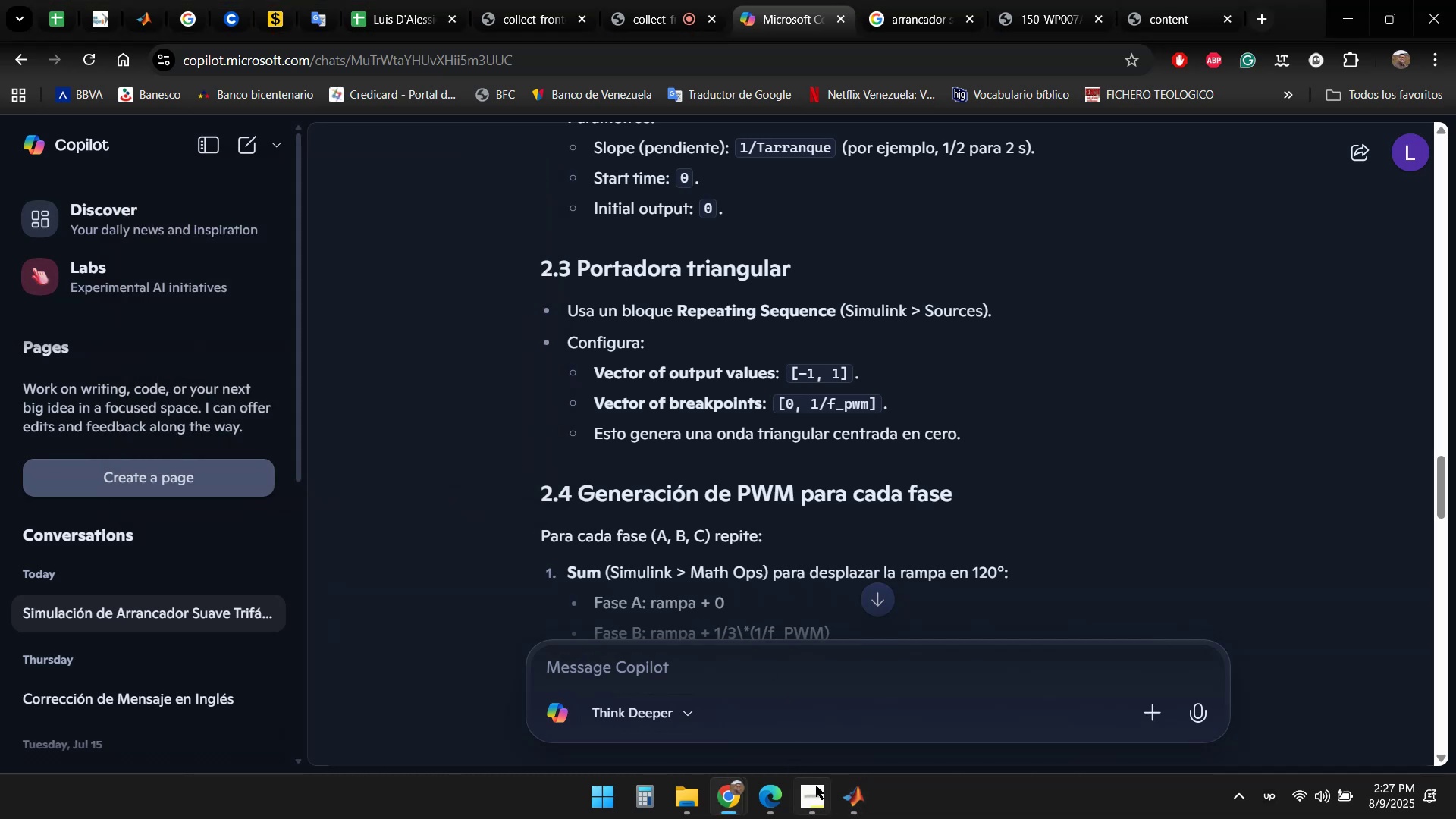 
left_click([856, 807])
 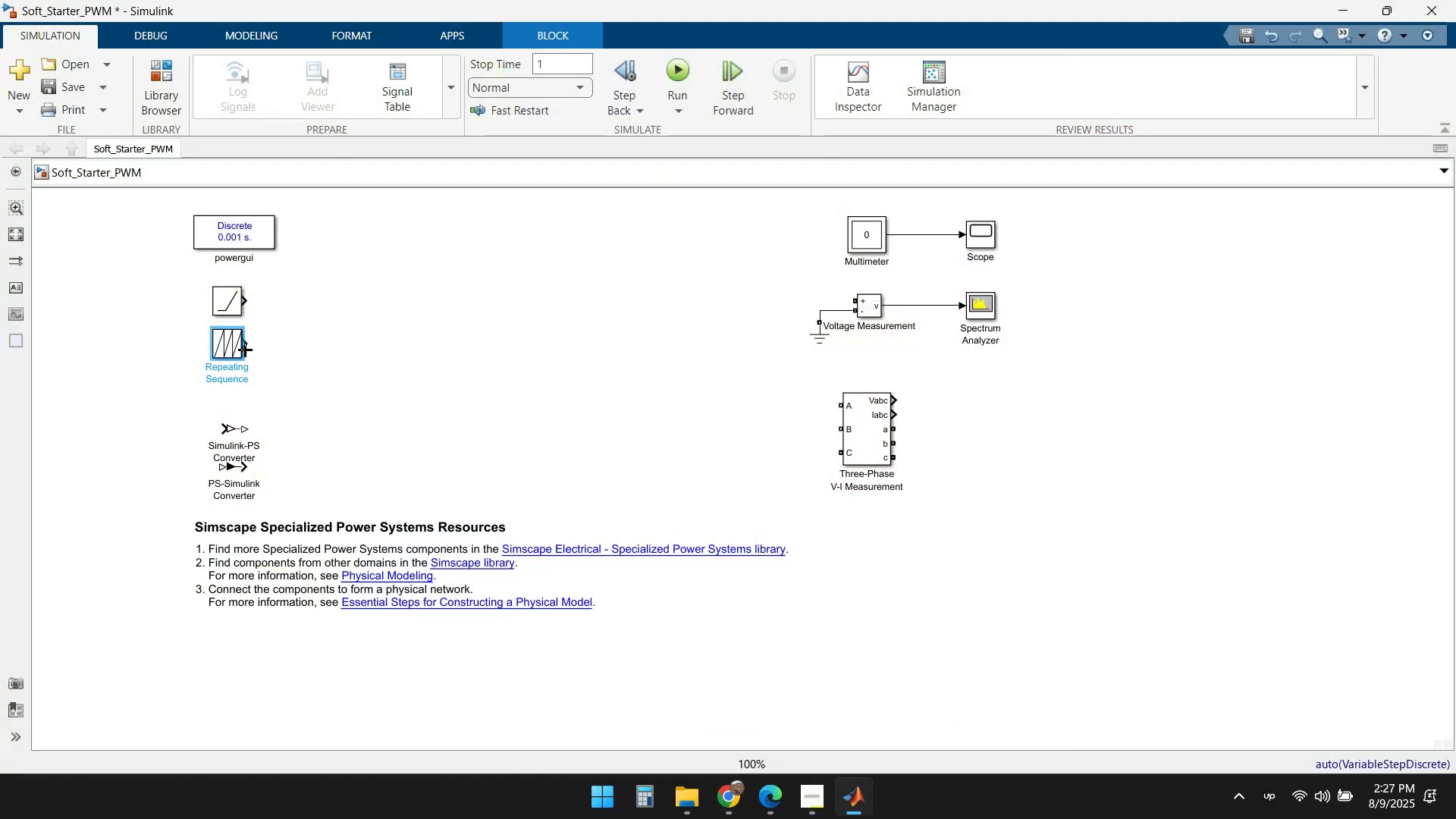 
double_click([222, 342])
 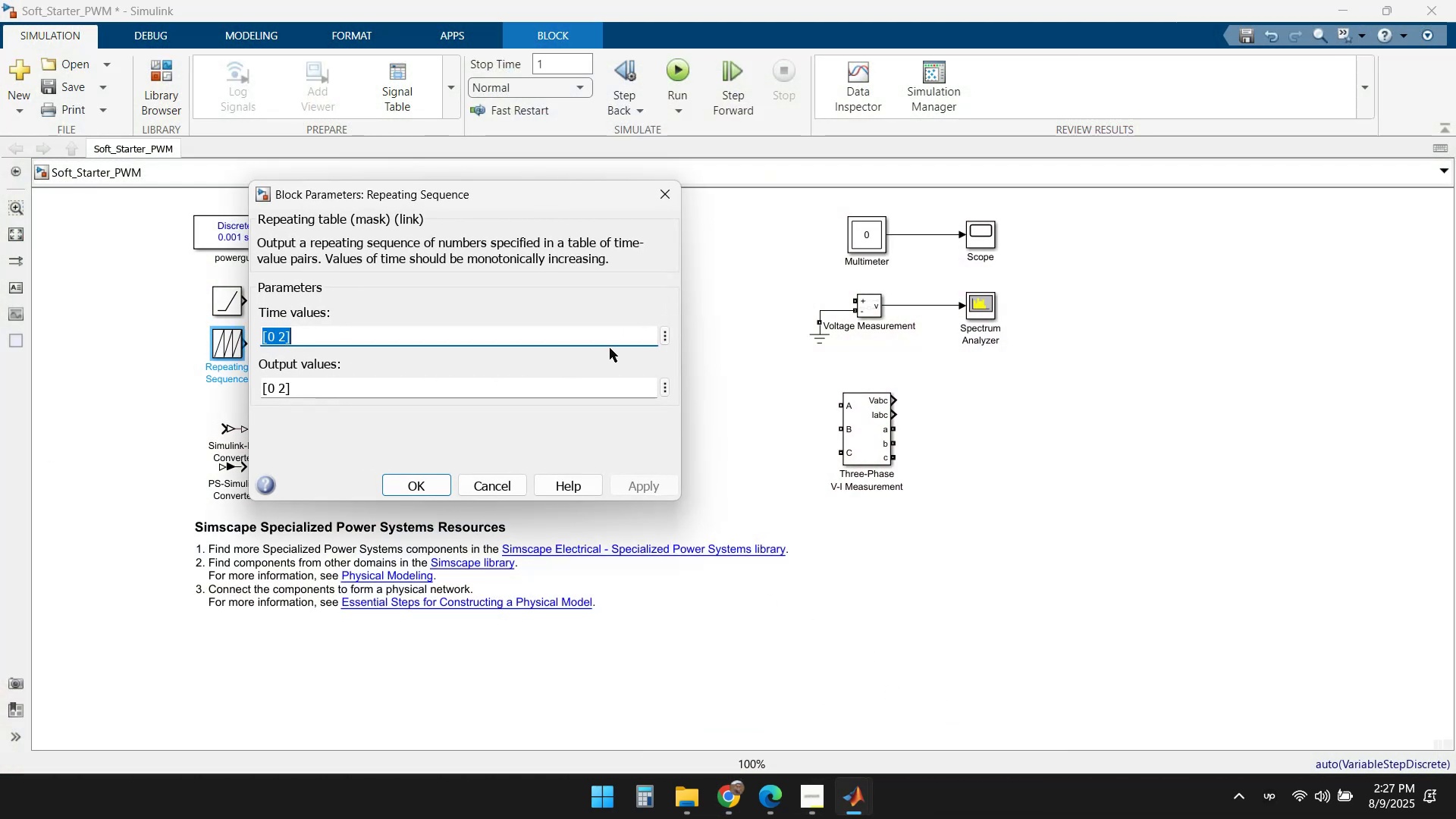 
left_click([666, 339])
 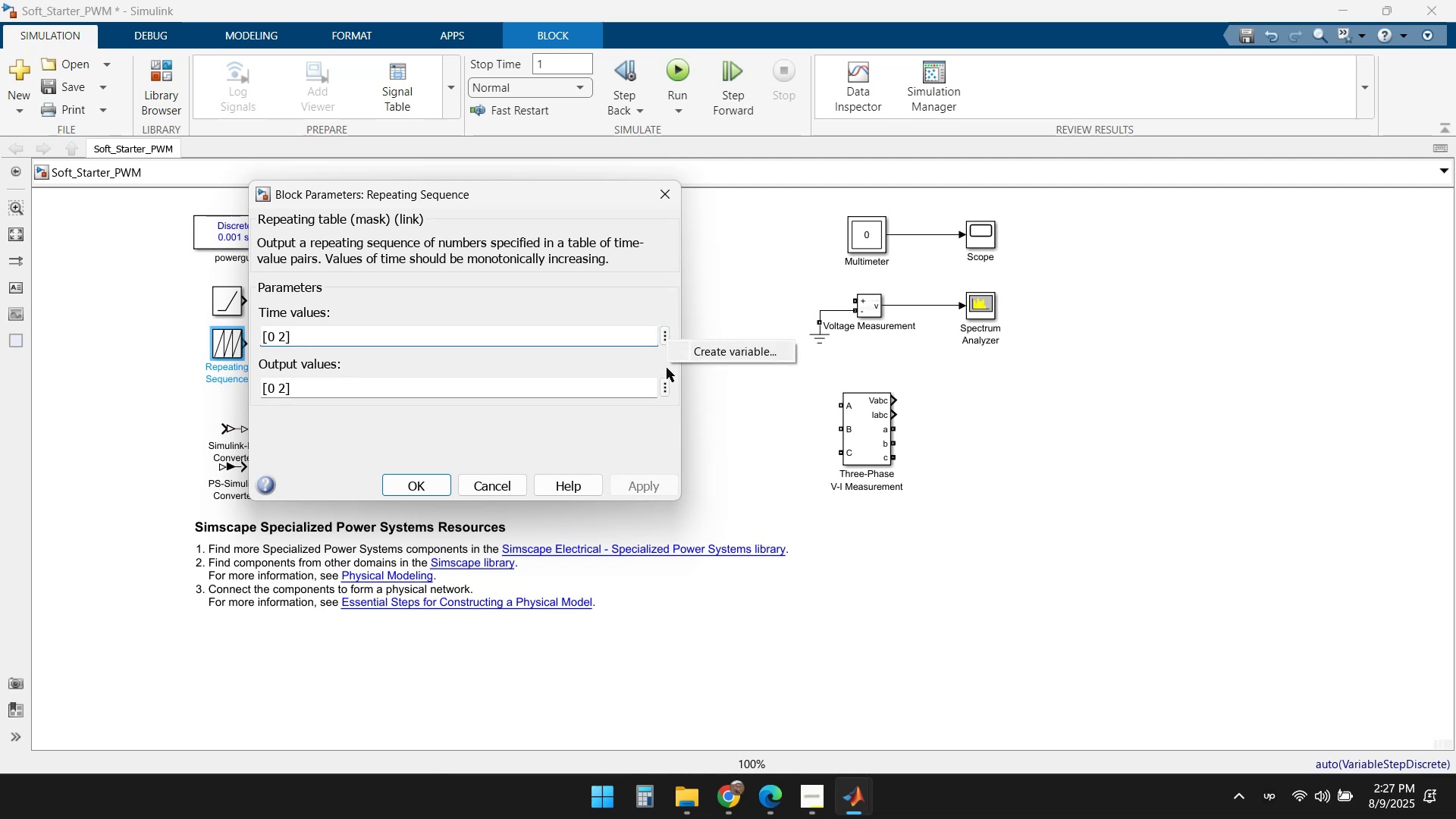 
left_click([666, 391])
 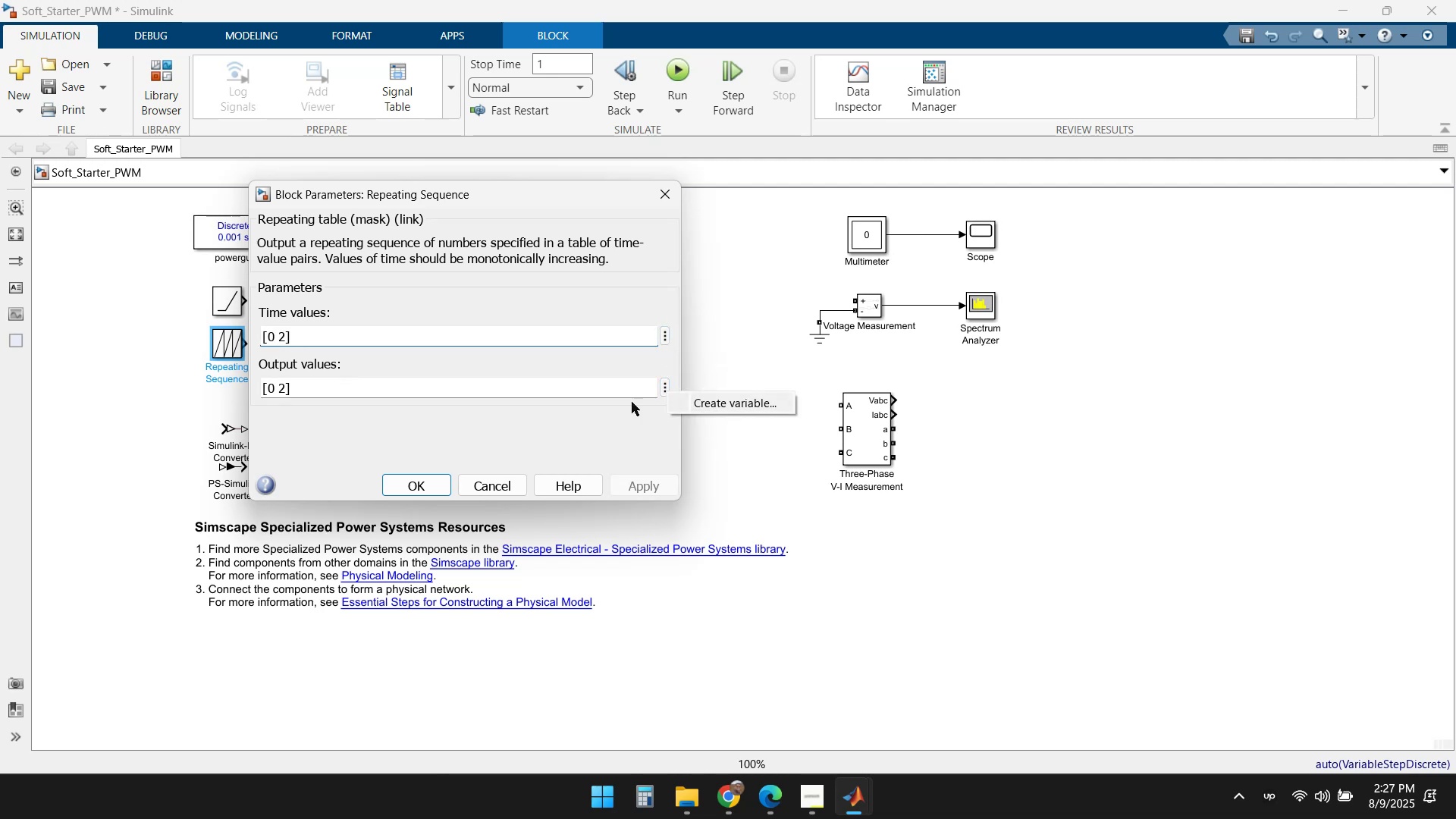 
left_click([557, 428])
 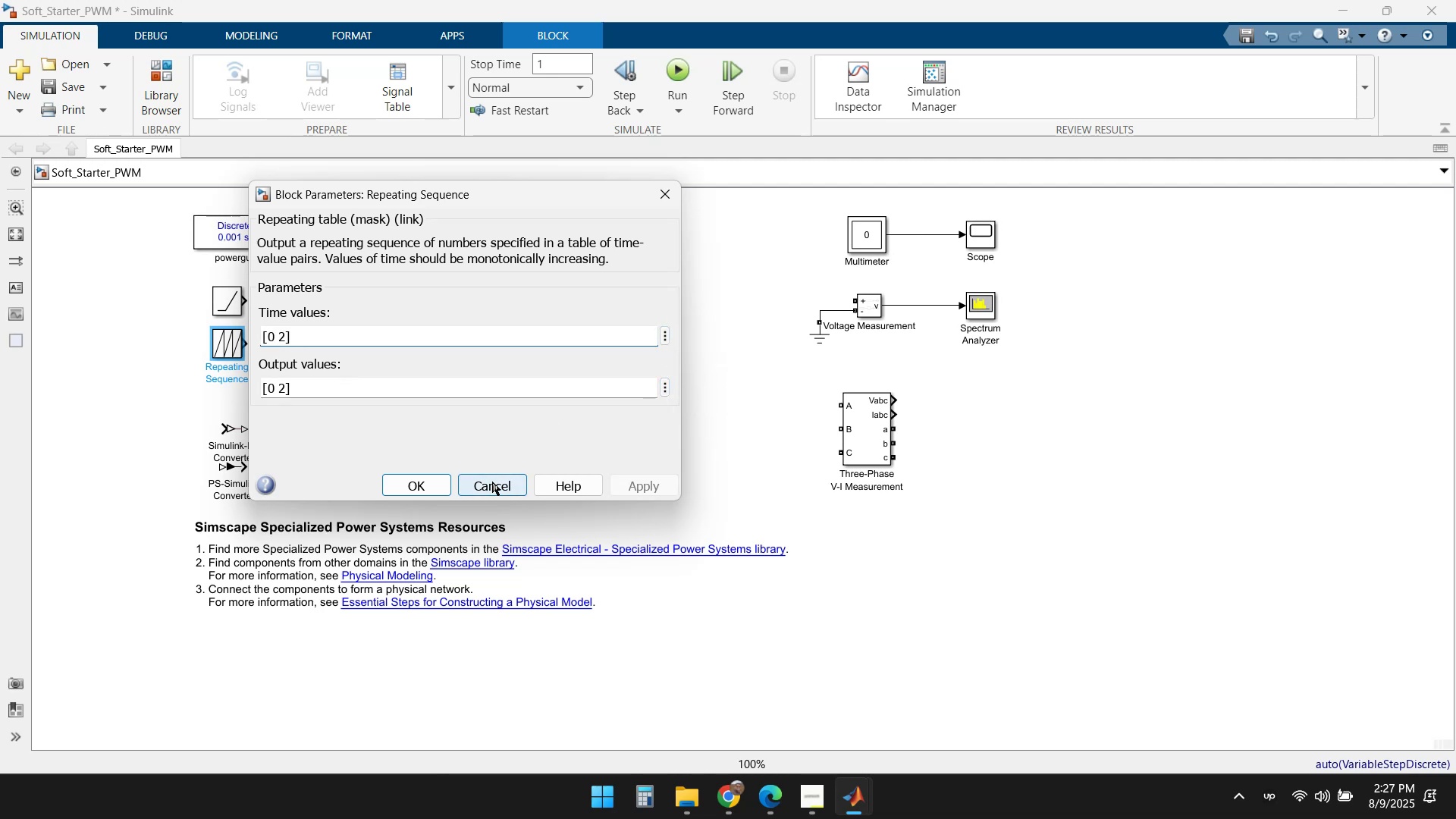 
left_click([492, 482])
 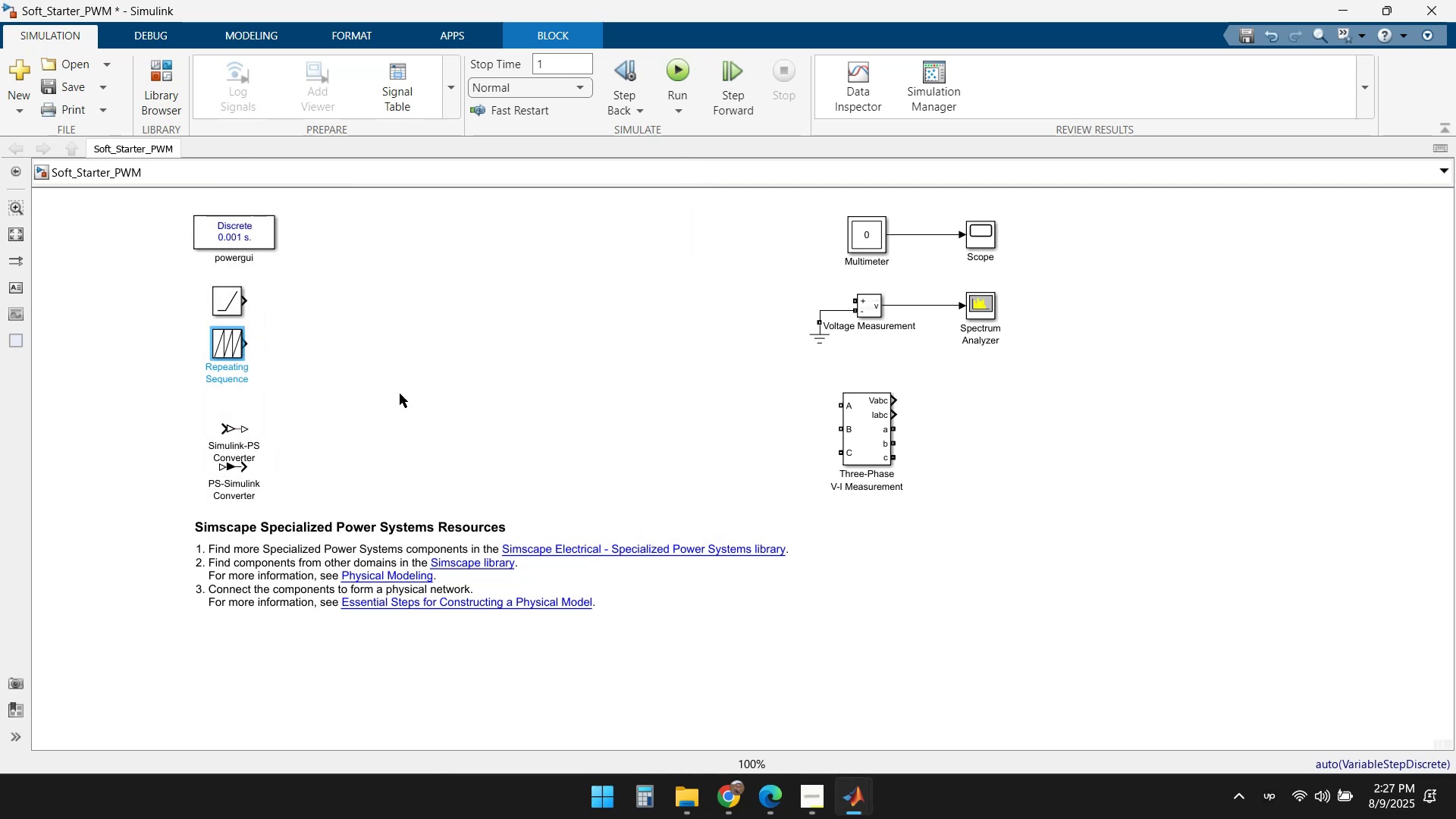 
left_click([385, 384])
 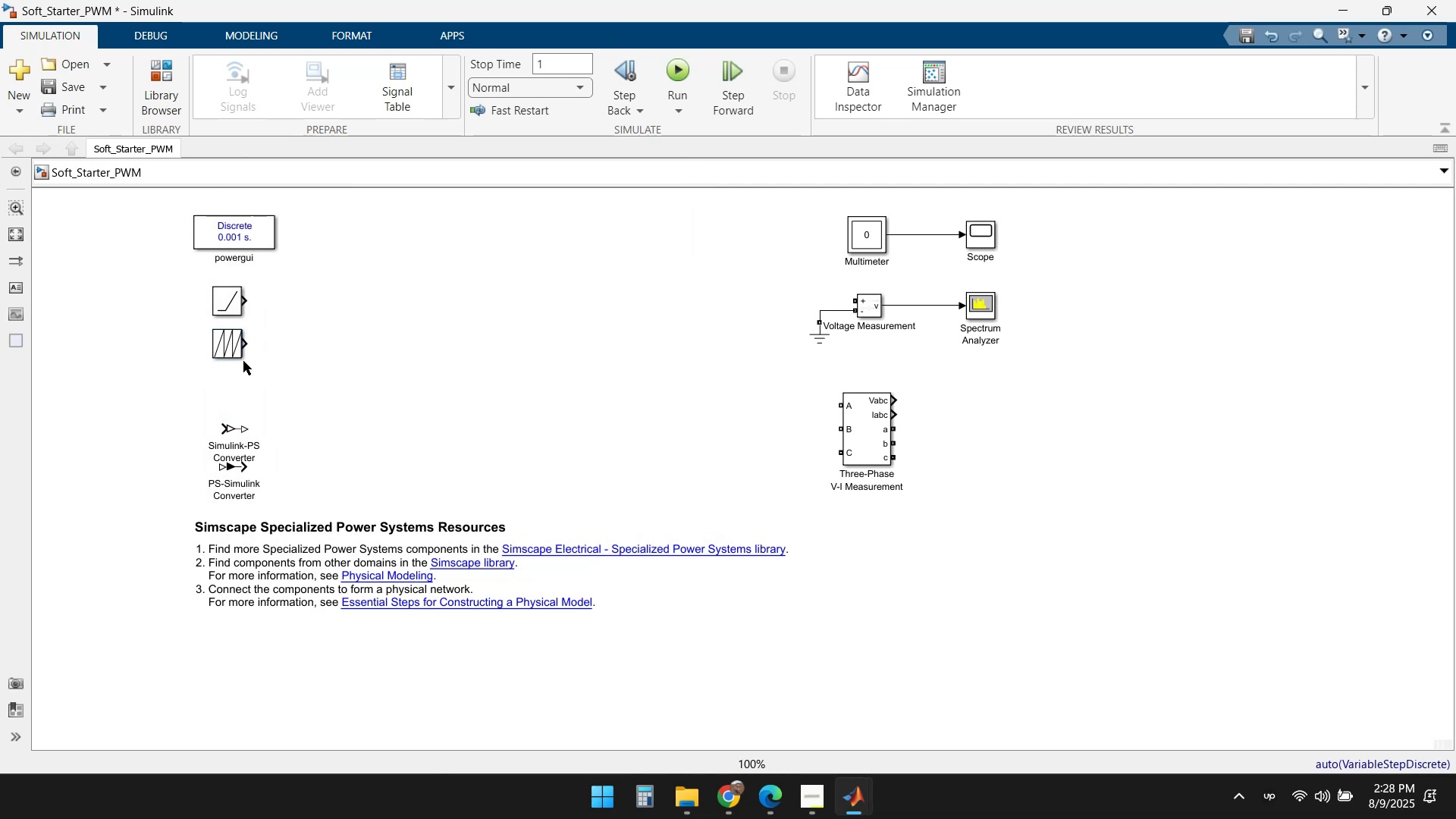 
left_click([235, 353])
 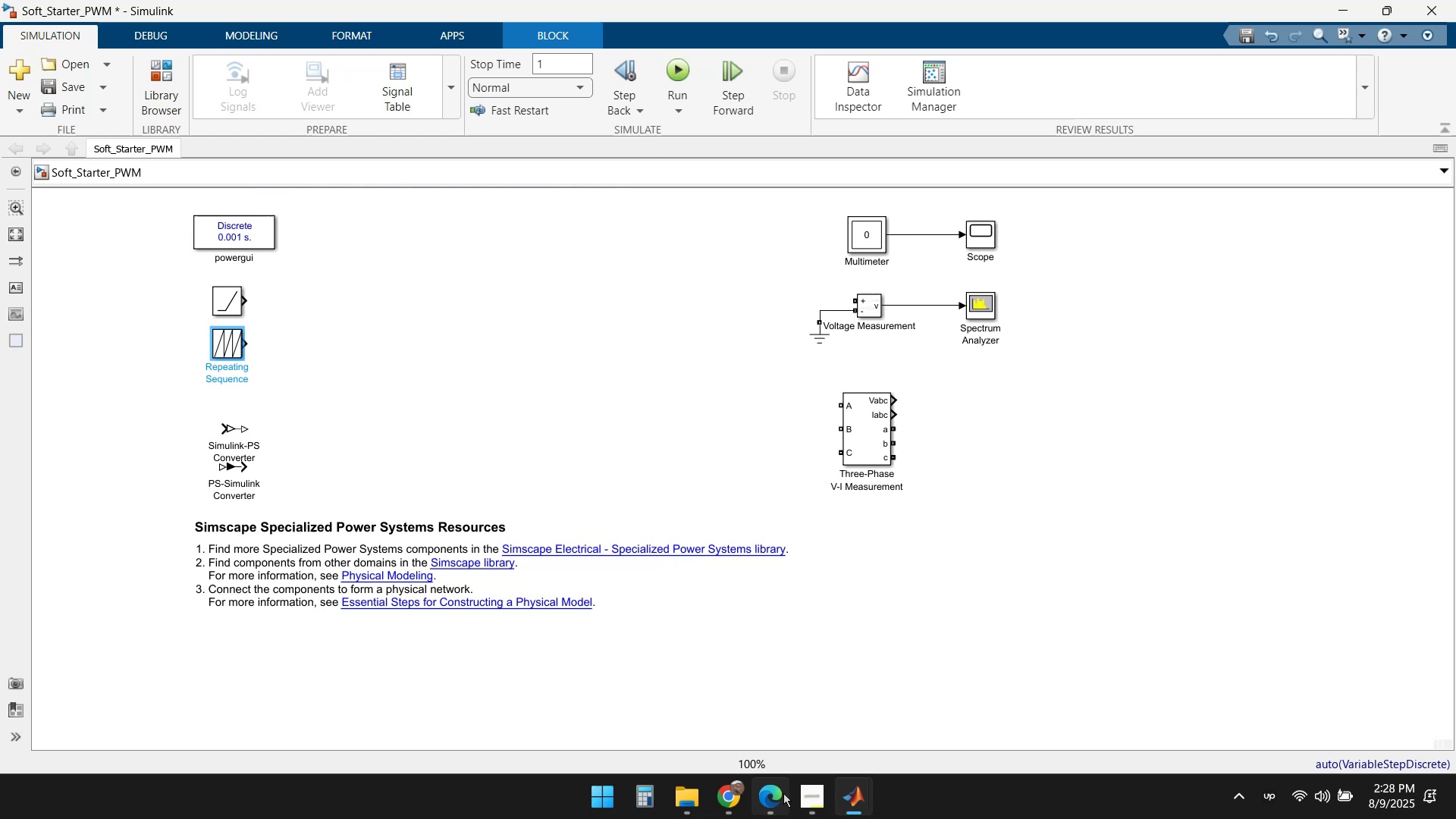 
left_click([736, 805])
 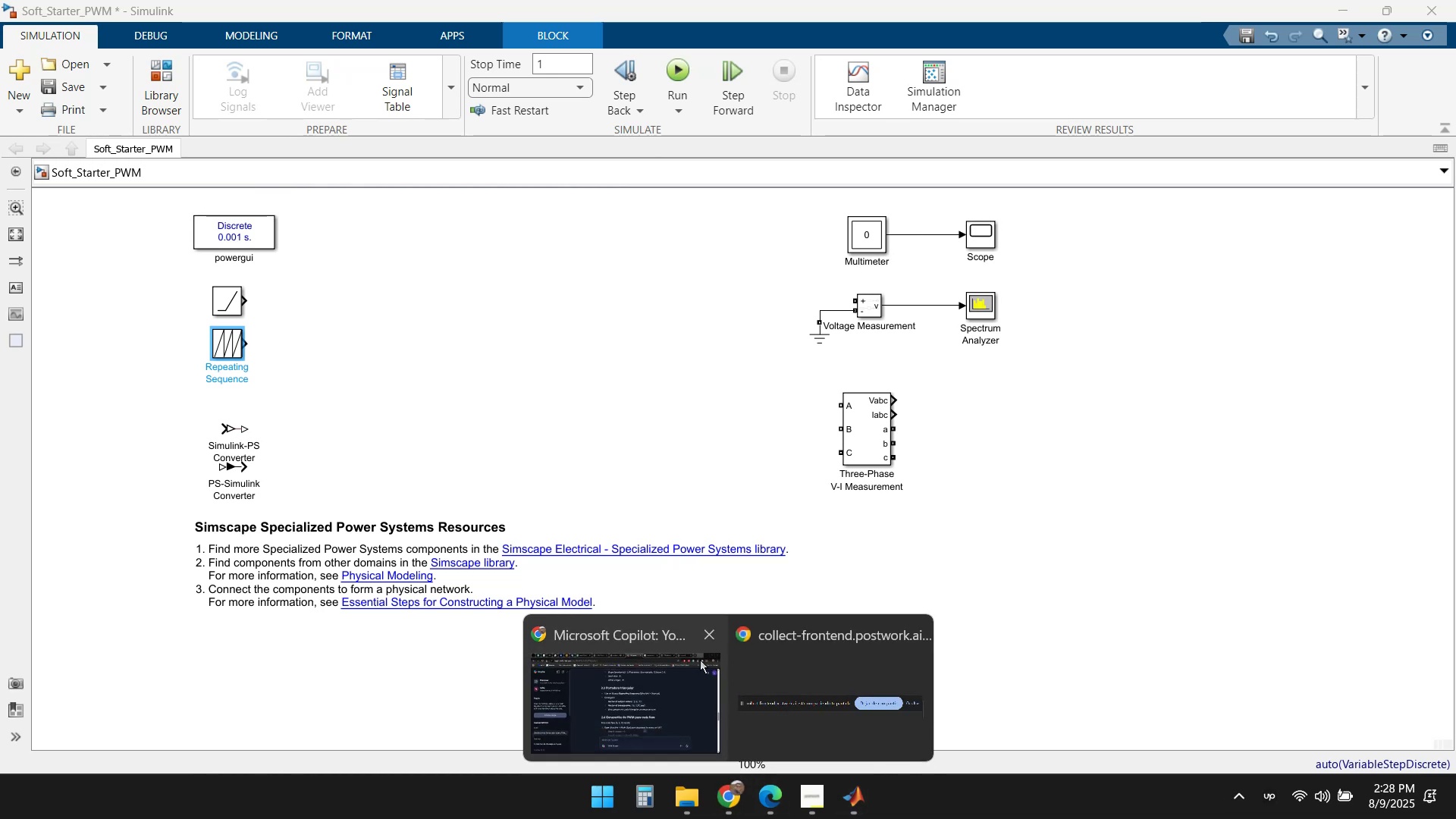 
left_click([637, 676])
 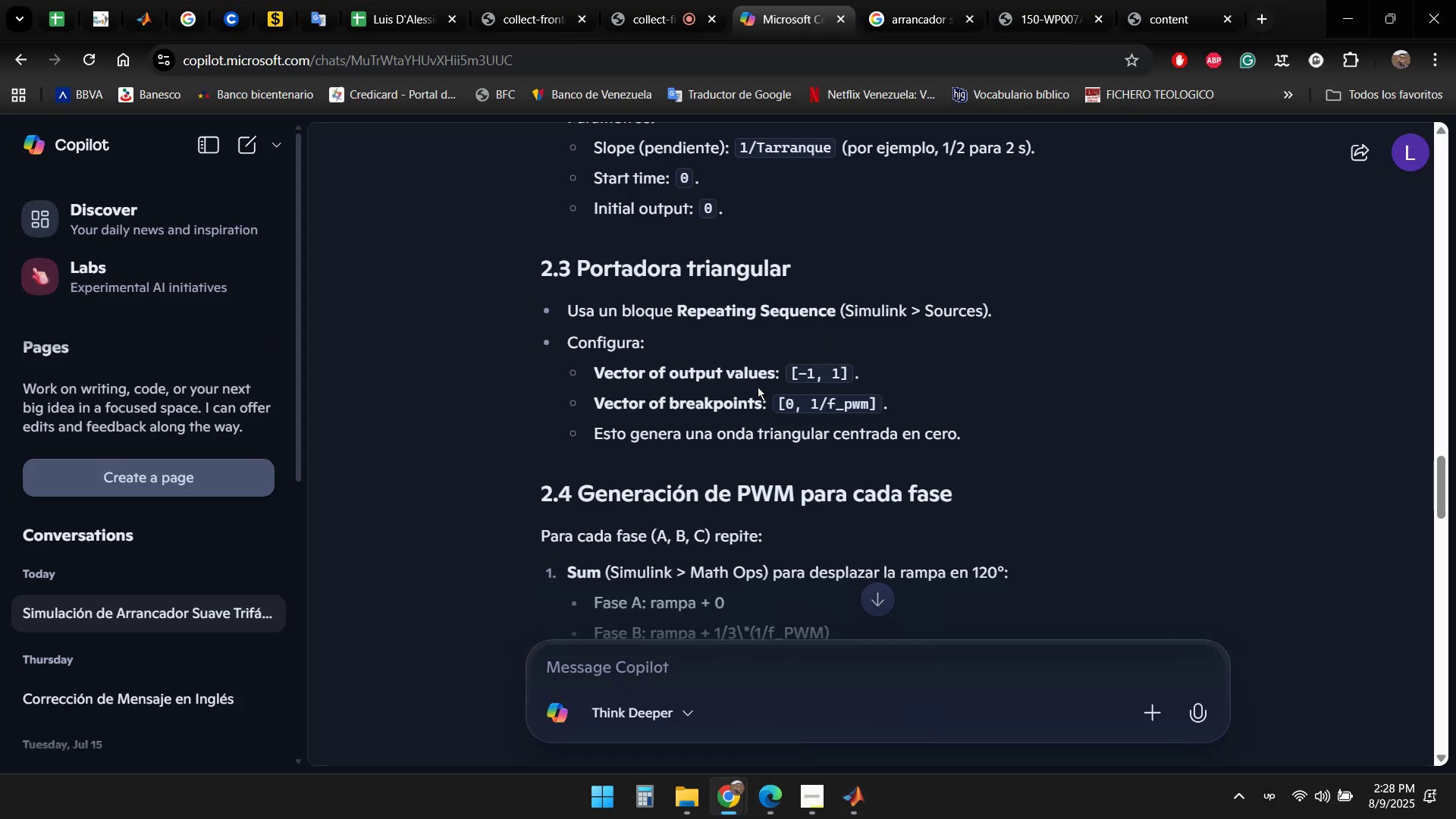 
wait(10.52)
 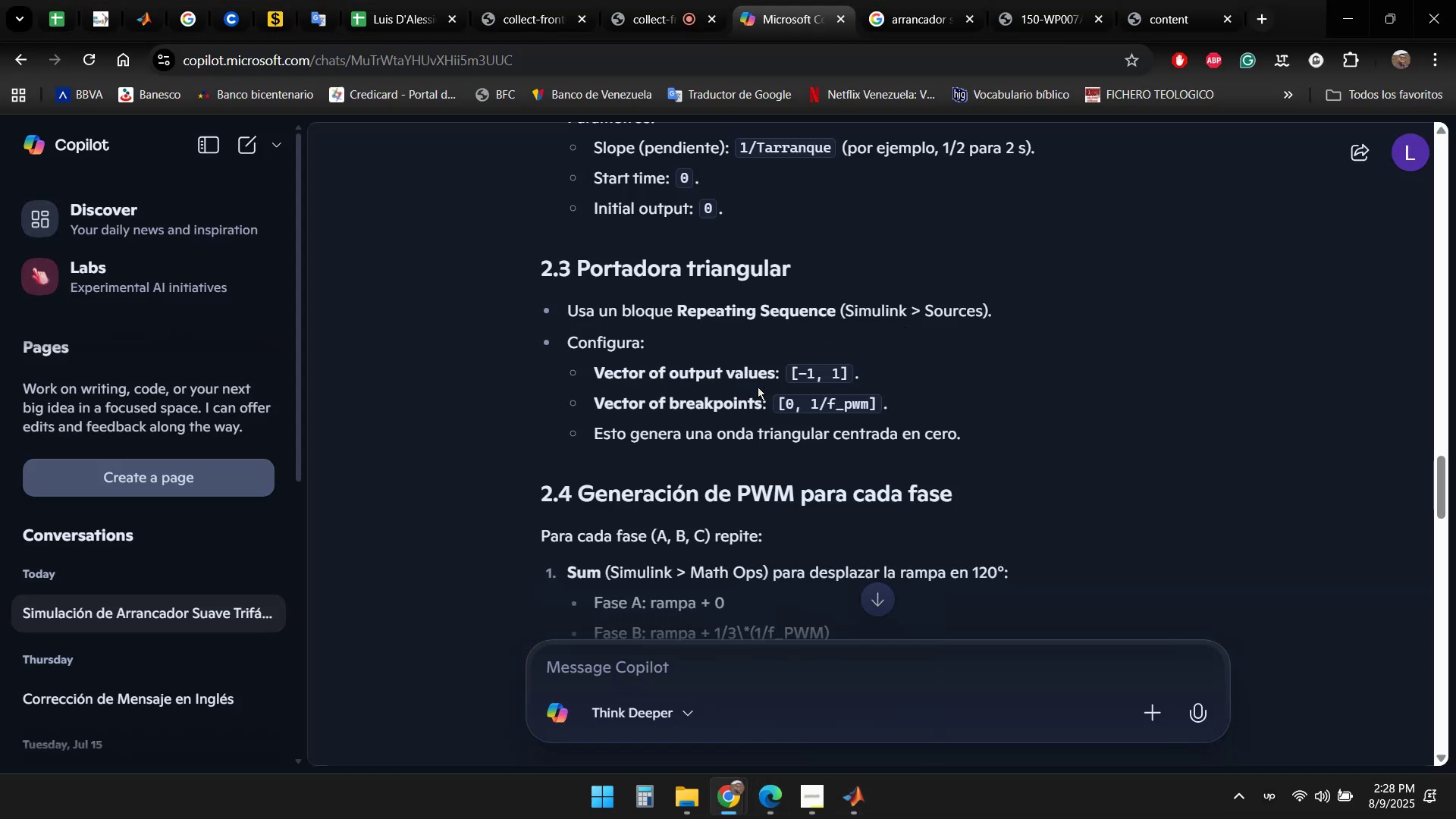 
left_click([928, 703])
 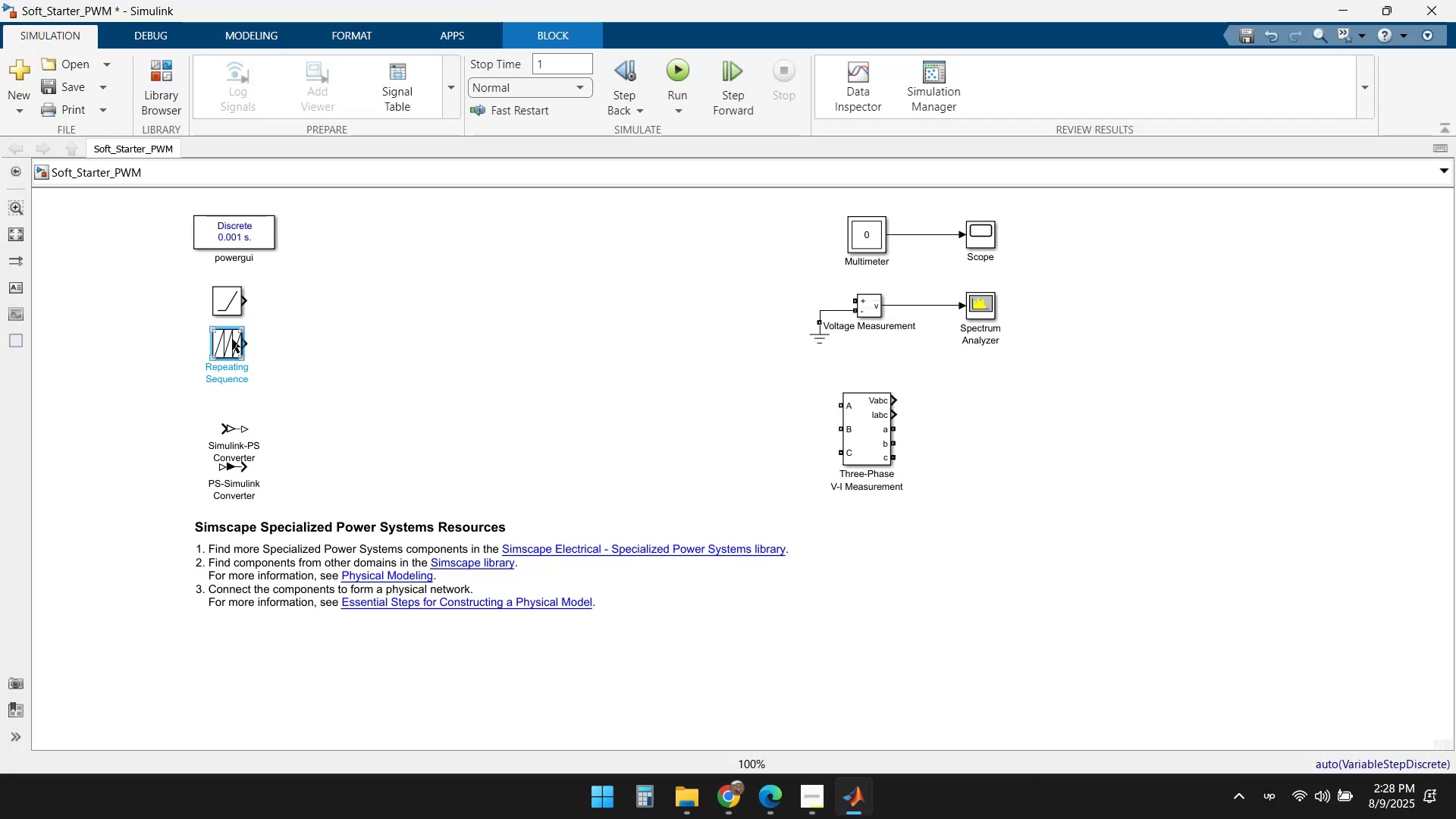 
double_click([231, 340])
 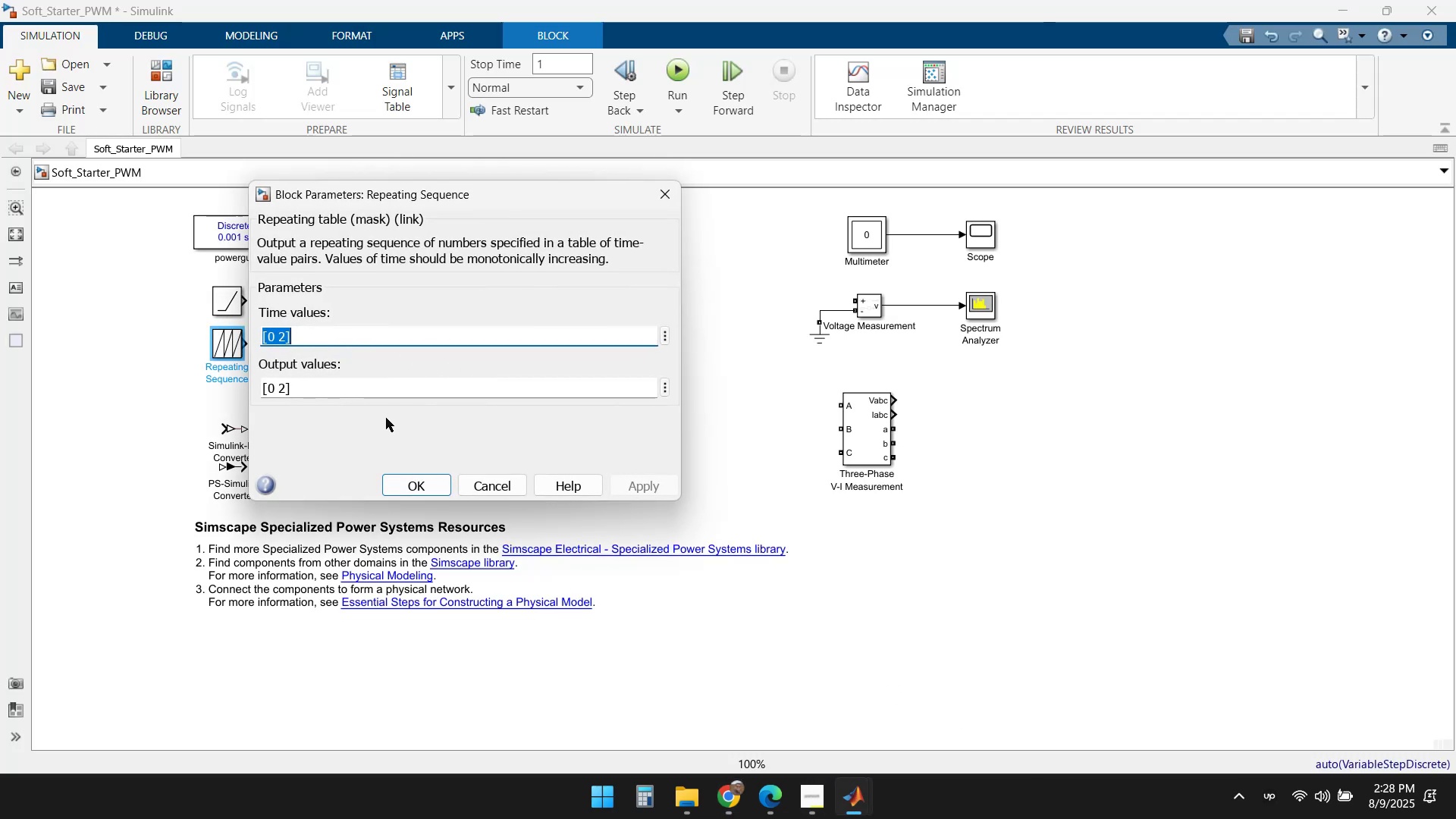 
key(ArrowLeft)
 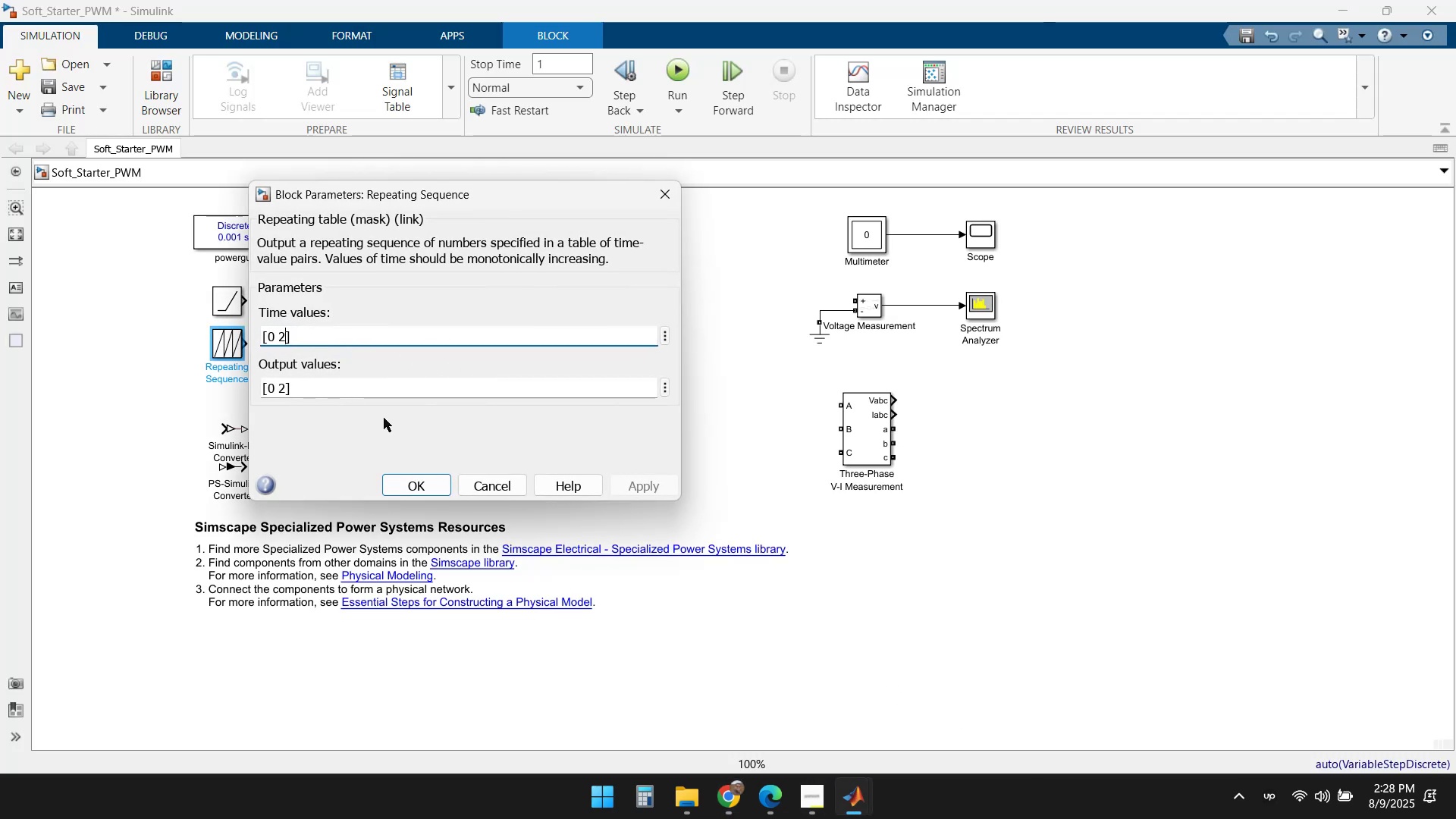 
key(ArrowRight)
 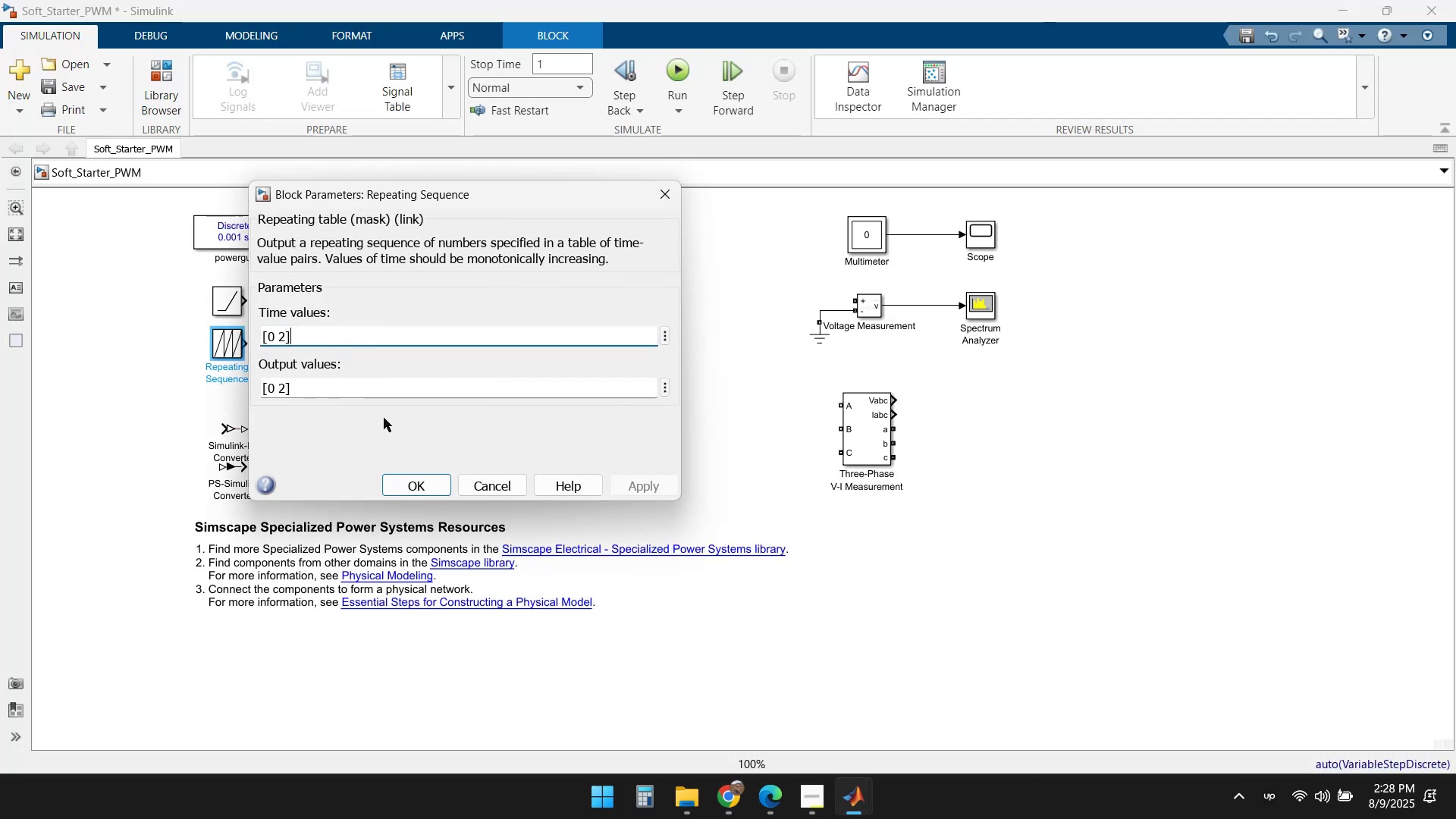 
key(ArrowLeft)
 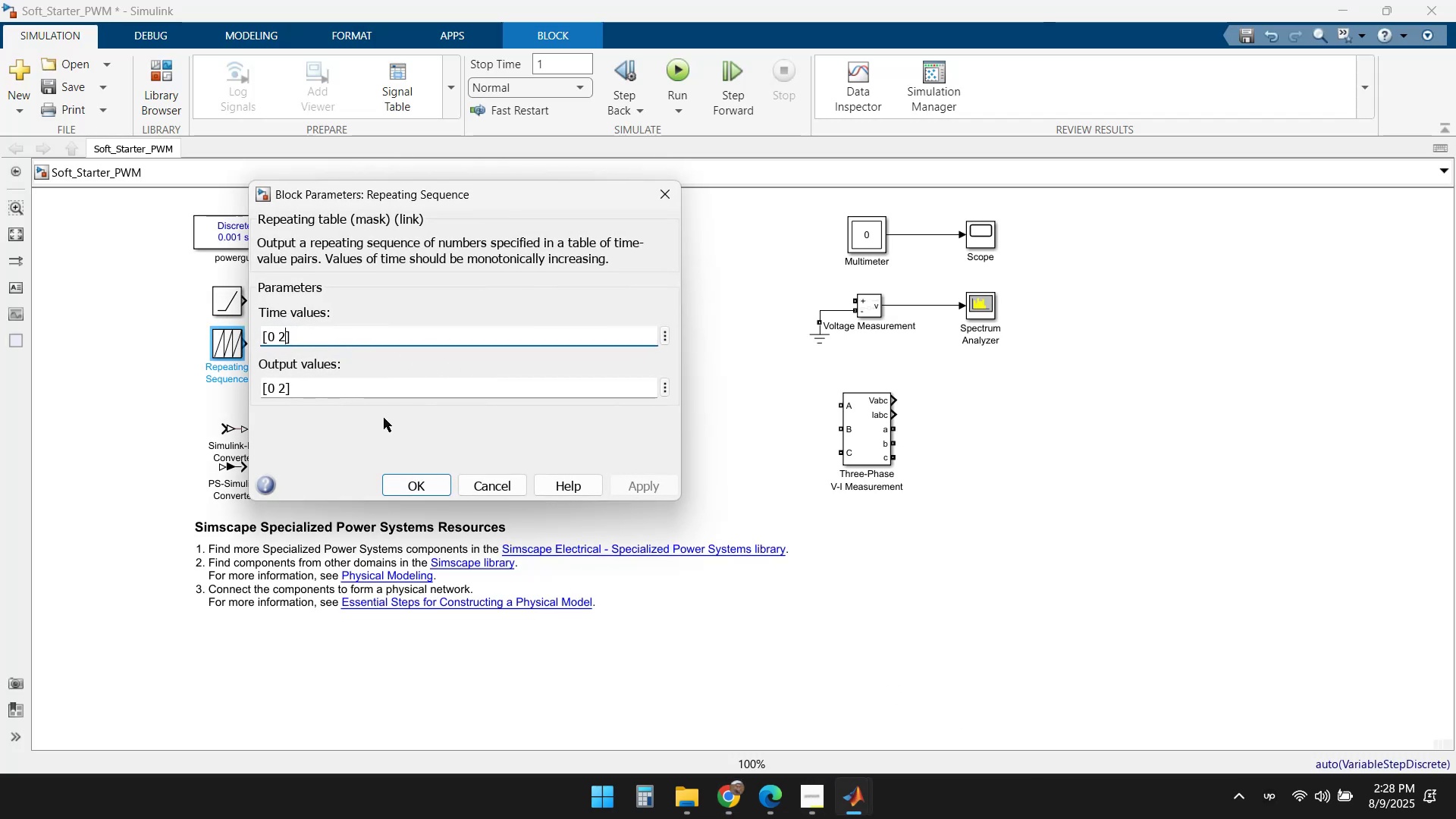 
key(ArrowLeft)
 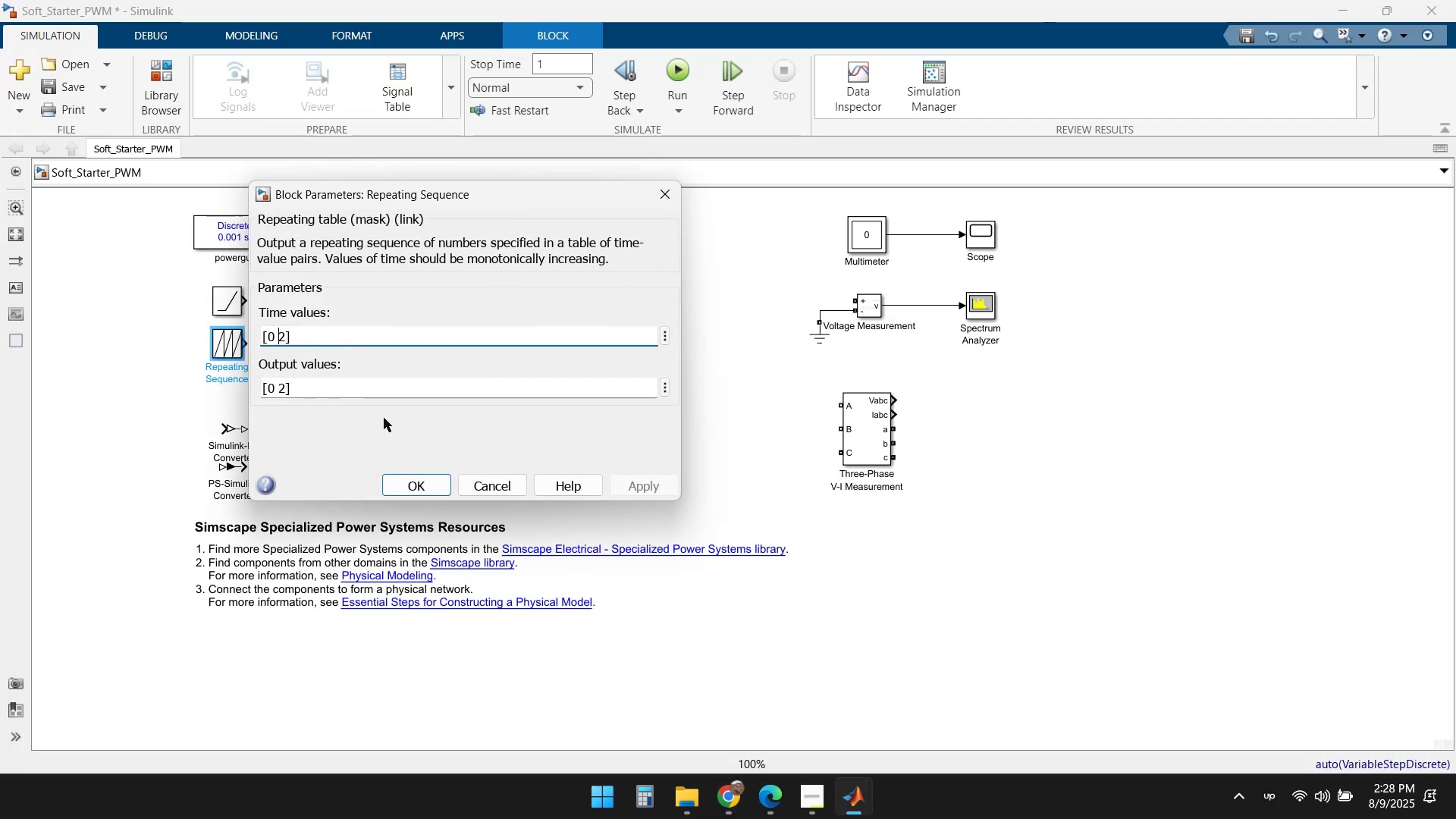 
key(ArrowRight)
 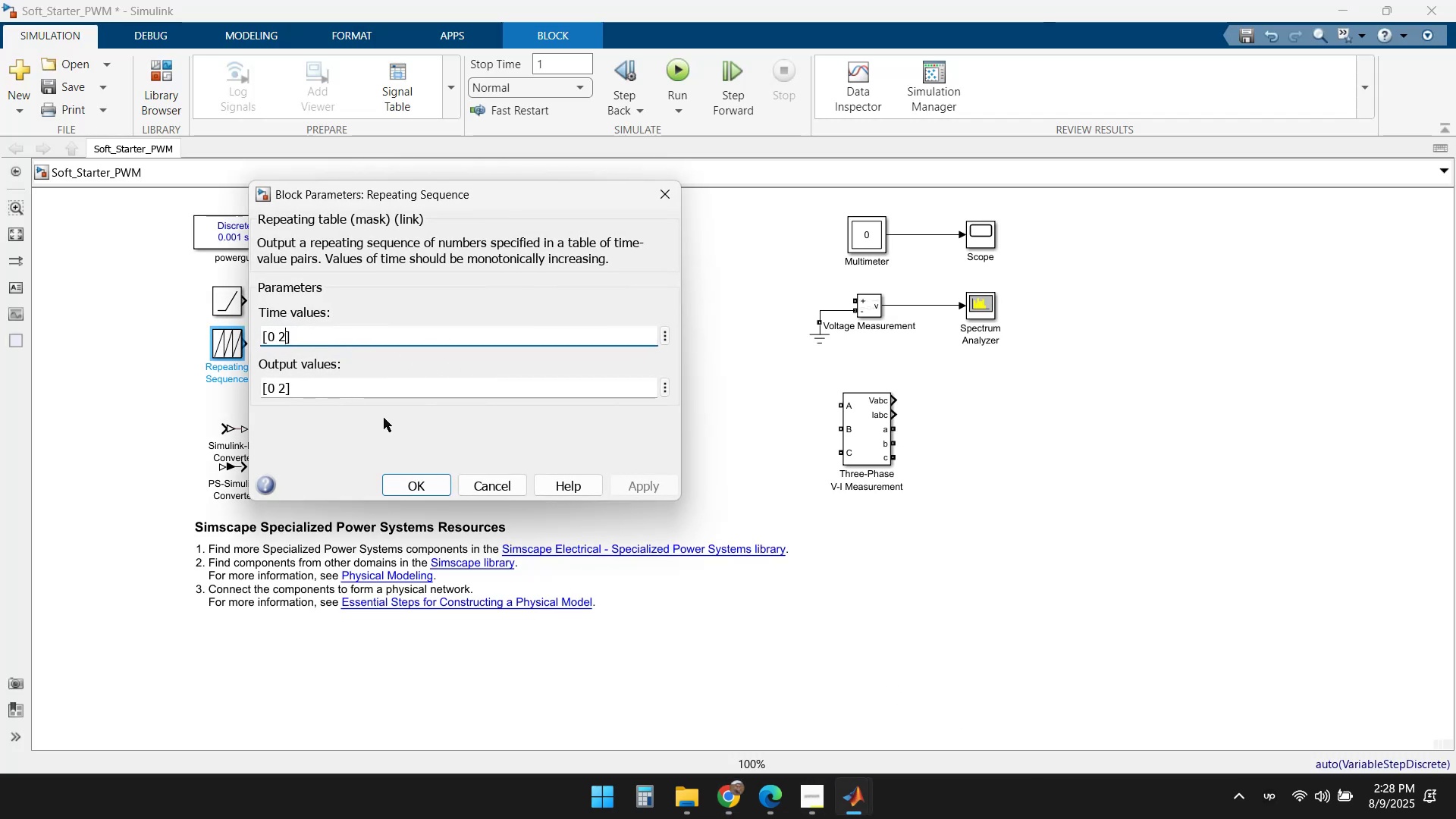 
key(Backspace)
 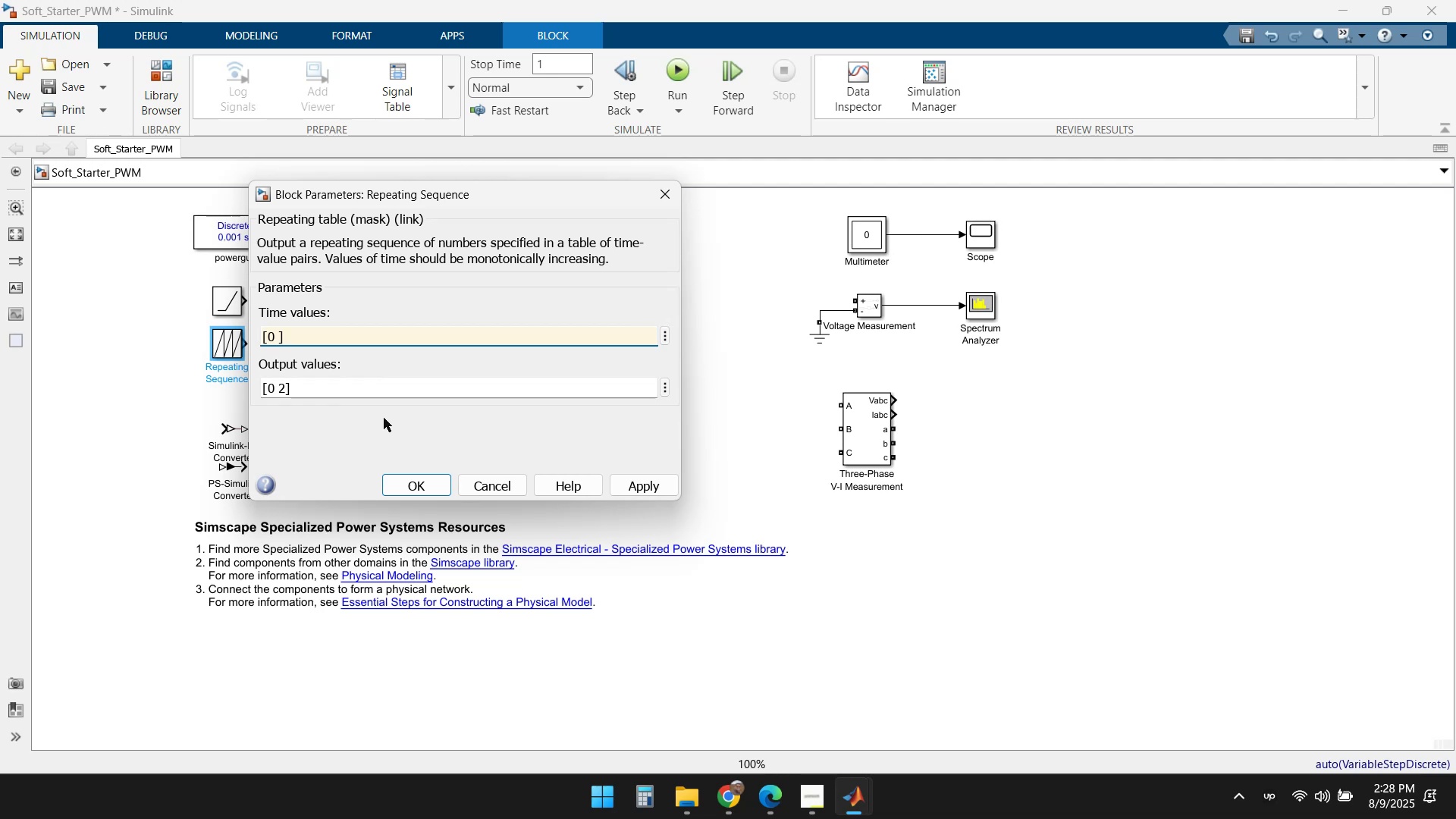 
key(Numpad0)
 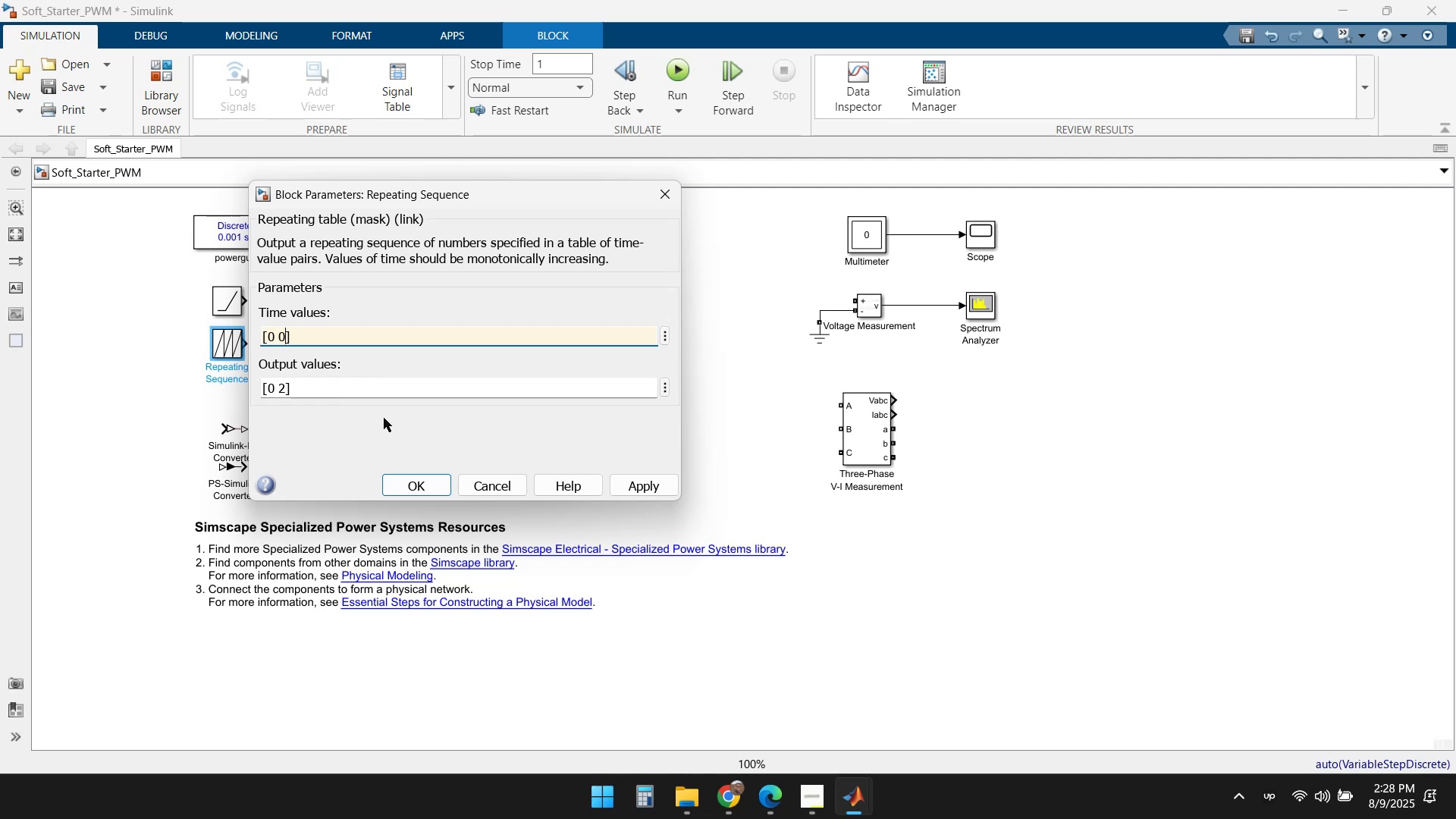 
key(NumpadDecimal)
 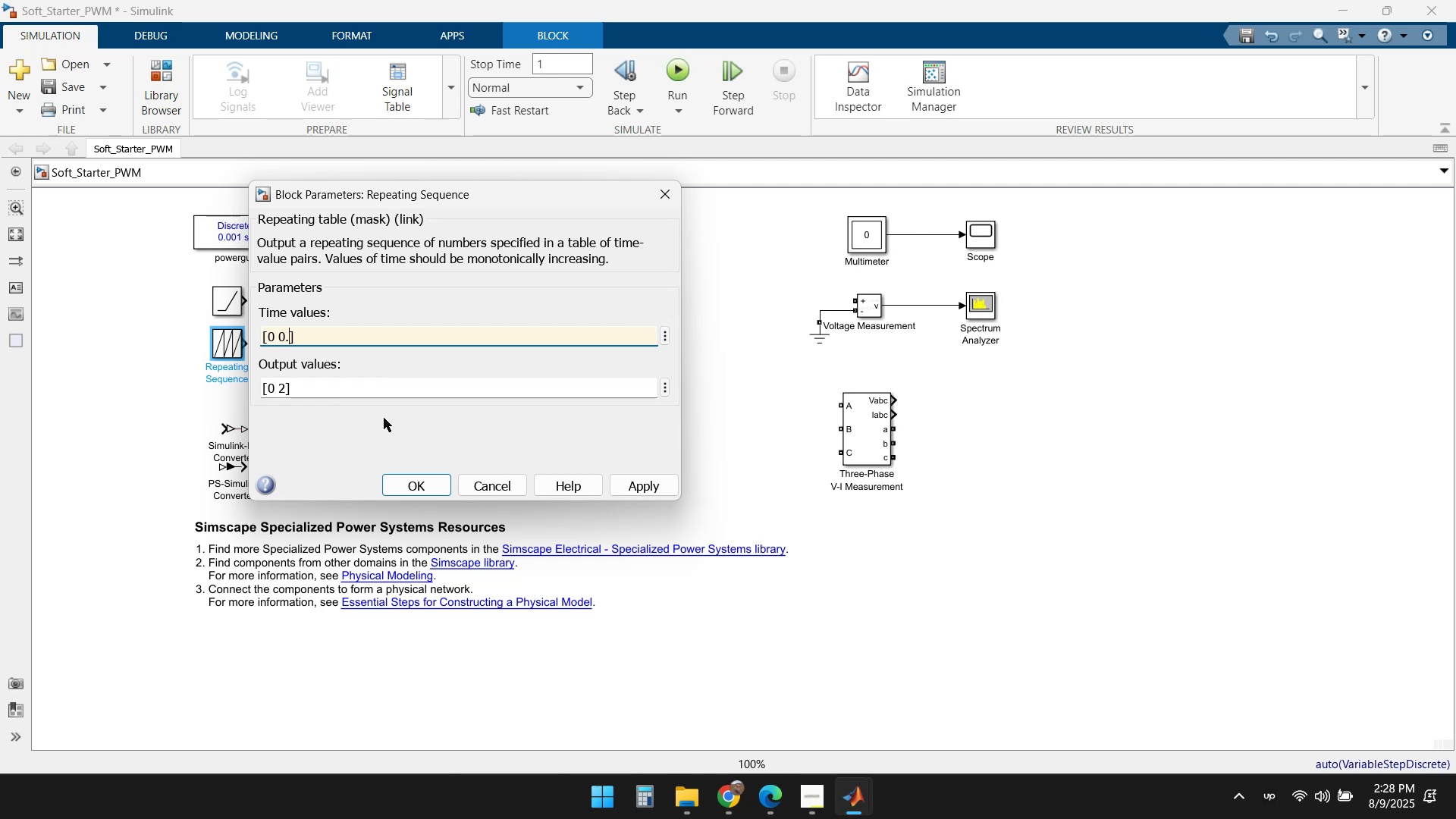 
key(Numpad0)
 